 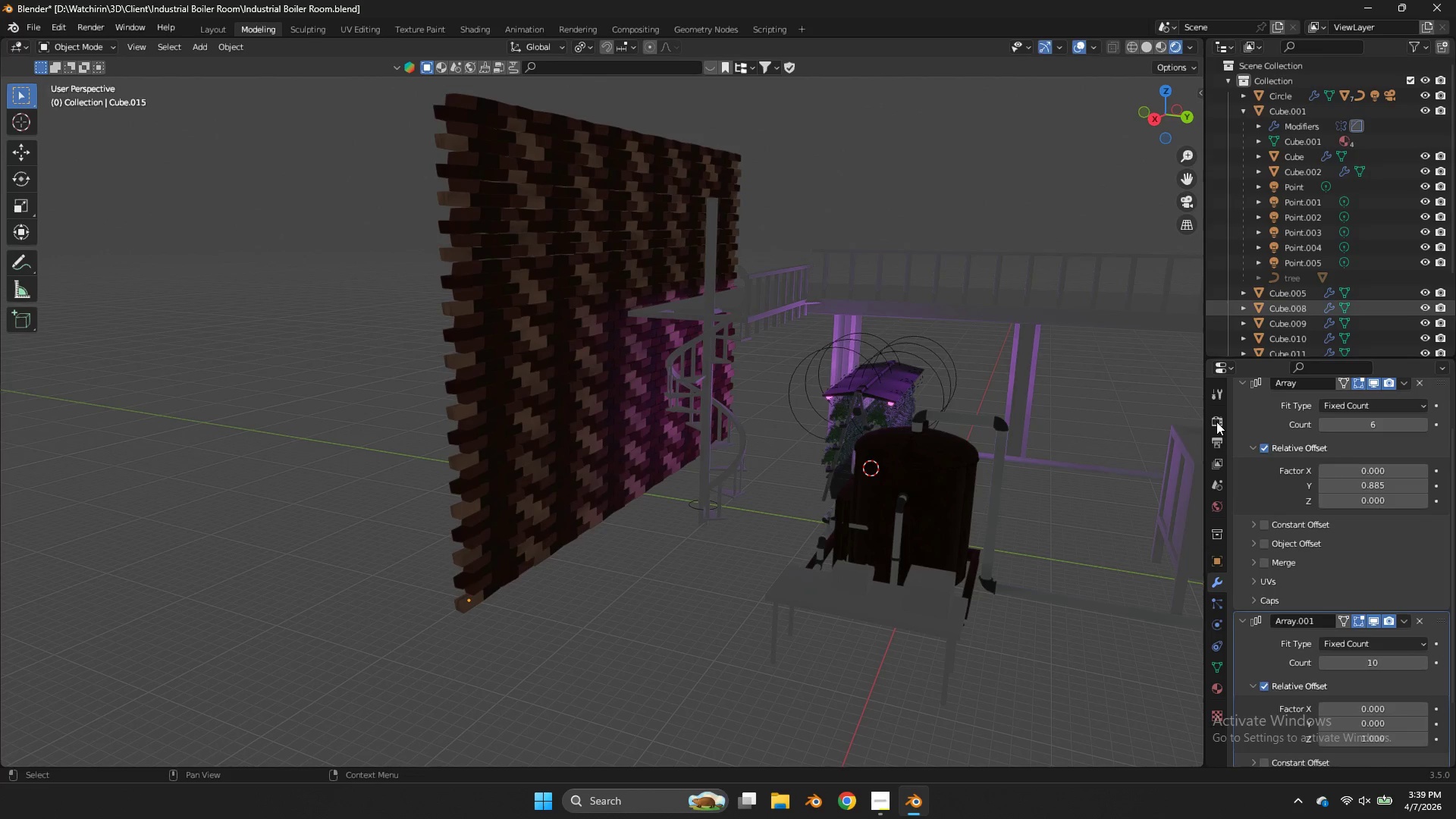 
triple_click([1214, 395])
 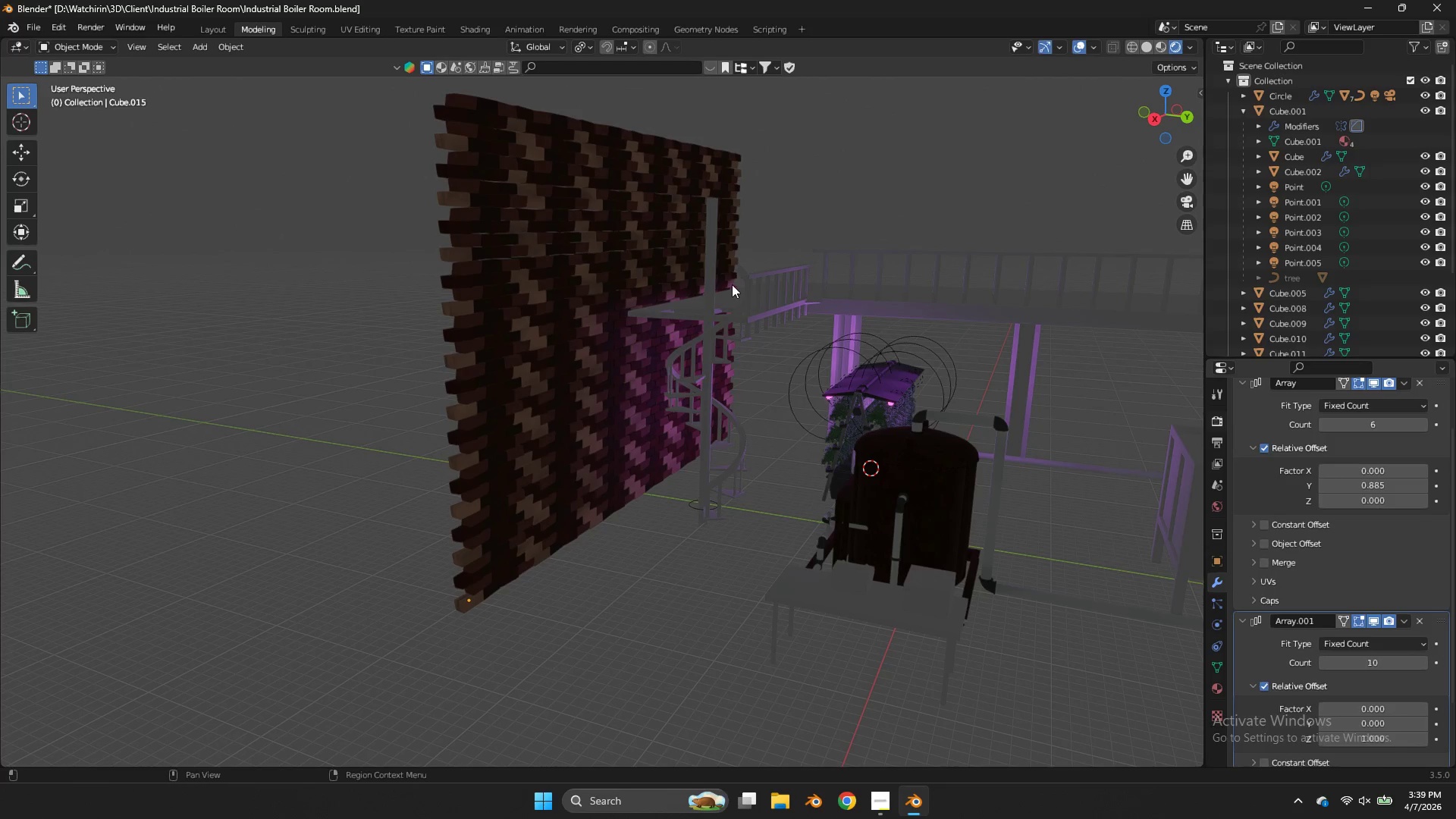 
key(Z)
 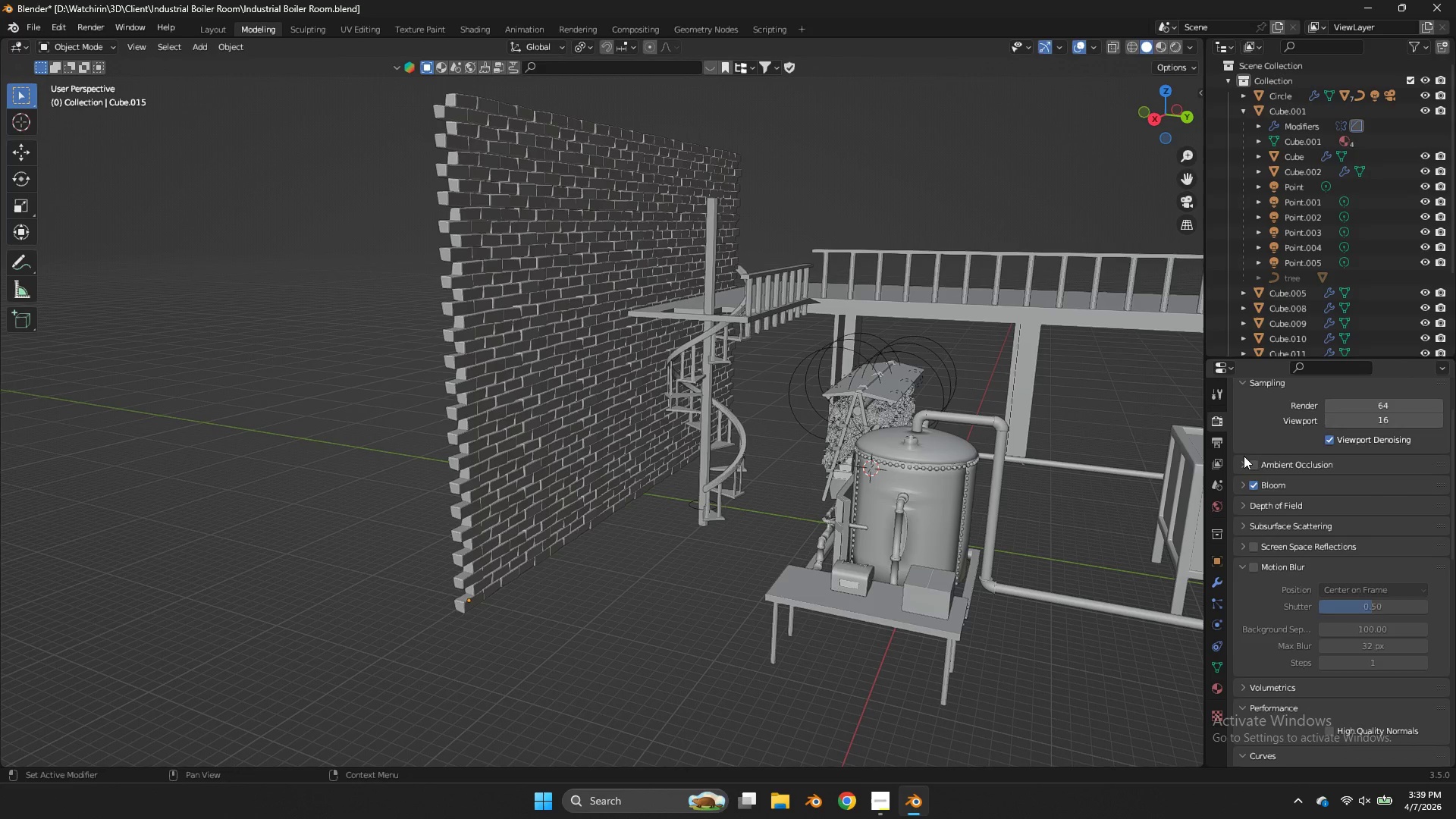 
left_click([1260, 463])
 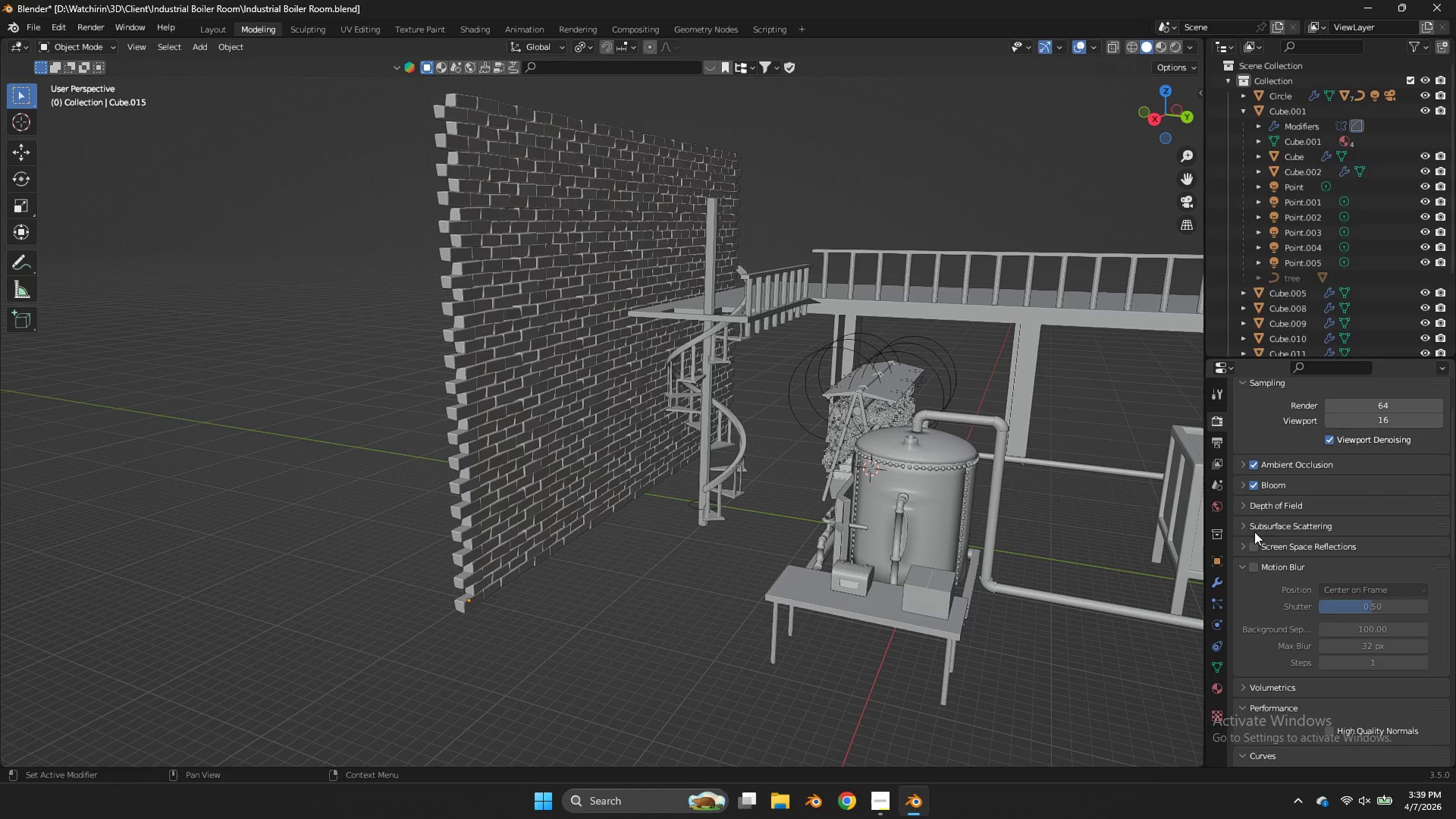 
left_click([1252, 539])
 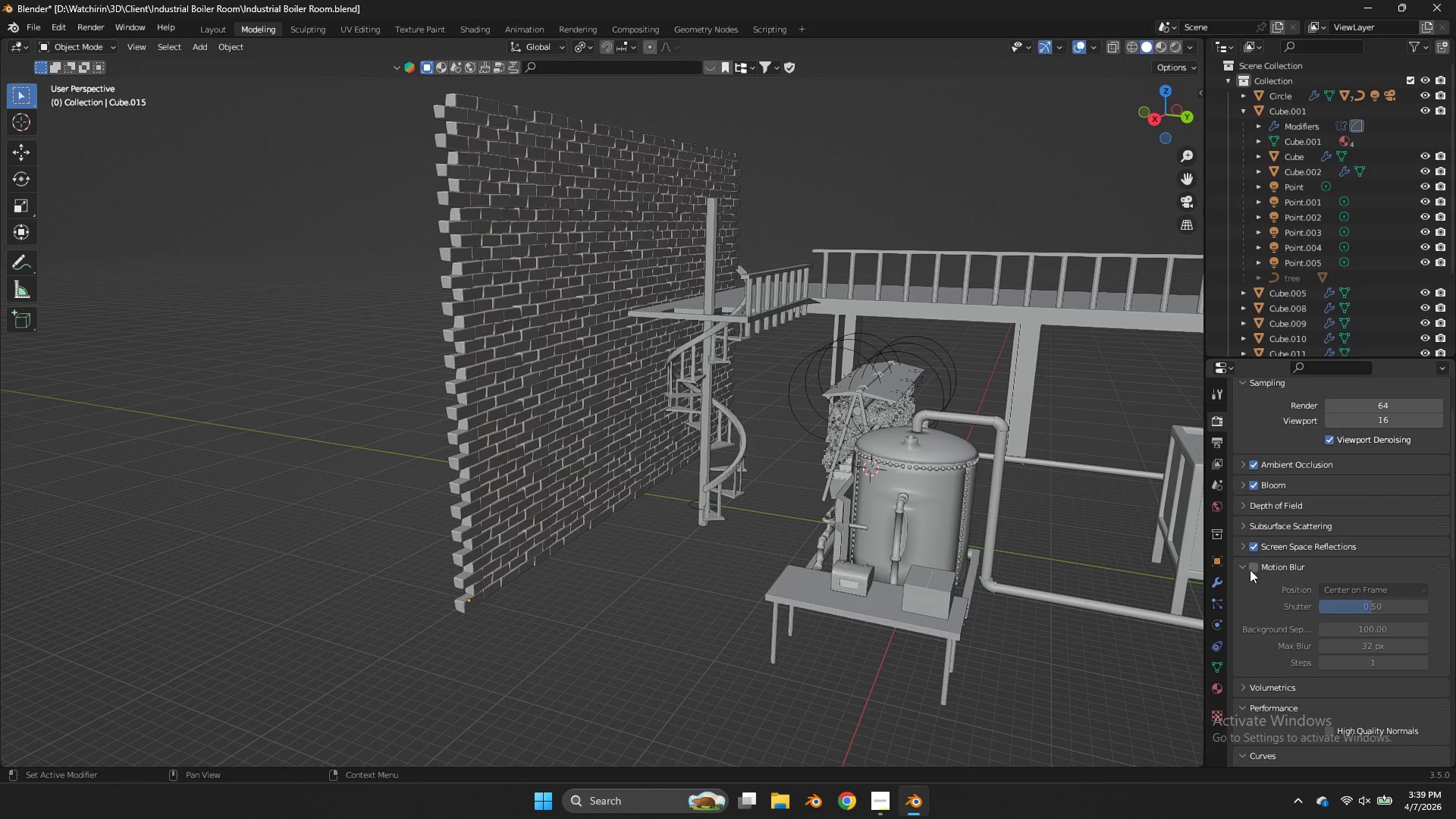 
left_click([1254, 571])
 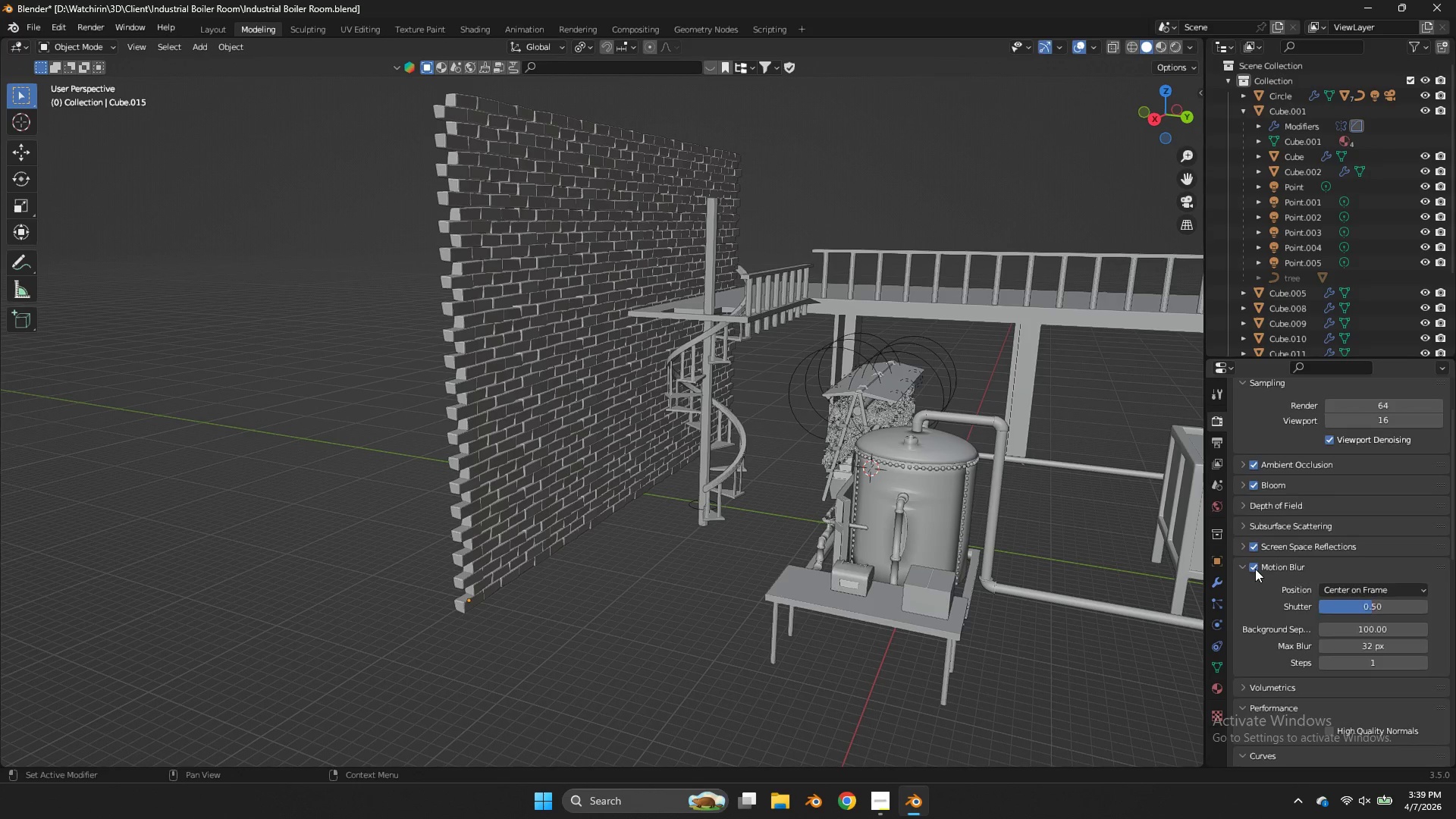 
key(Z)
 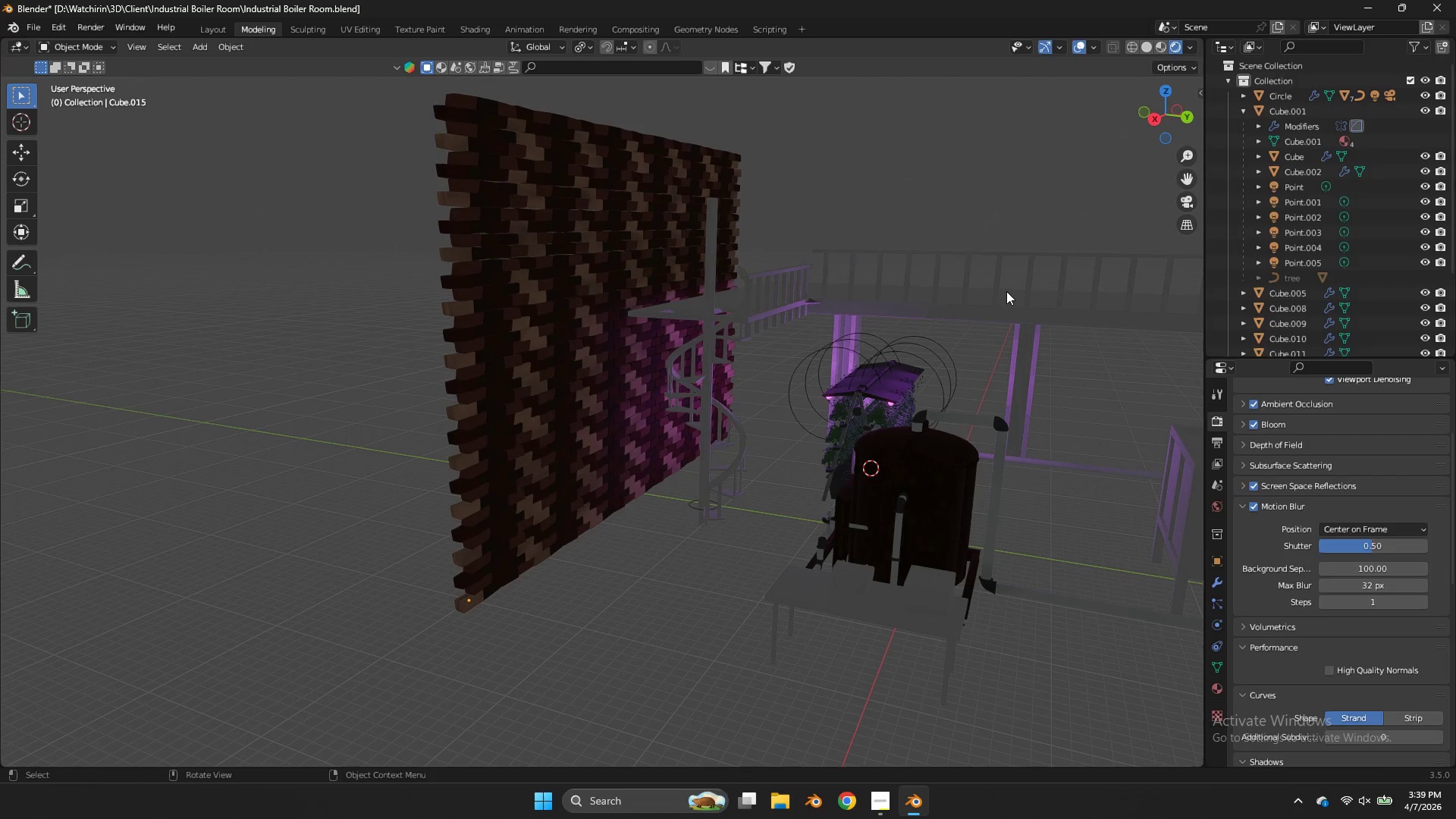 
scroll: coordinate [1255, 569], scroll_direction: down, amount: 2.0
 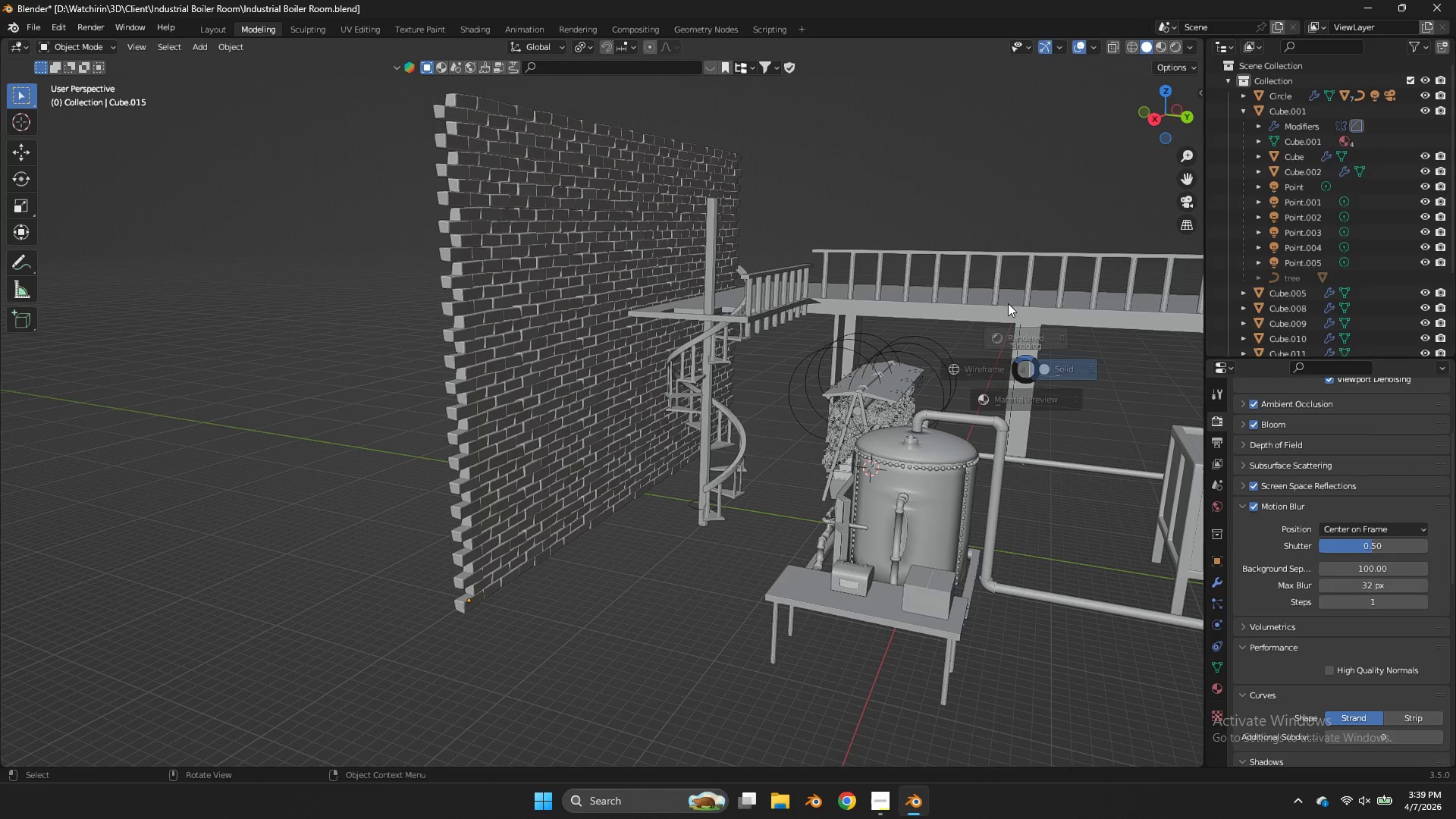 
key(Z)
 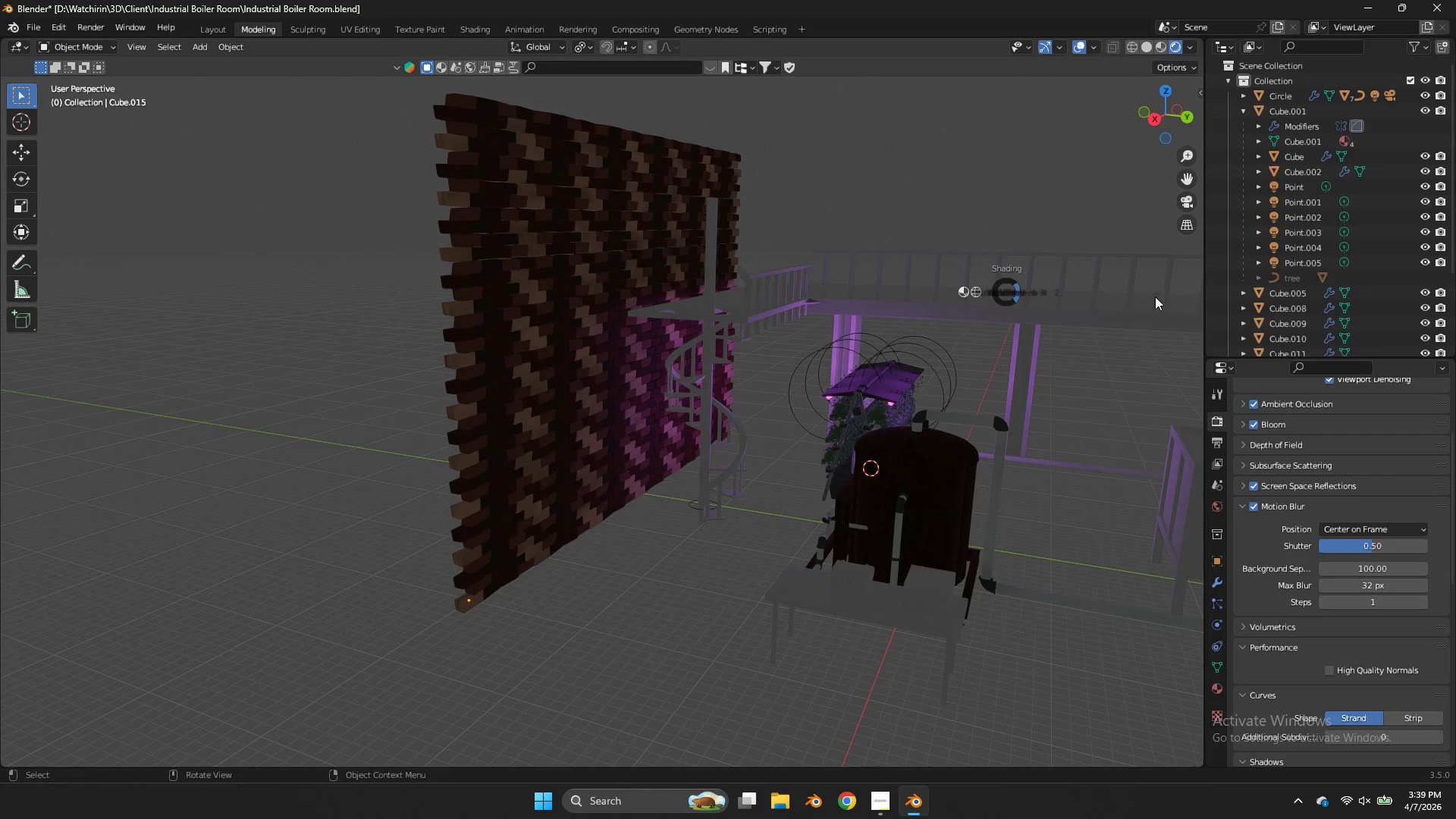 
left_click([1159, 295])
 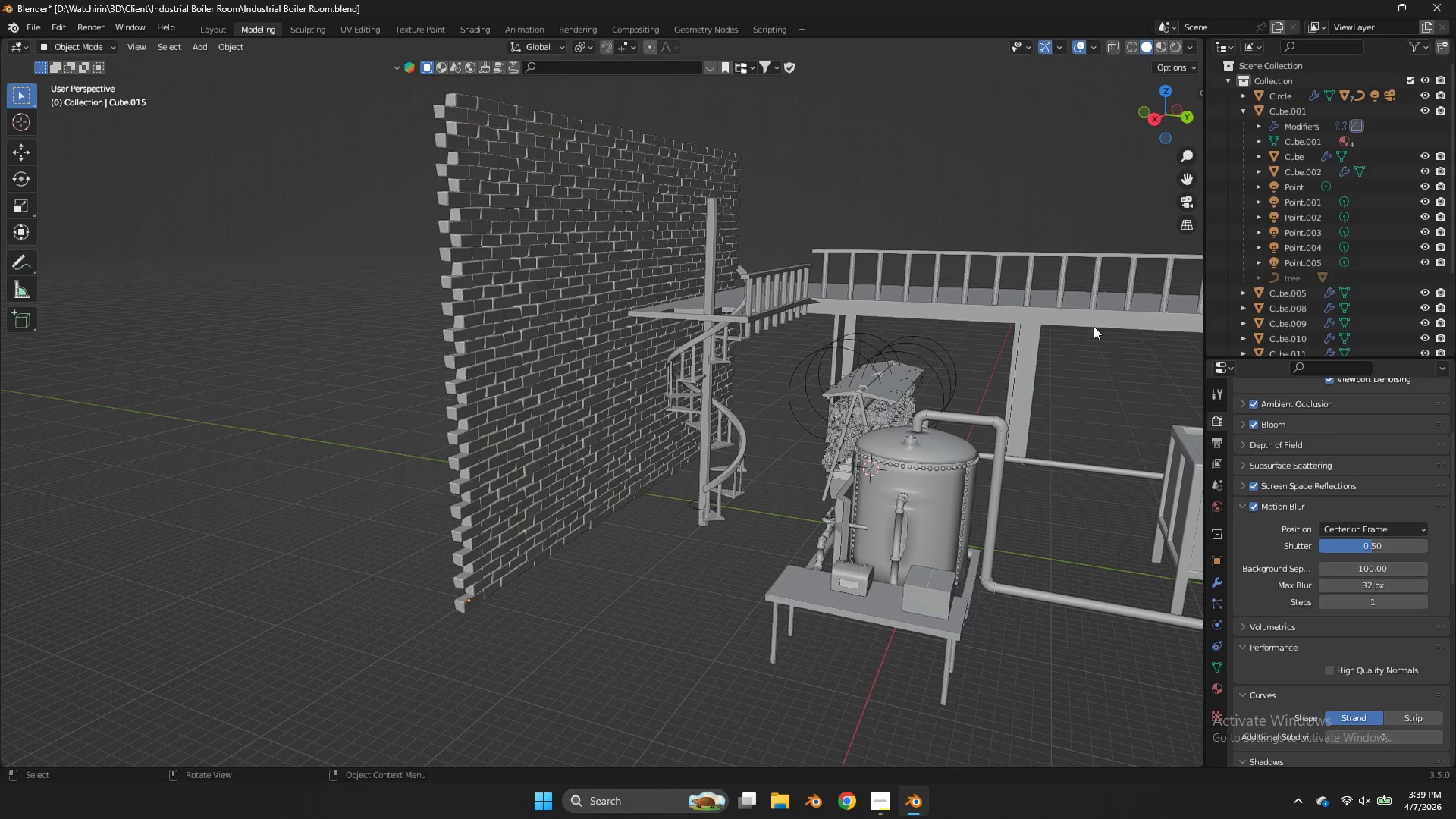 
scroll: coordinate [806, 308], scroll_direction: up, amount: 2.0
 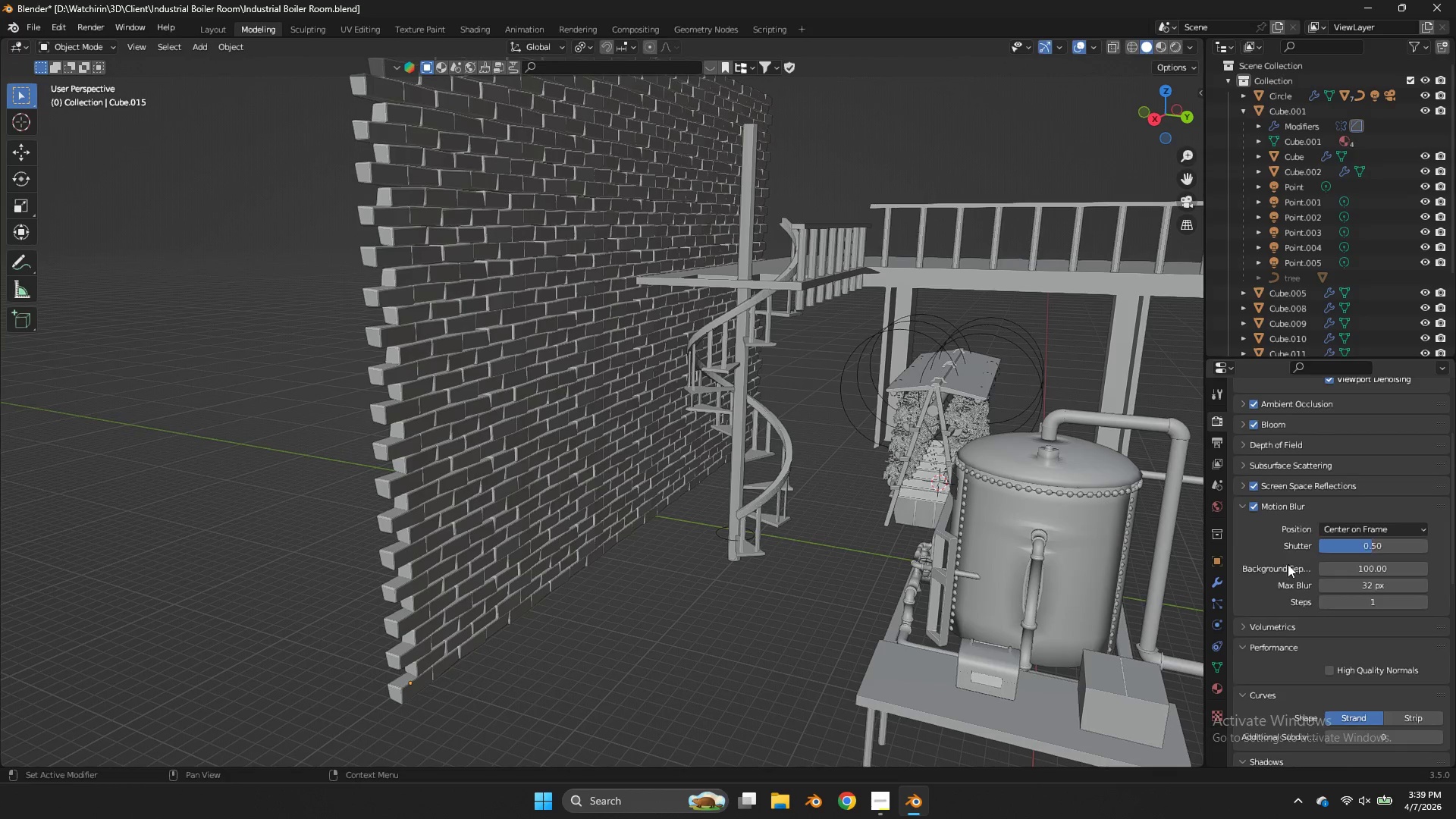 
scroll: coordinate [1300, 541], scroll_direction: down, amount: 17.0
 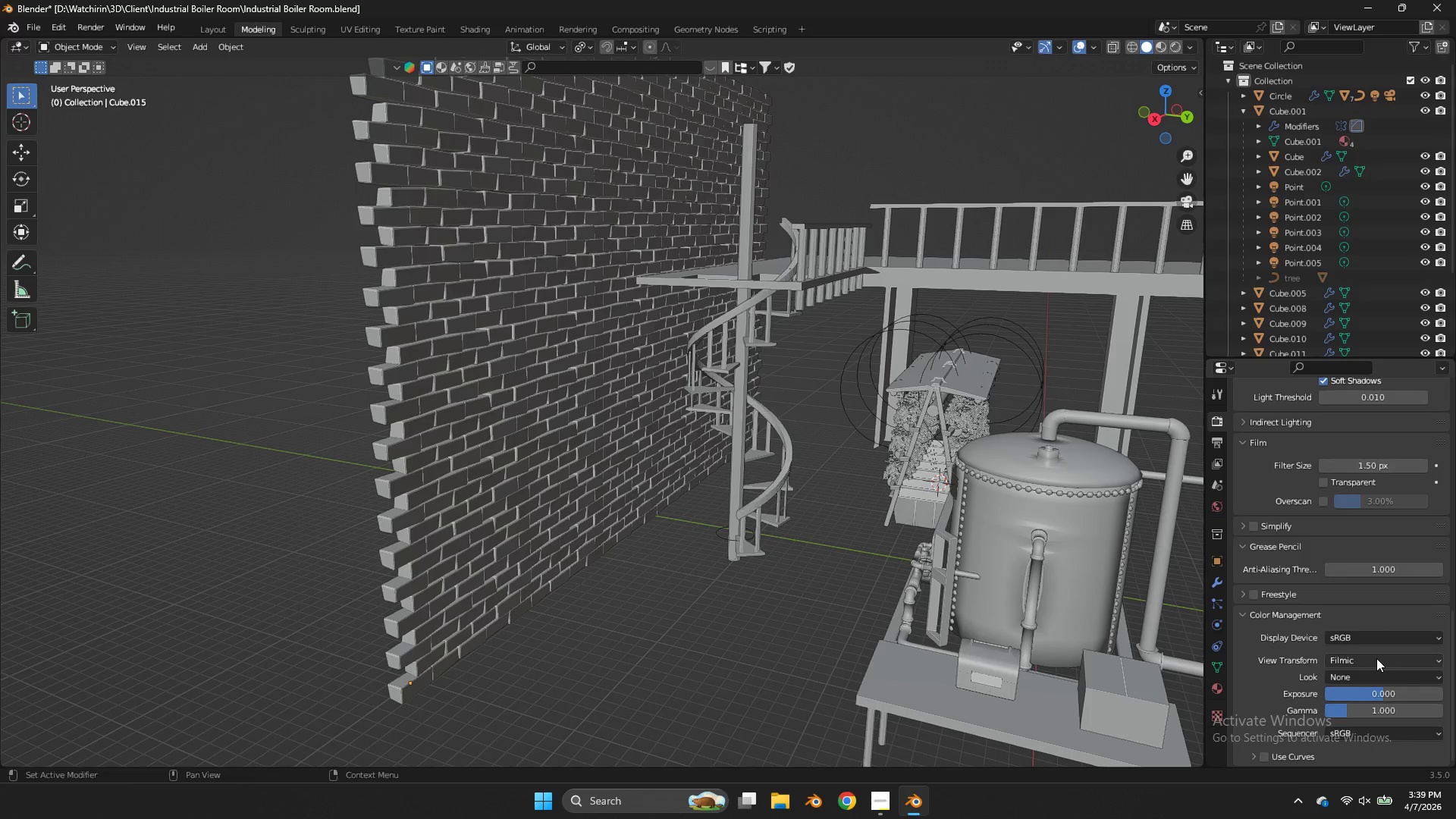 
left_click([1376, 658])
 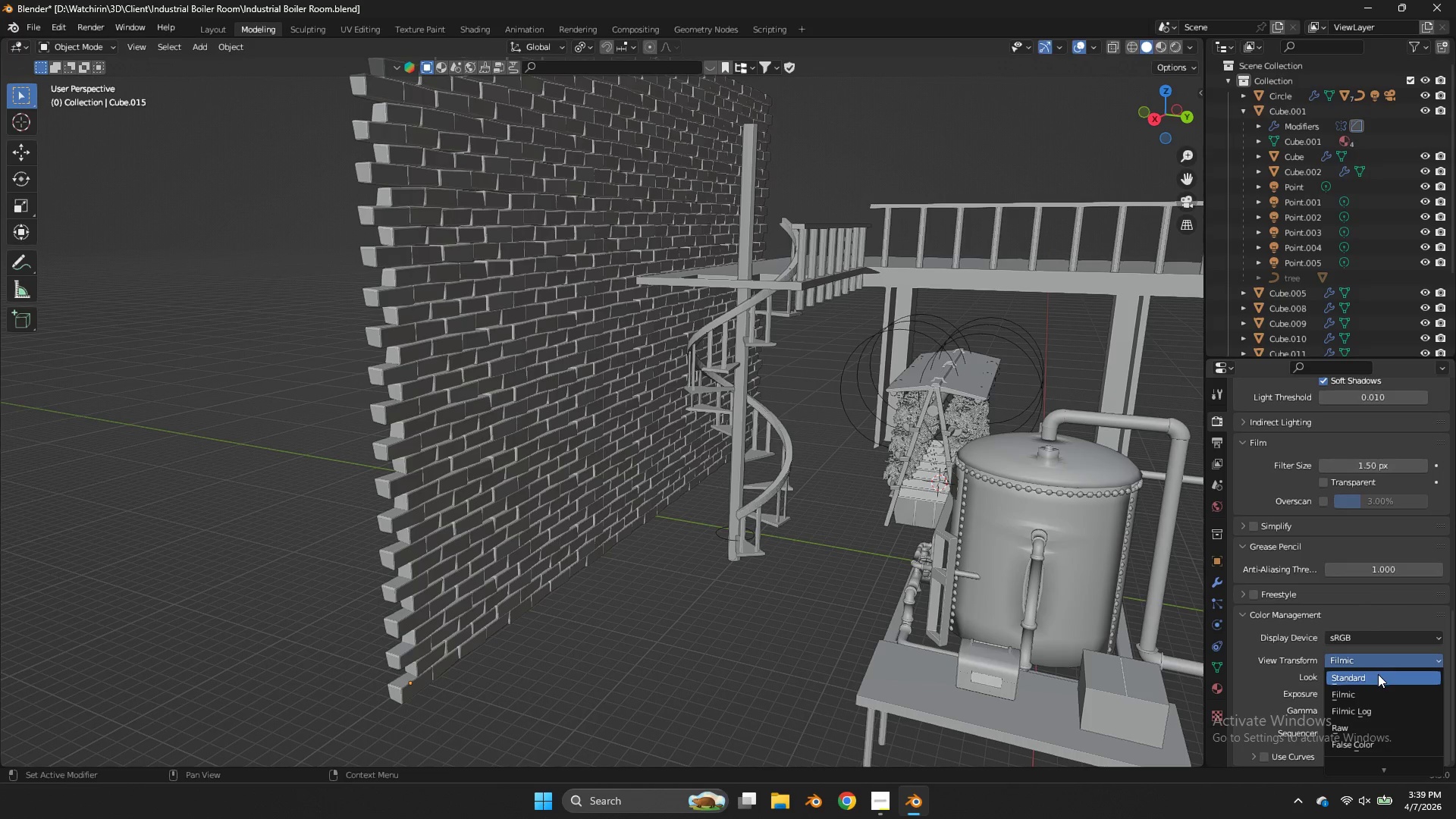 
left_click([1378, 674])
 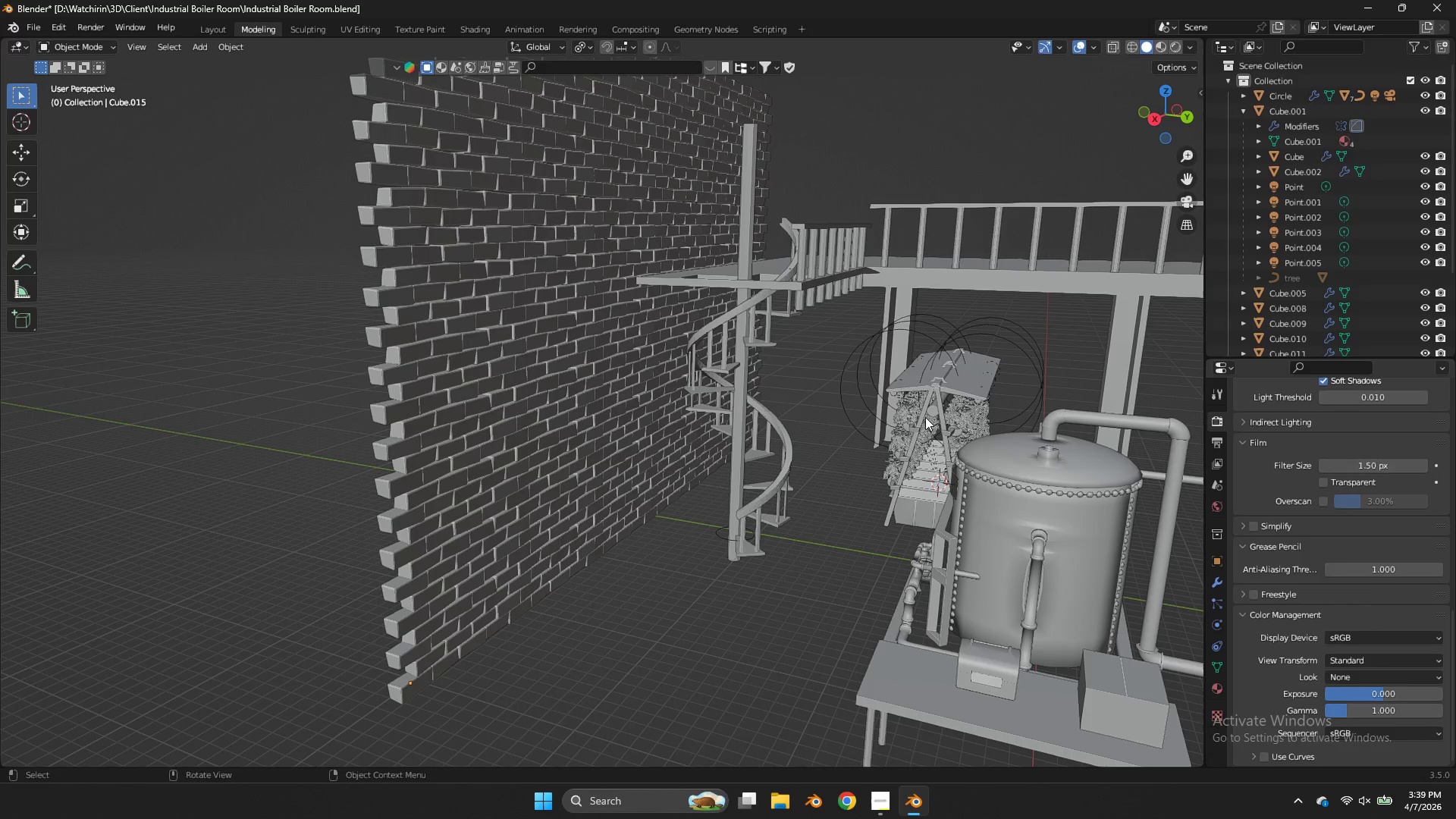 
type(zz)
 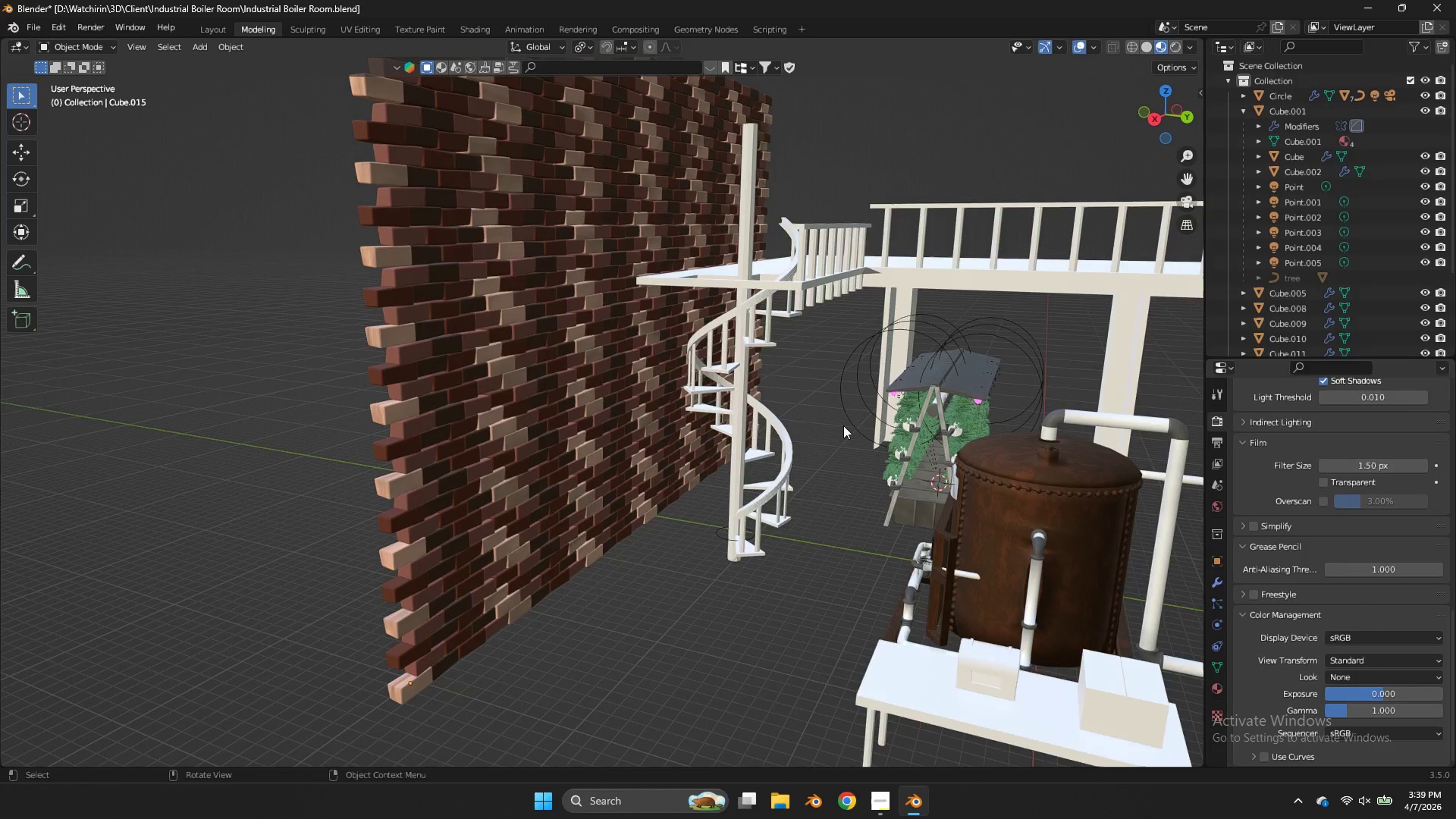 
left_click([595, 388])
 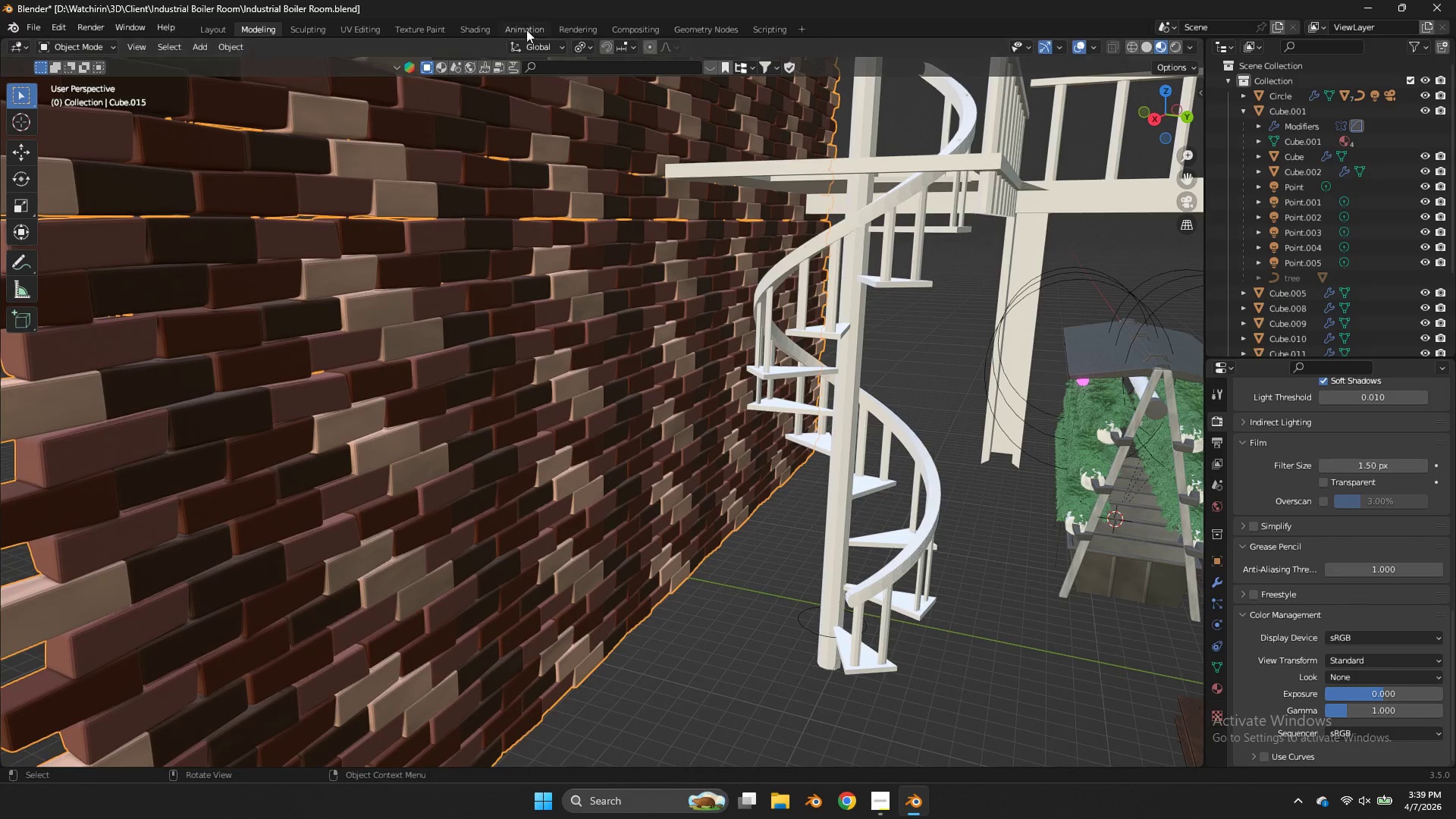 
scroll: coordinate [764, 400], scroll_direction: up, amount: 5.0
 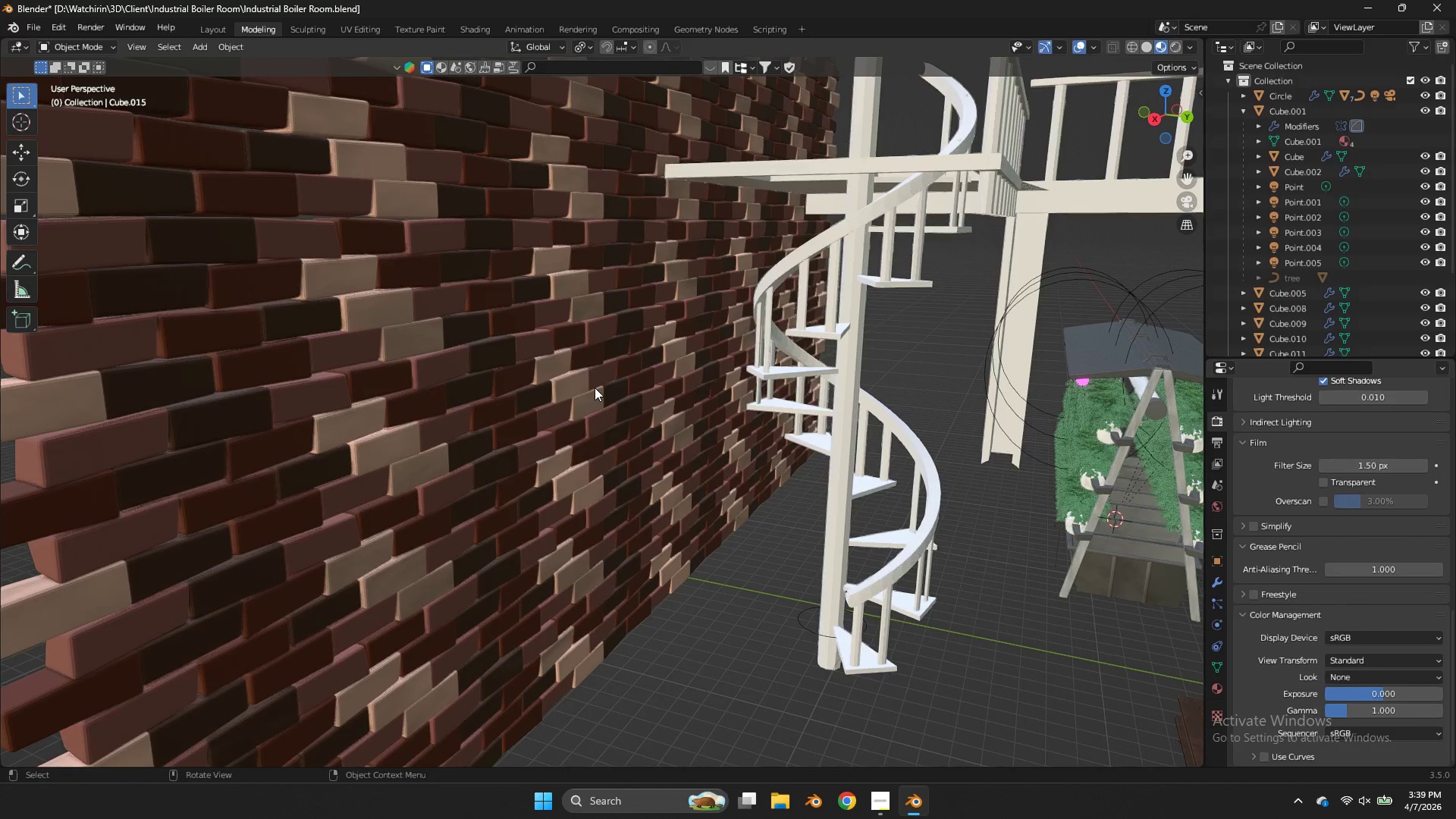 
left_click([488, 24])
 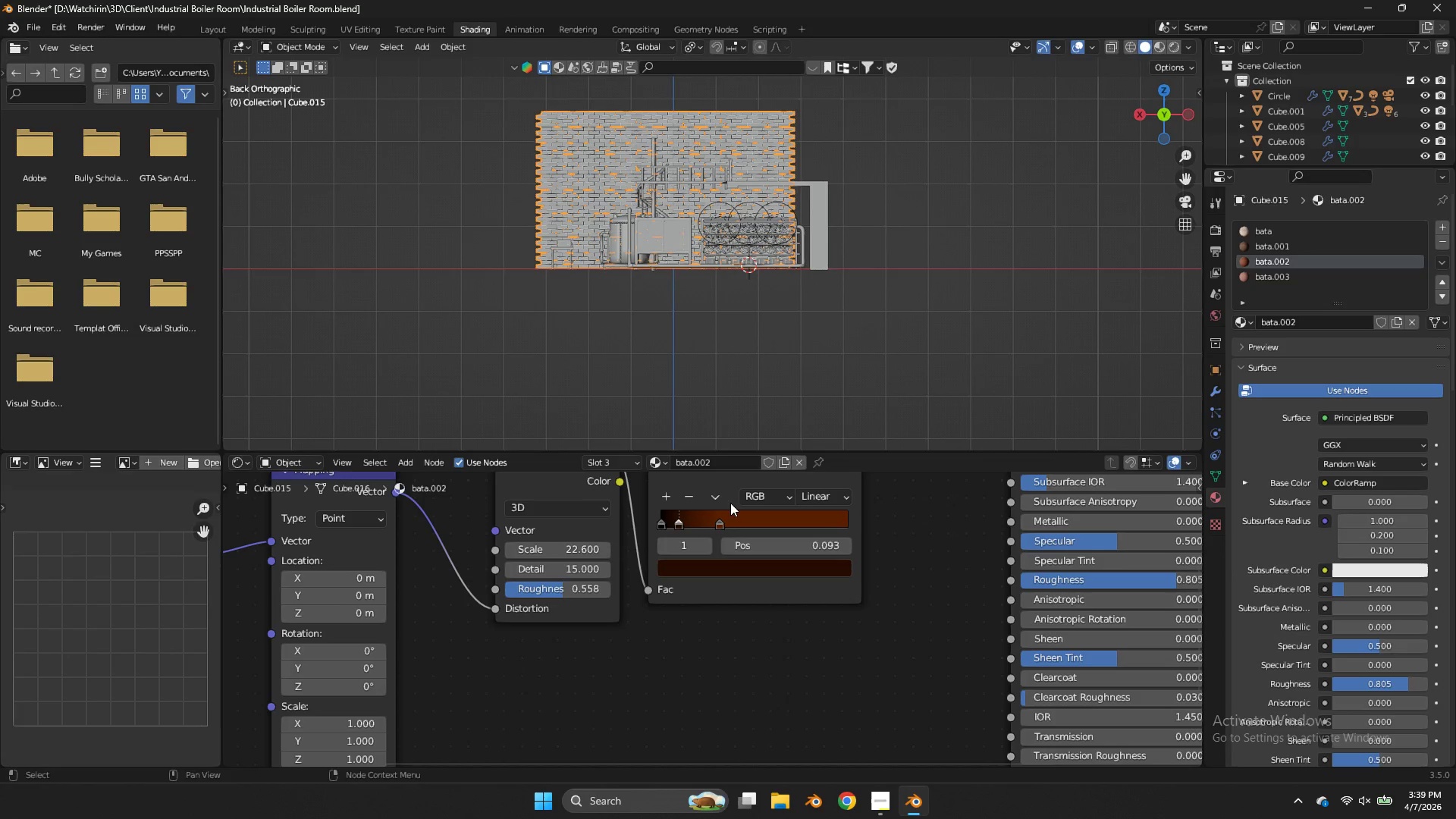 
scroll: coordinate [708, 209], scroll_direction: up, amount: 3.0
 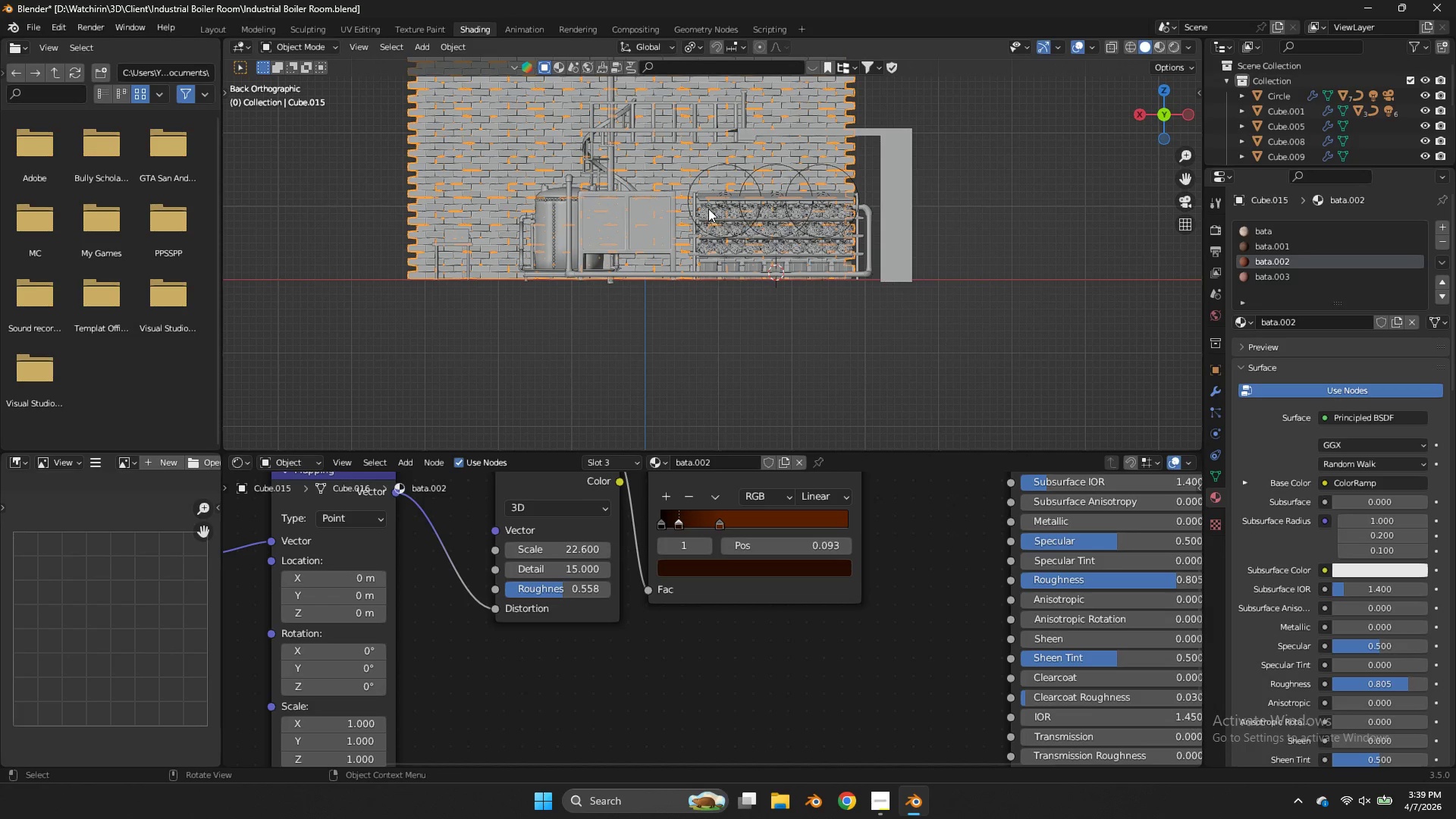 
key(NumpadDivide)
 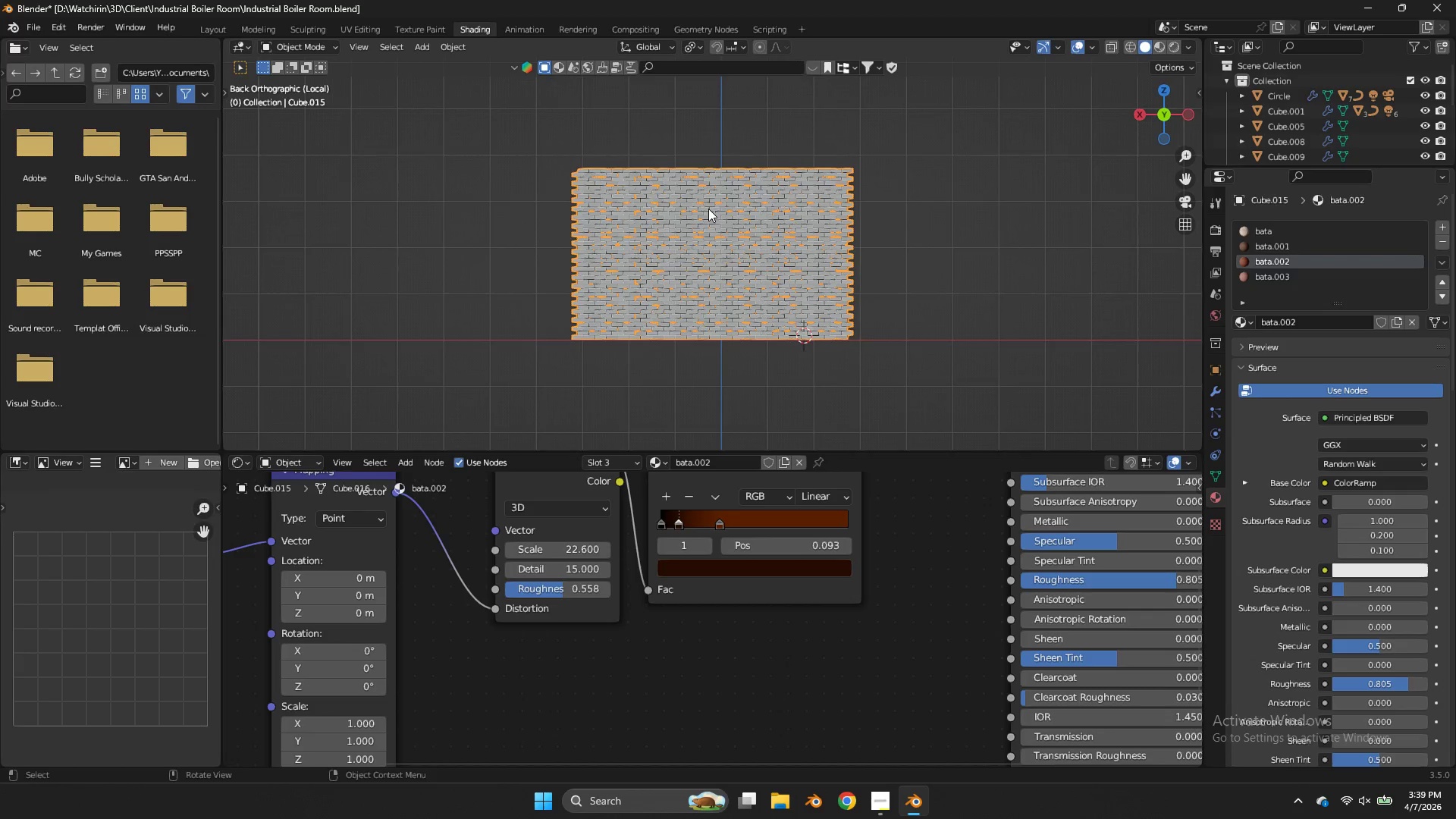 
key(Z)
 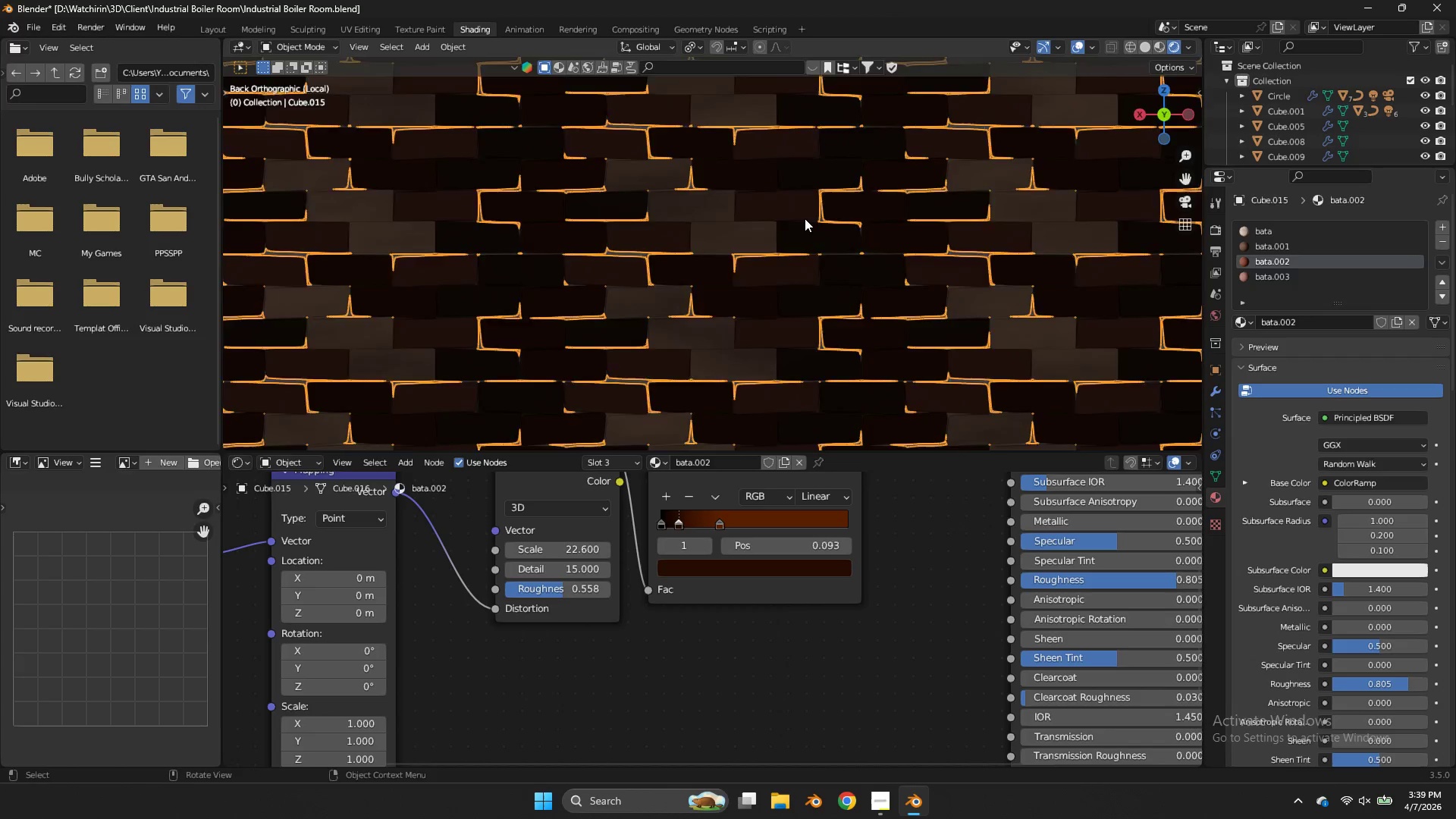 
scroll: coordinate [708, 209], scroll_direction: up, amount: 11.0
 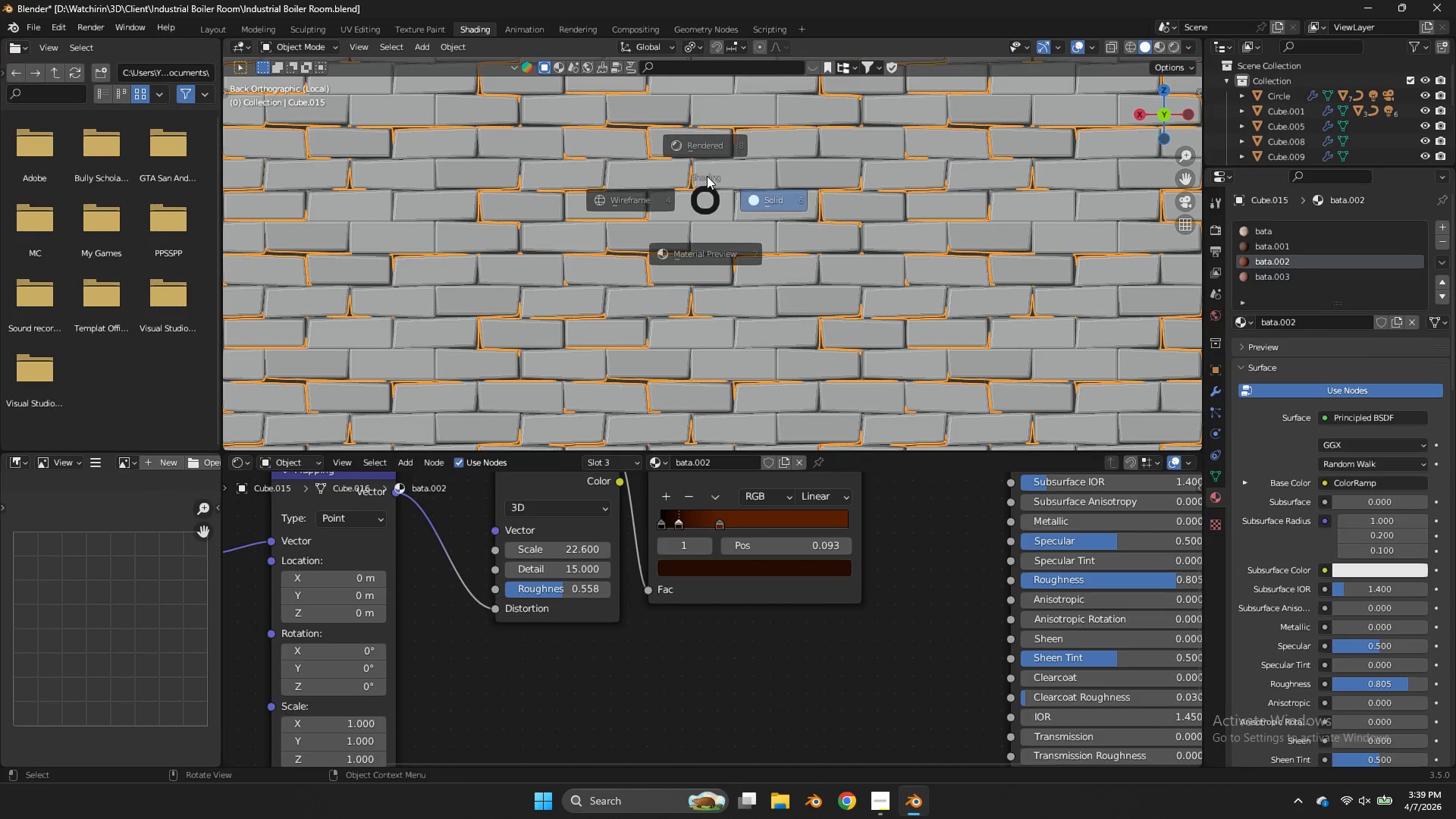 
key(Z)
 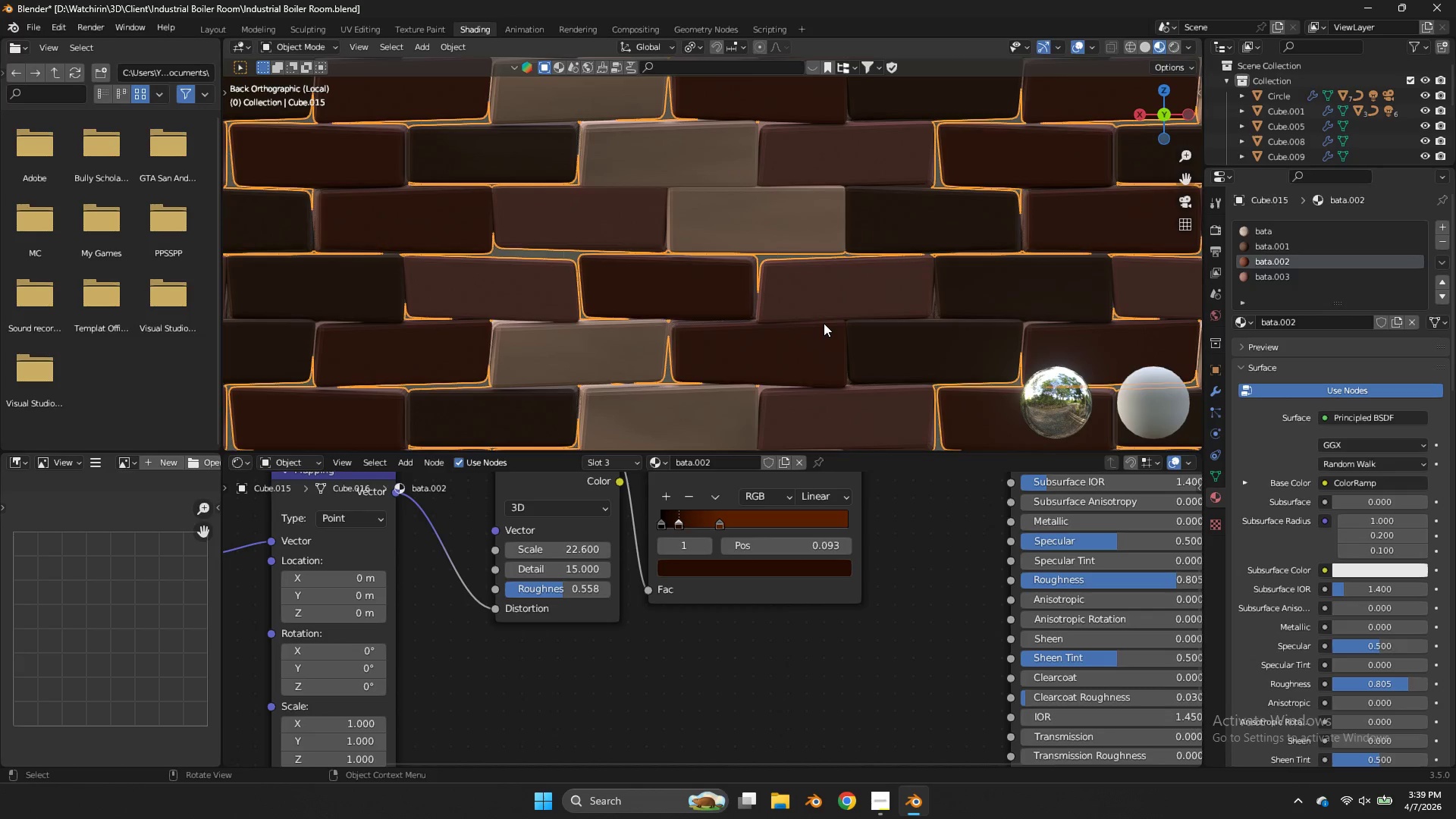 
scroll: coordinate [824, 325], scroll_direction: up, amount: 7.0
 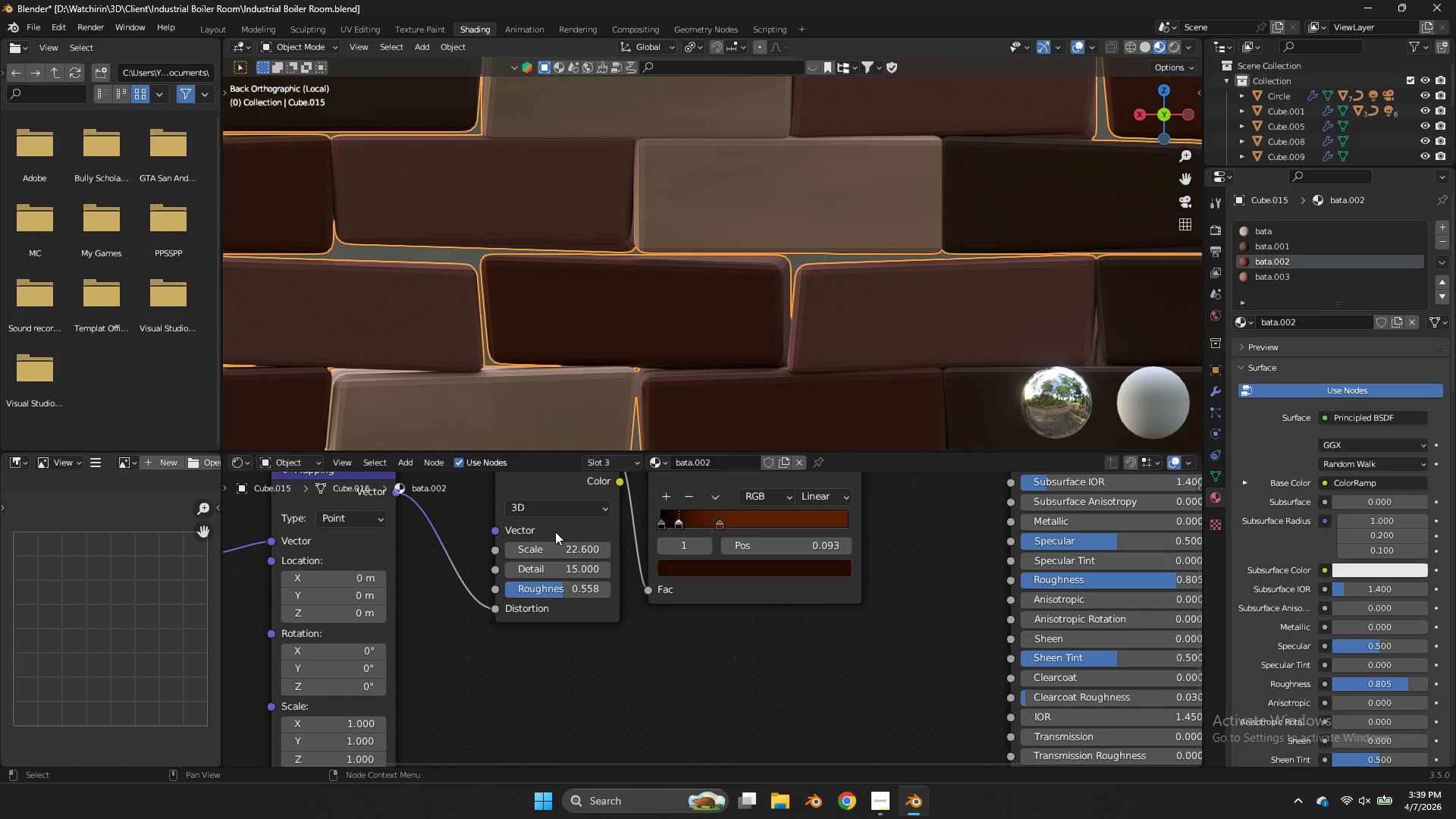 
left_click_drag(start_coordinate=[562, 544], to_coordinate=[753, 408])
 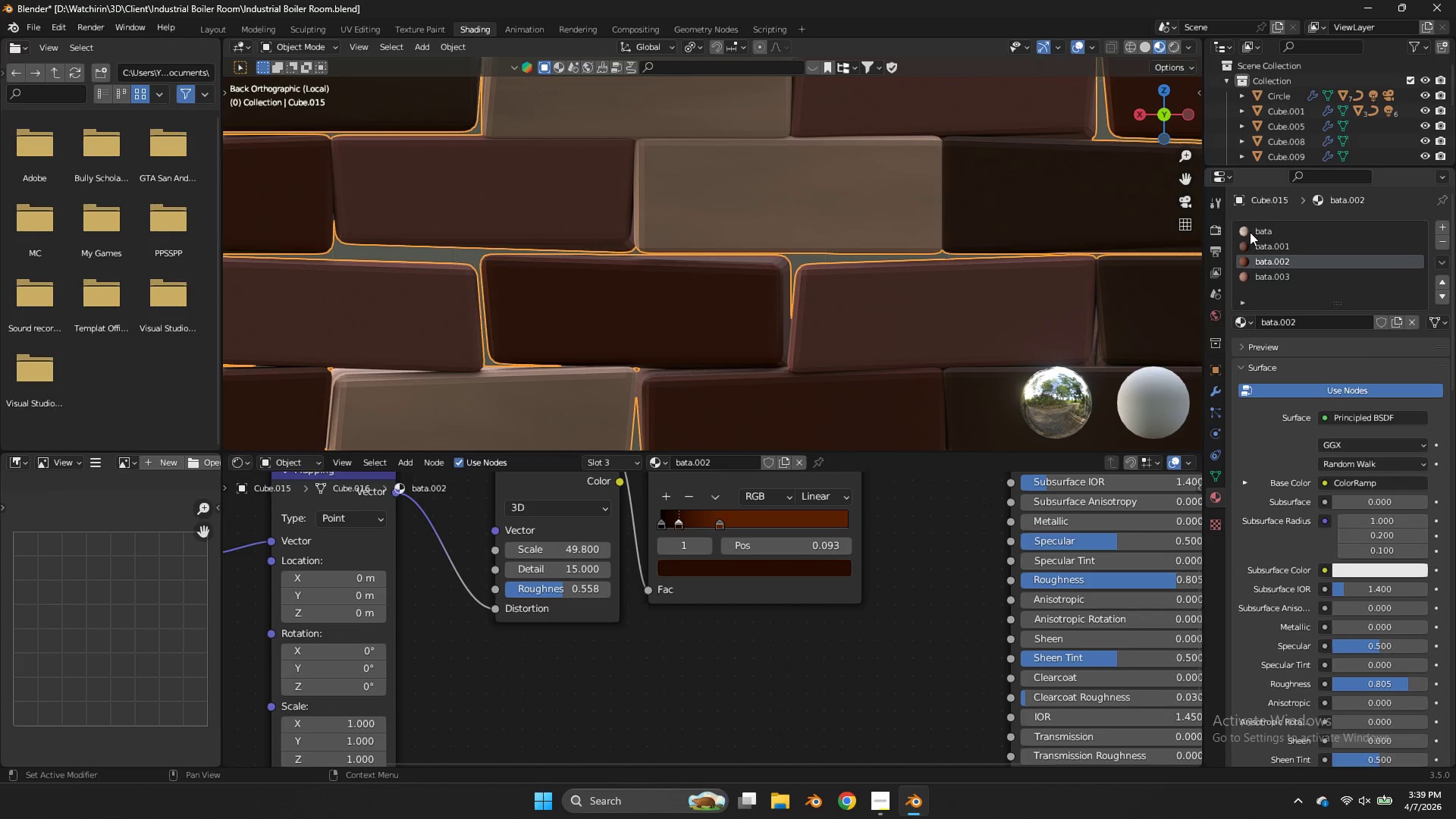 
left_click([1251, 230])
 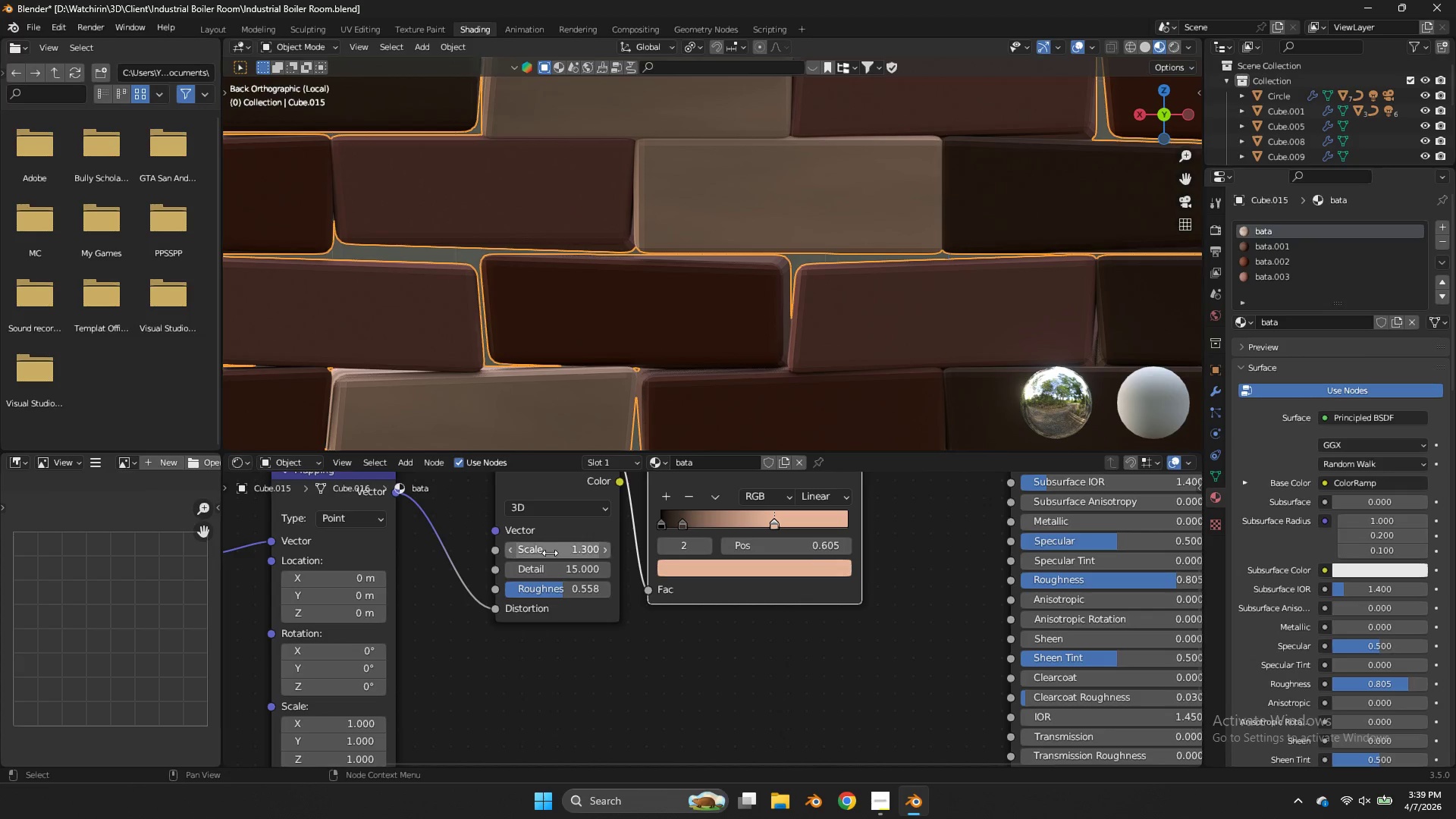 
left_click_drag(start_coordinate=[556, 543], to_coordinate=[871, 353])
 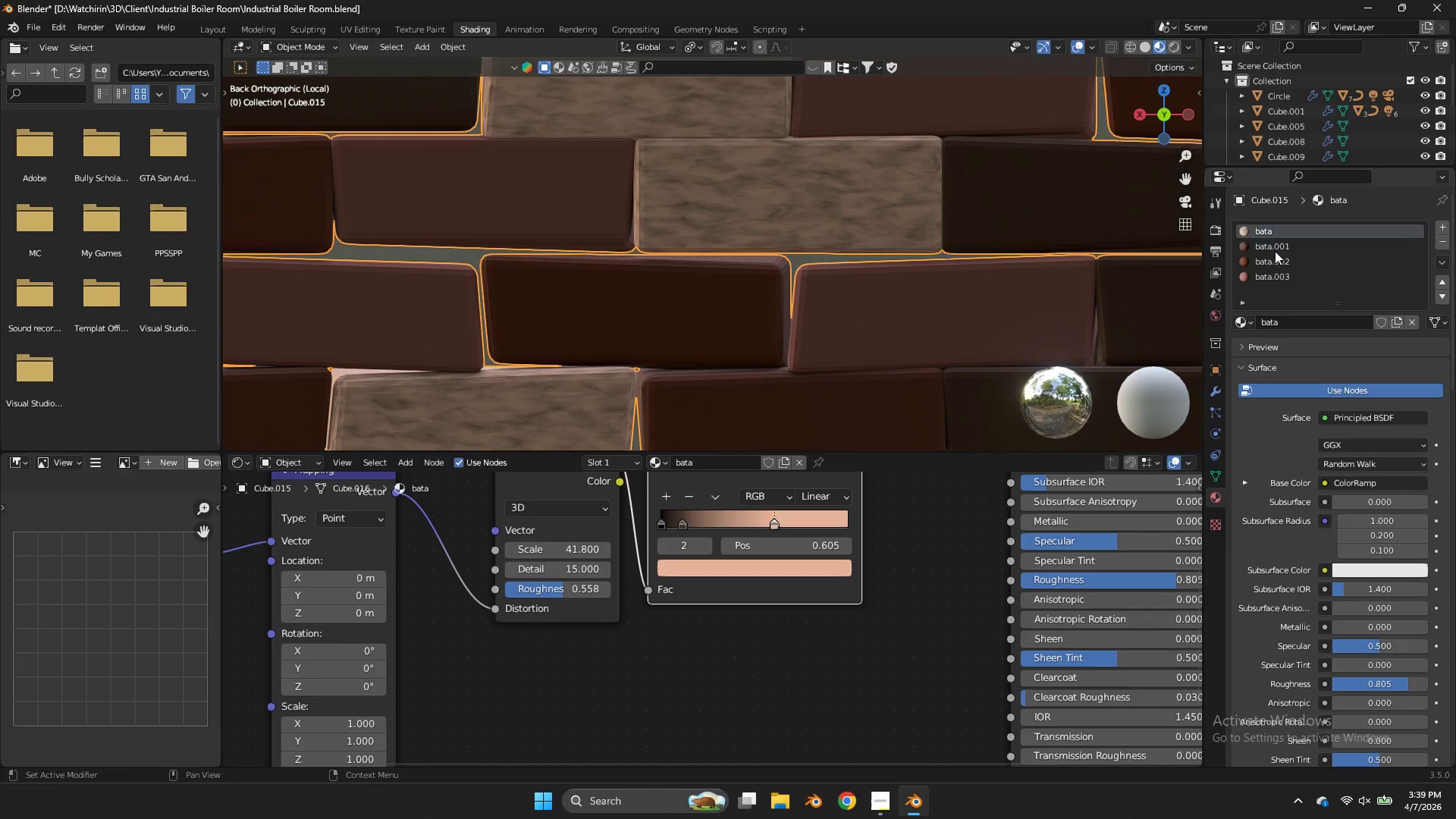 
left_click([1272, 242])
 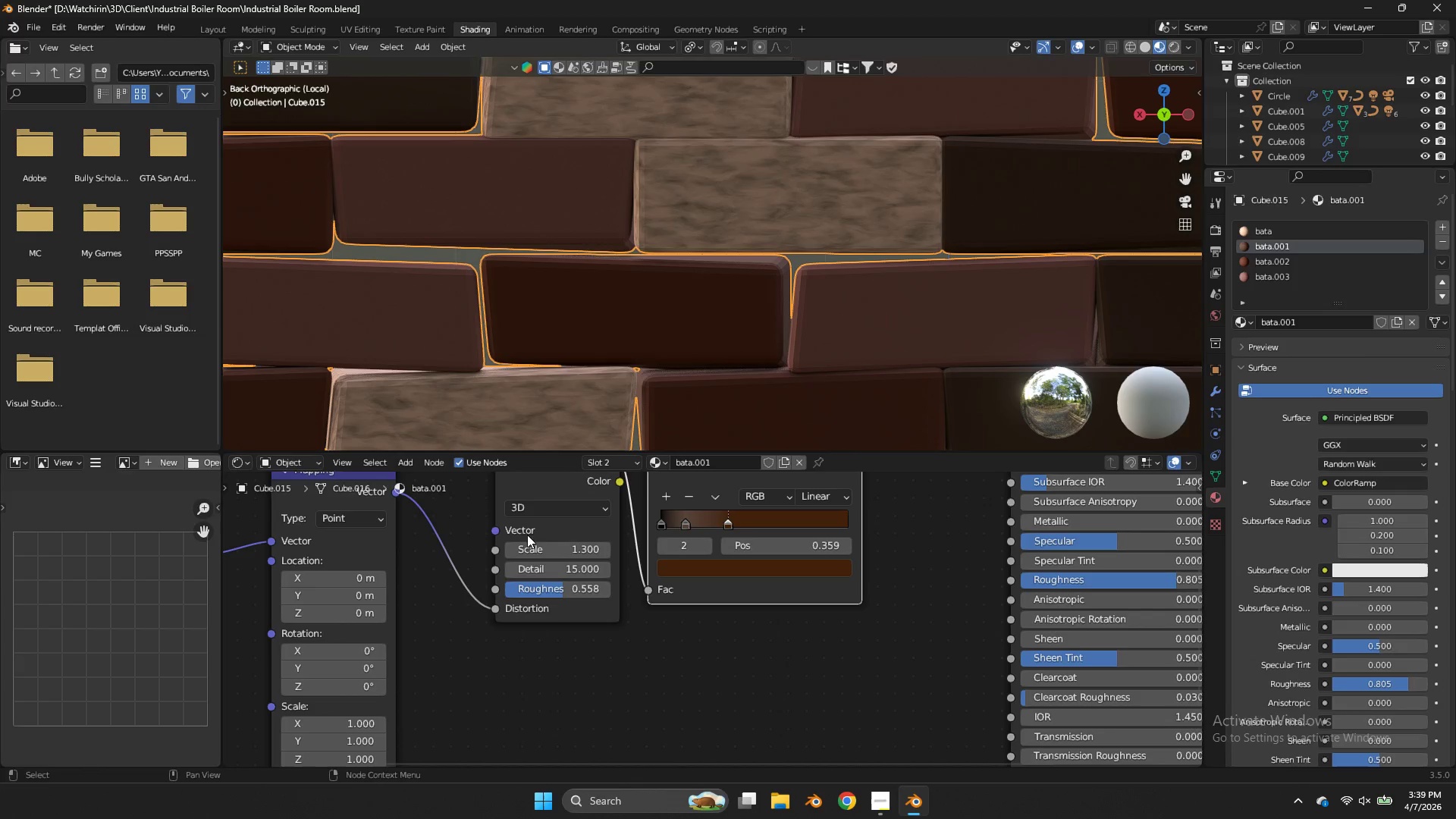 
left_click_drag(start_coordinate=[533, 541], to_coordinate=[555, 537])
 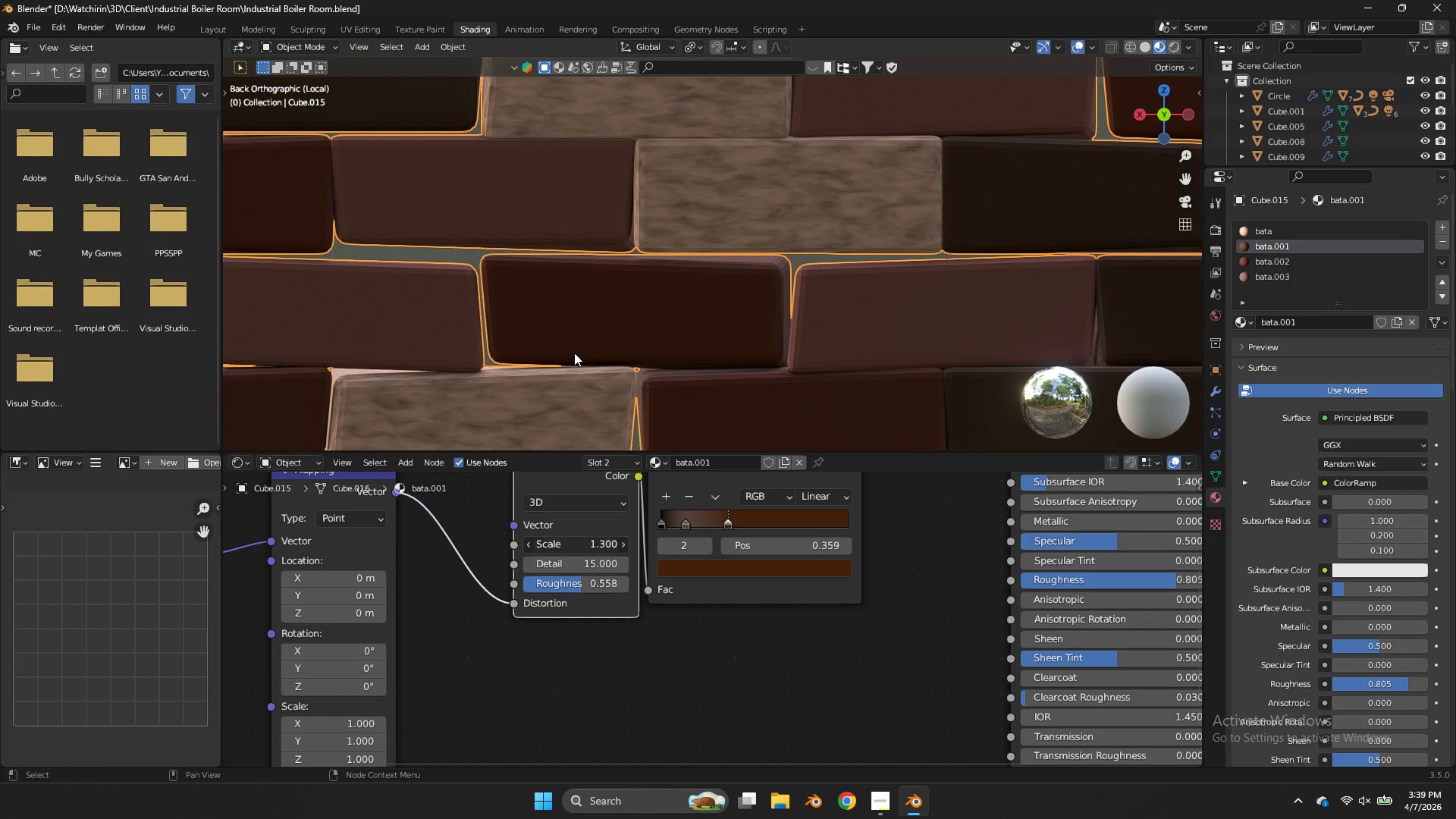 
left_click_drag(start_coordinate=[569, 541], to_coordinate=[566, 349])
 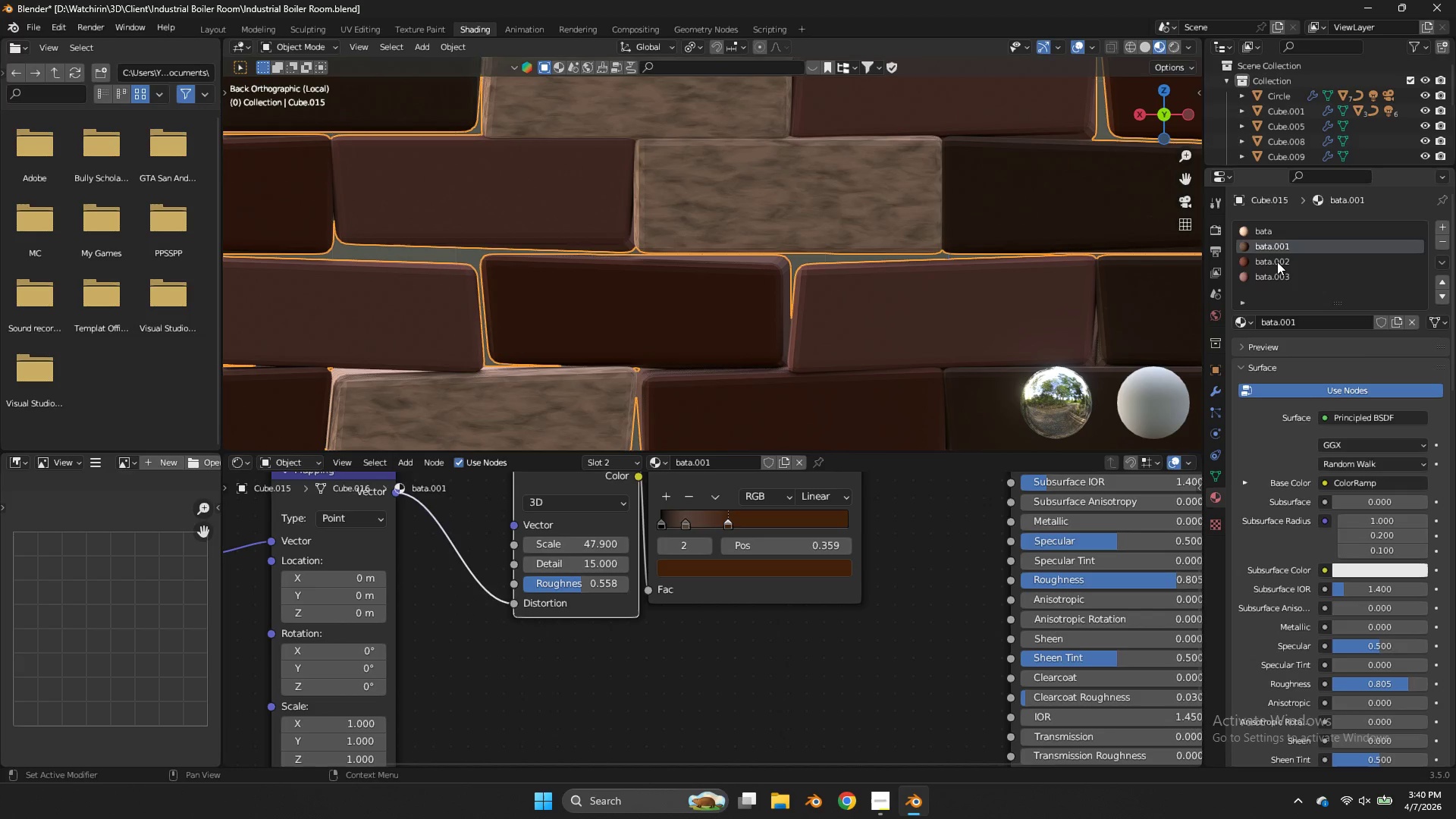 
left_click([1277, 262])
 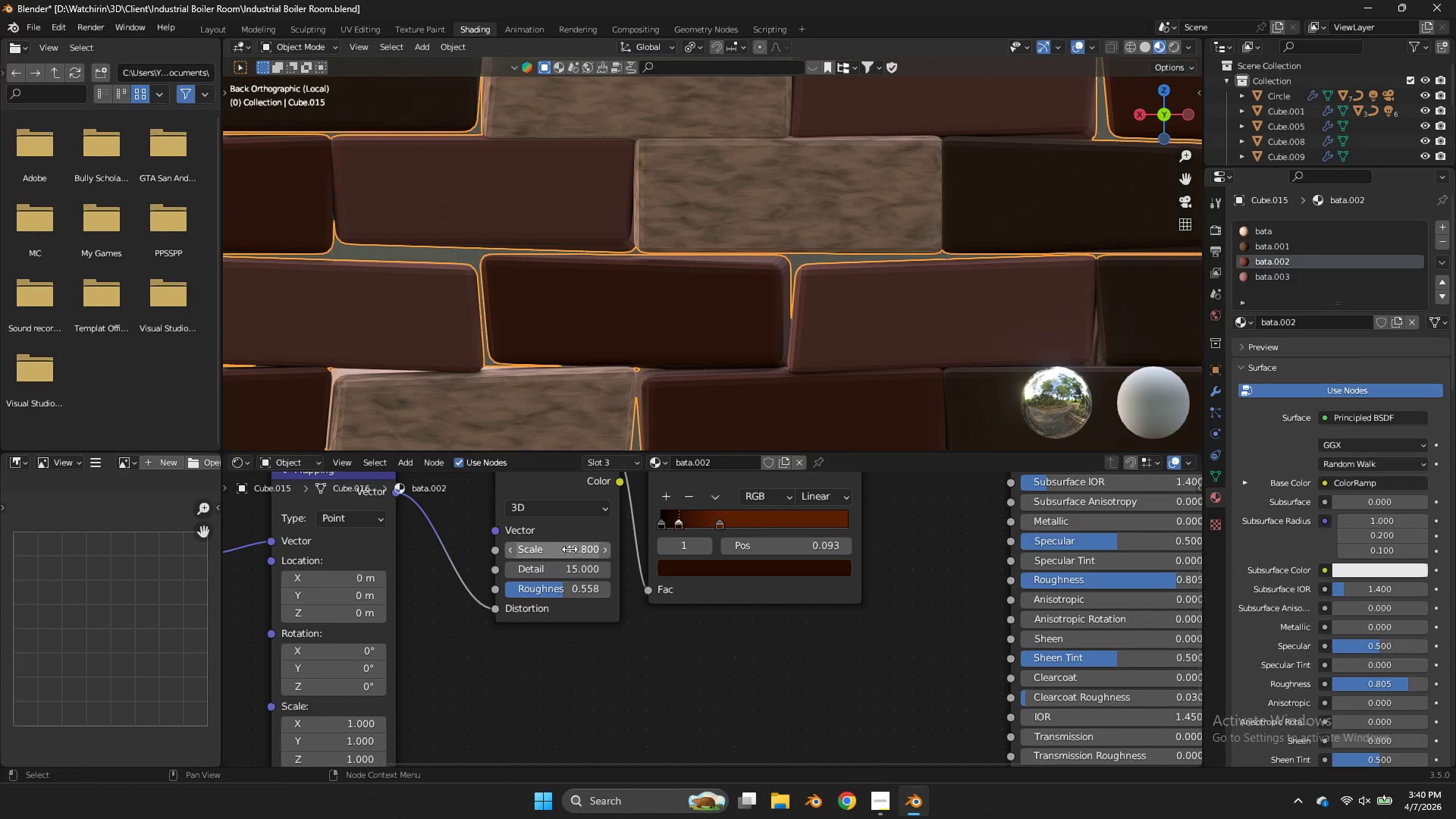 
left_click_drag(start_coordinate=[570, 549], to_coordinate=[650, 353])
 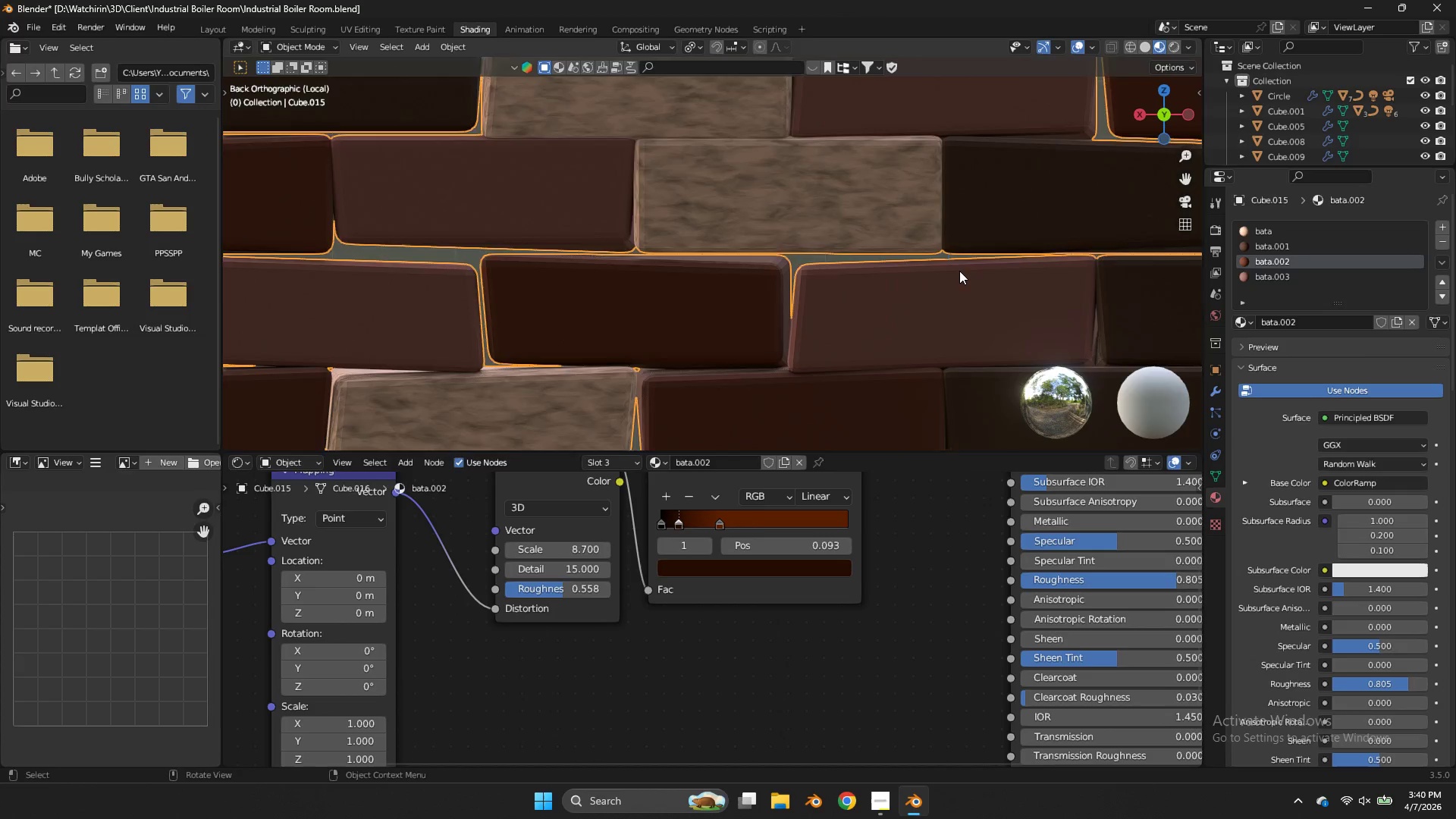 
scroll: coordinate [959, 271], scroll_direction: down, amount: 1.0
 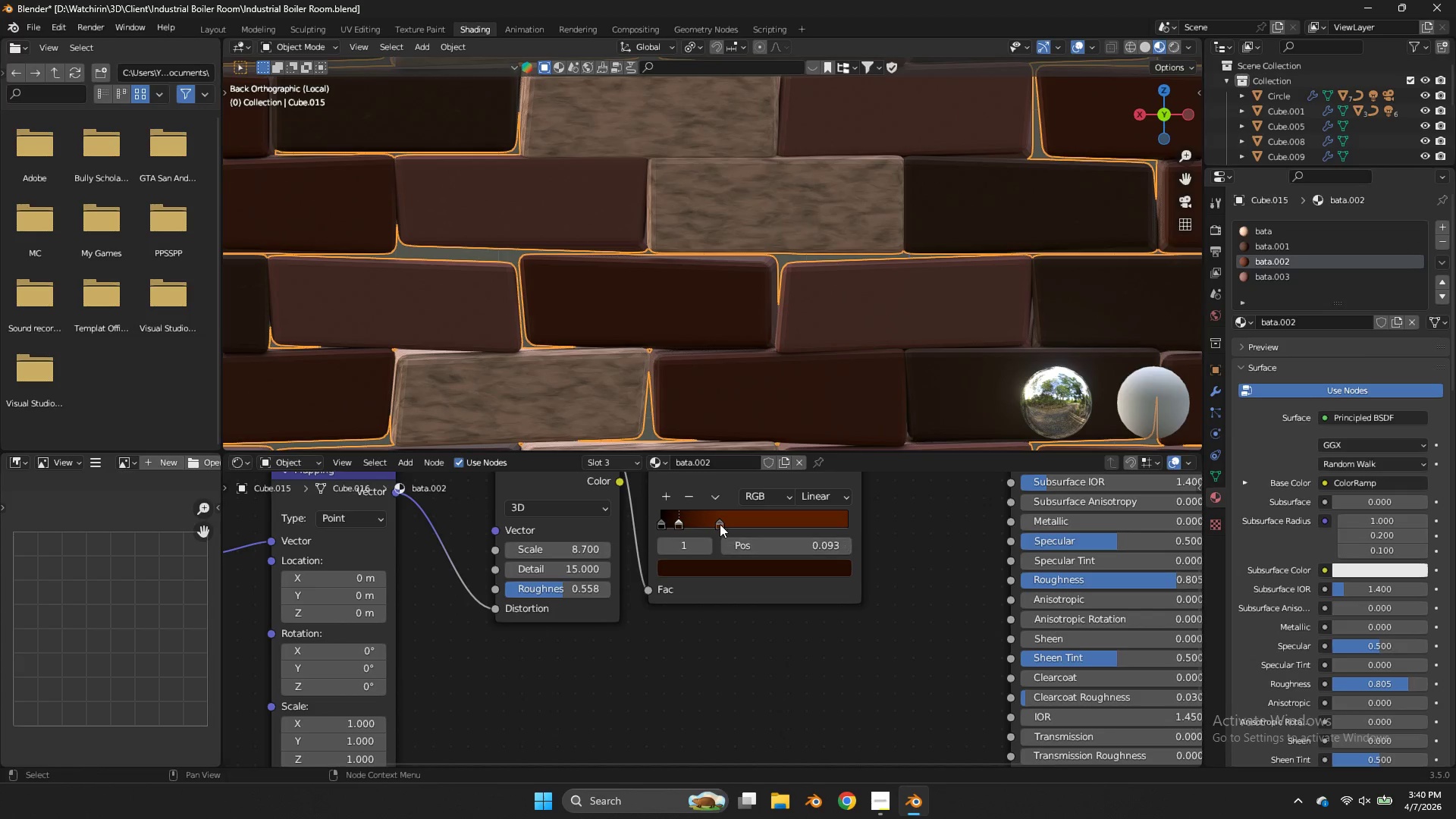 
left_click_drag(start_coordinate=[720, 523], to_coordinate=[746, 518])
 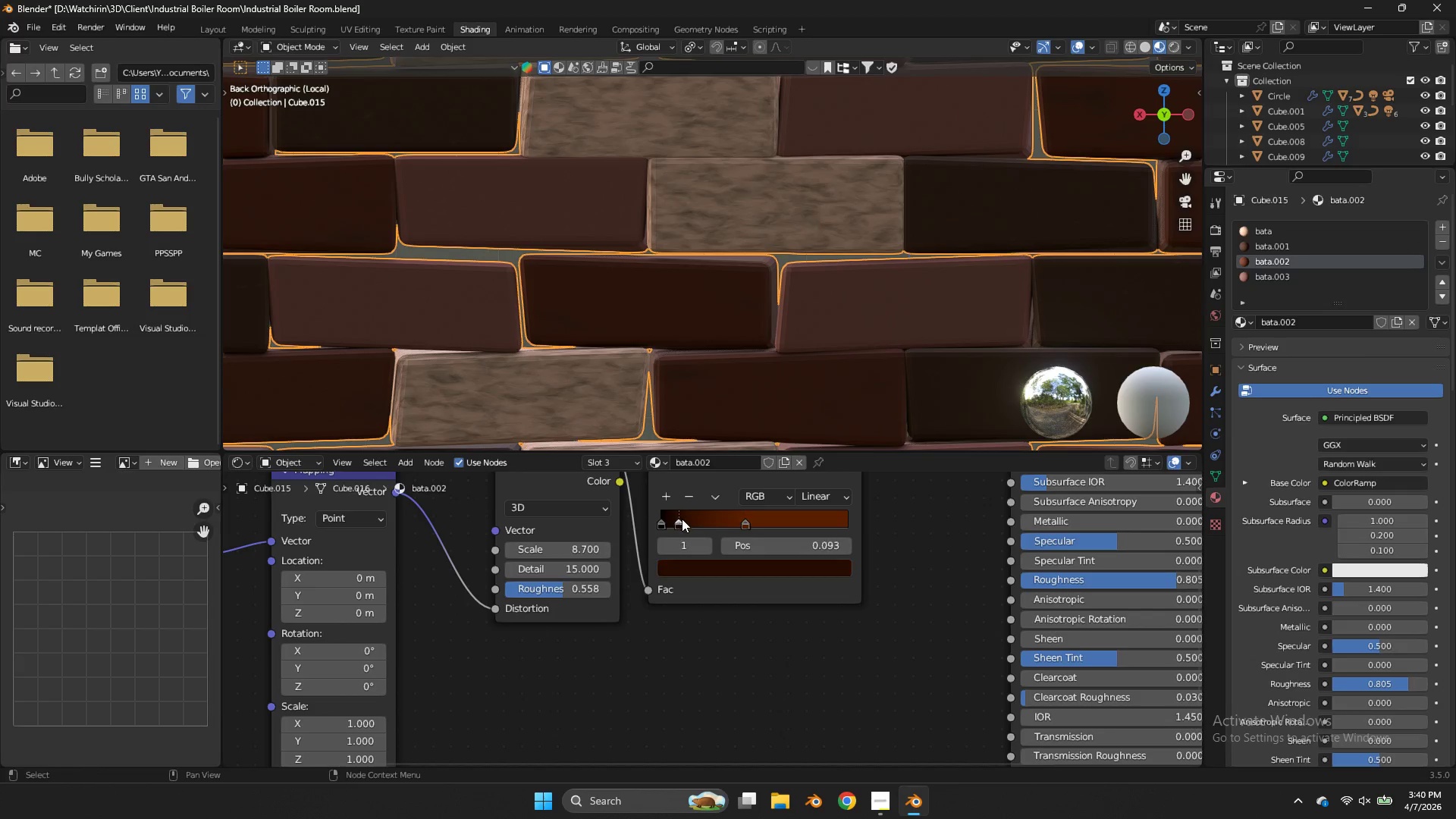 
left_click_drag(start_coordinate=[680, 518], to_coordinate=[703, 521])
 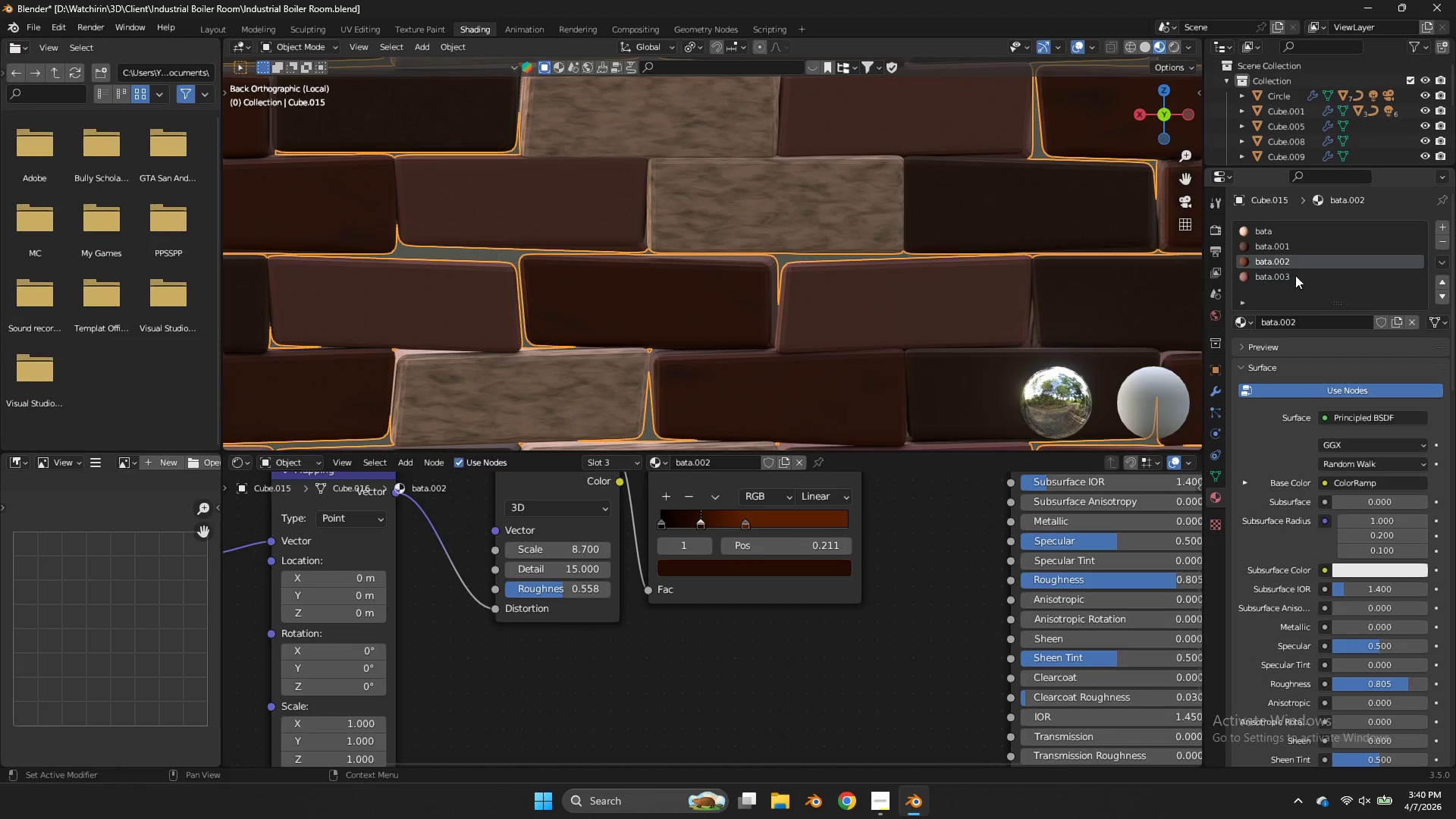 
left_click([1295, 275])
 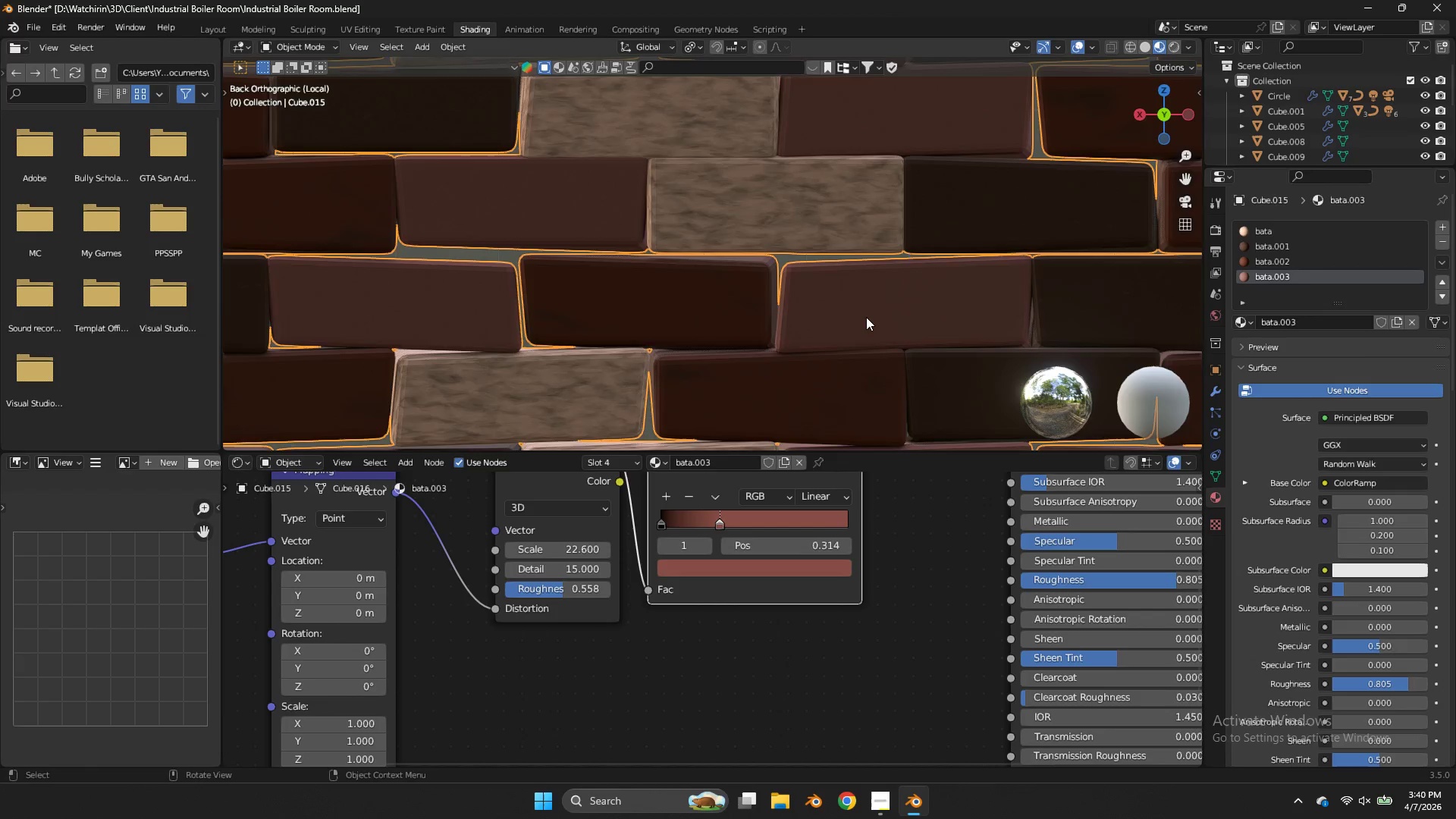 
scroll: coordinate [866, 318], scroll_direction: down, amount: 5.0
 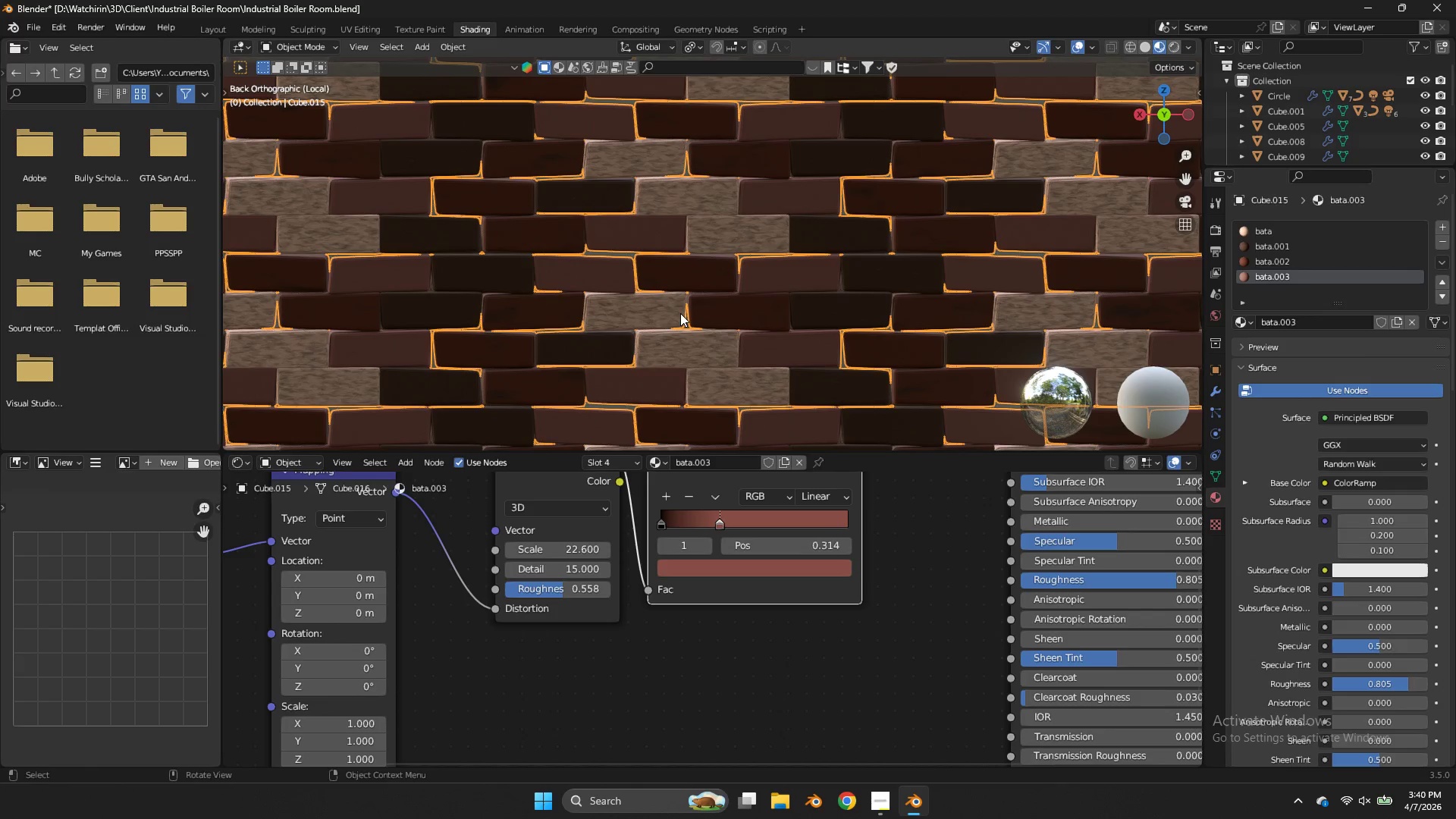 
scroll: coordinate [680, 313], scroll_direction: up, amount: 2.0
 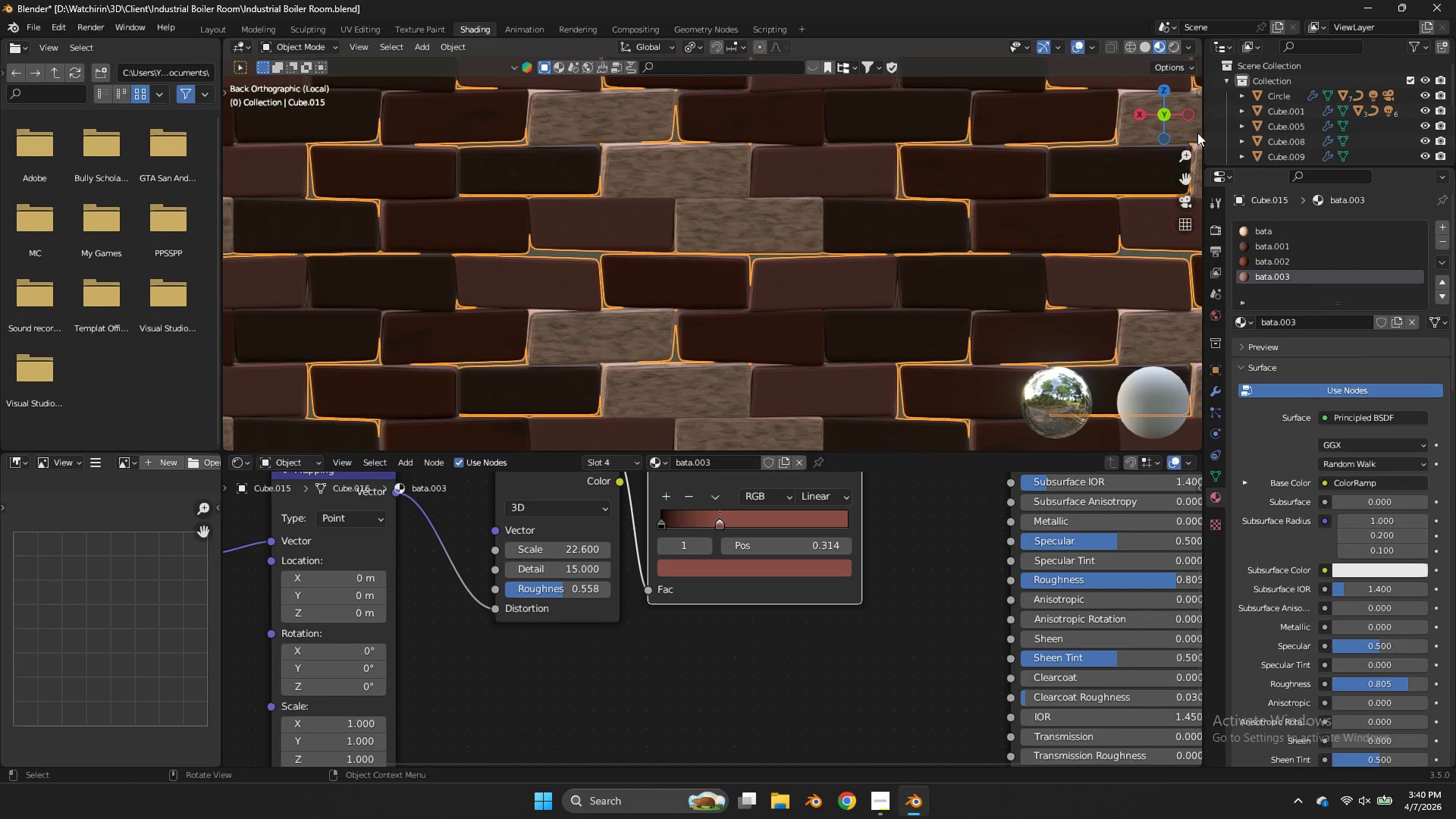 
left_click_drag(start_coordinate=[1187, 118], to_coordinate=[406, 122])
 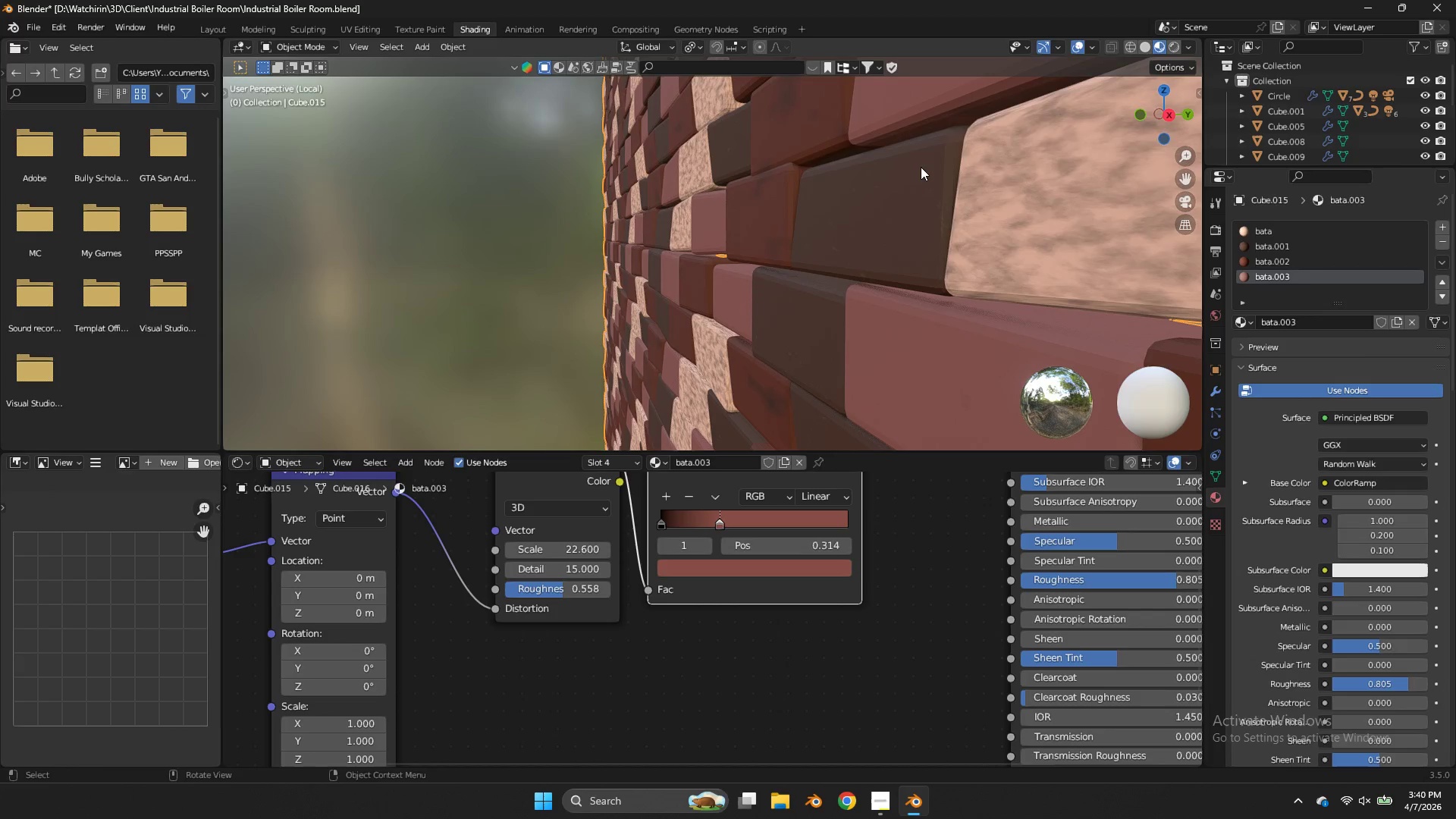 
left_click([919, 168])
 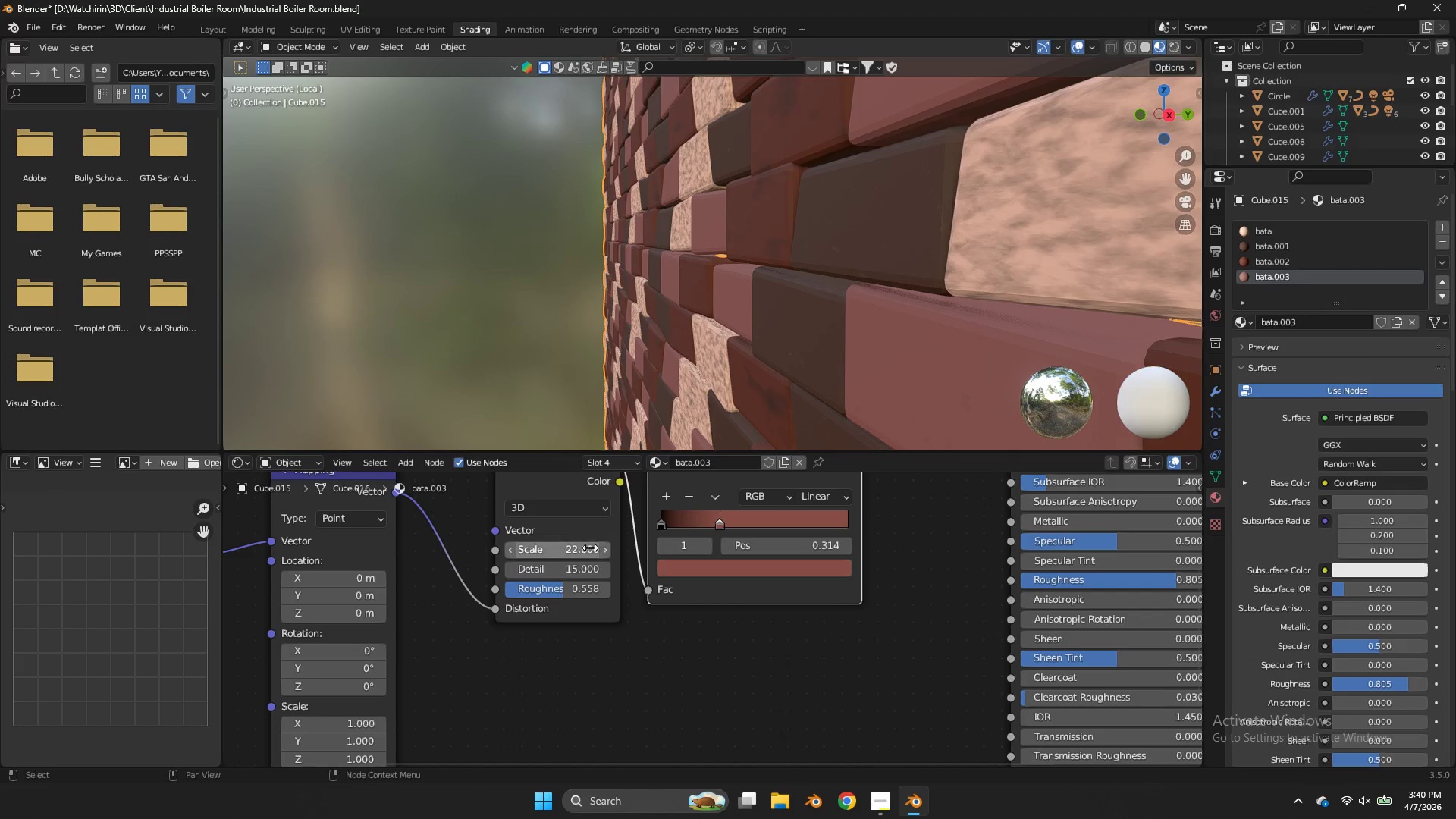 
left_click_drag(start_coordinate=[579, 545], to_coordinate=[629, 354])
 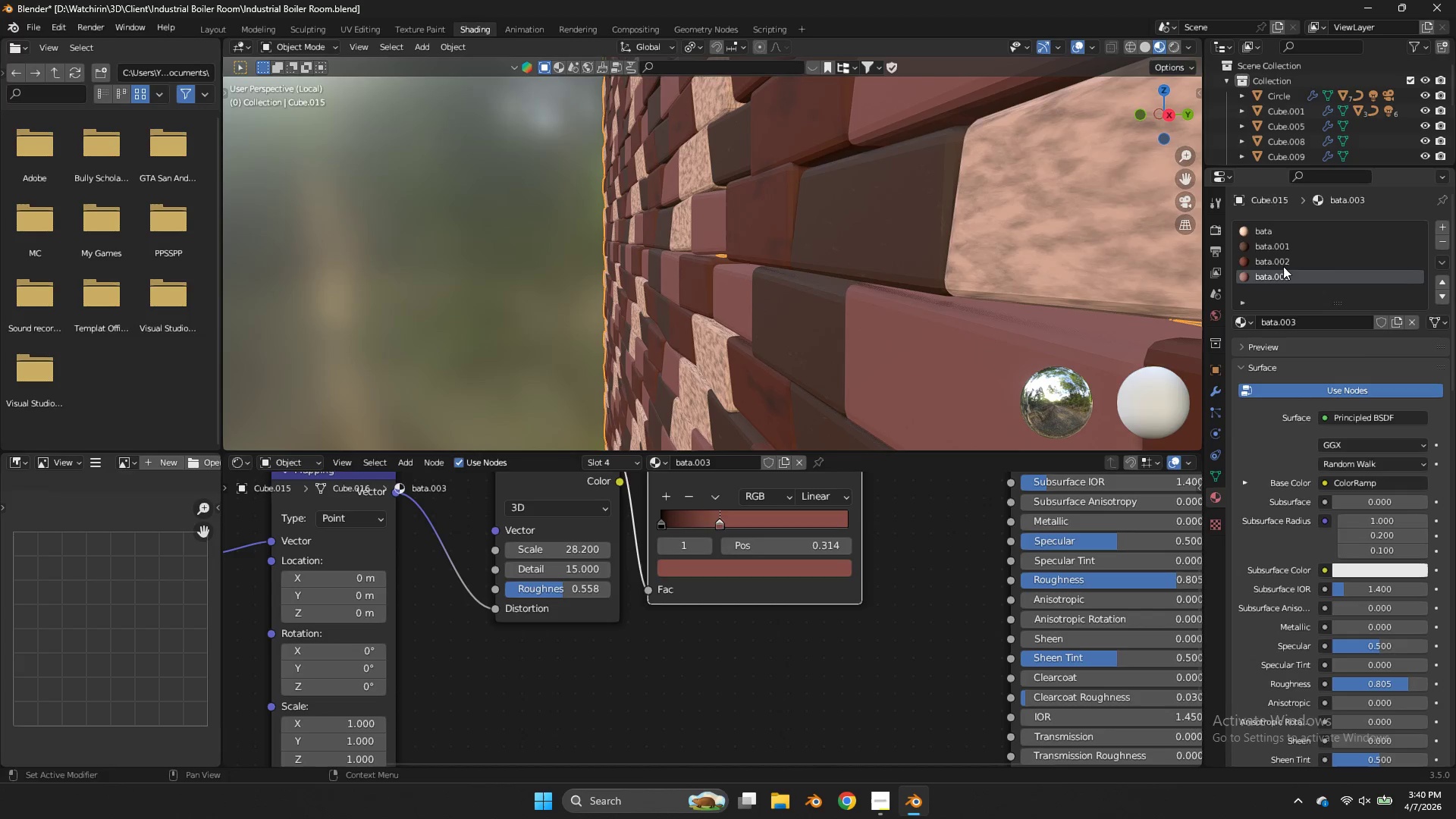 
left_click([1283, 266])
 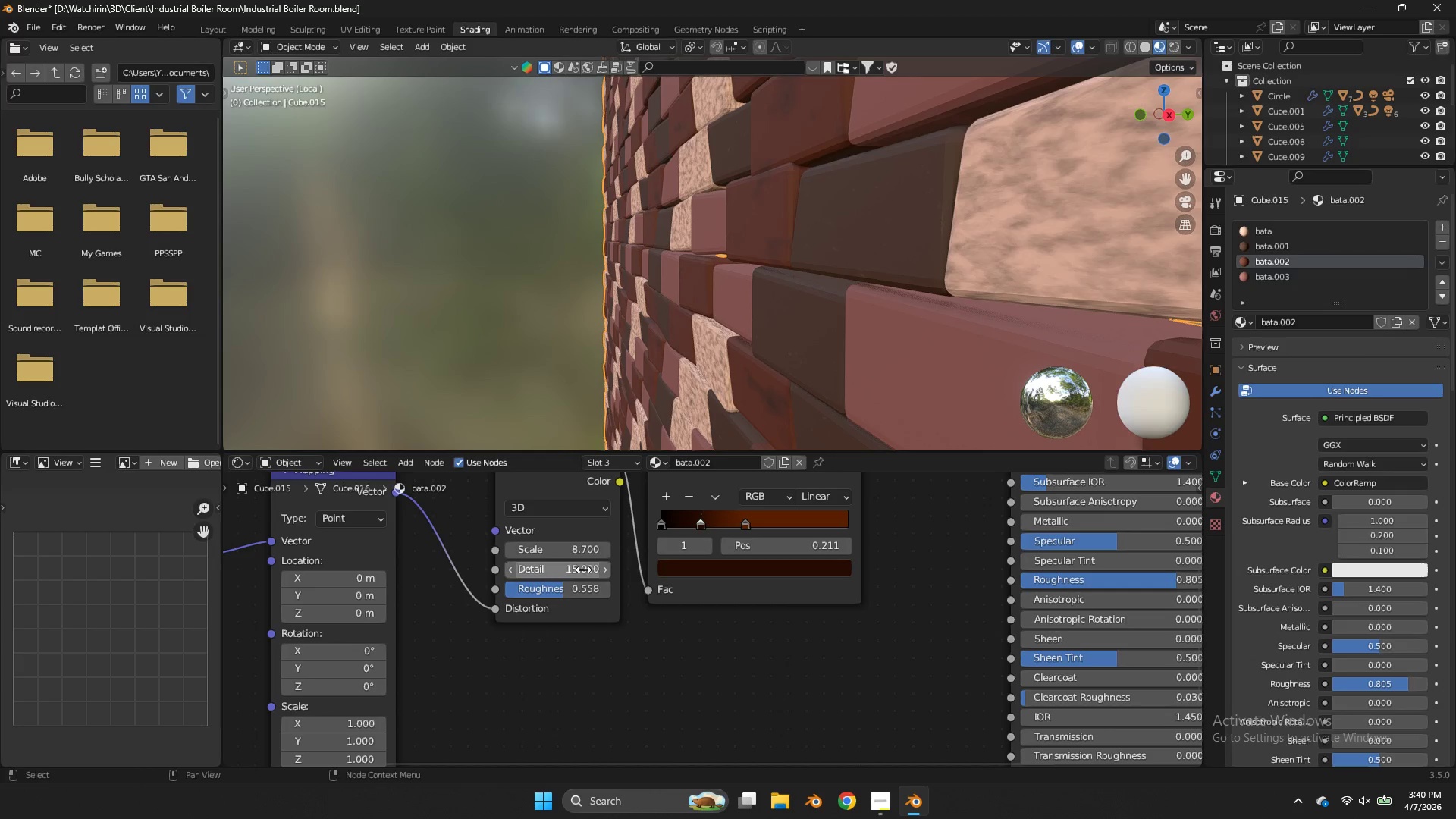 
left_click_drag(start_coordinate=[562, 551], to_coordinate=[646, 359])
 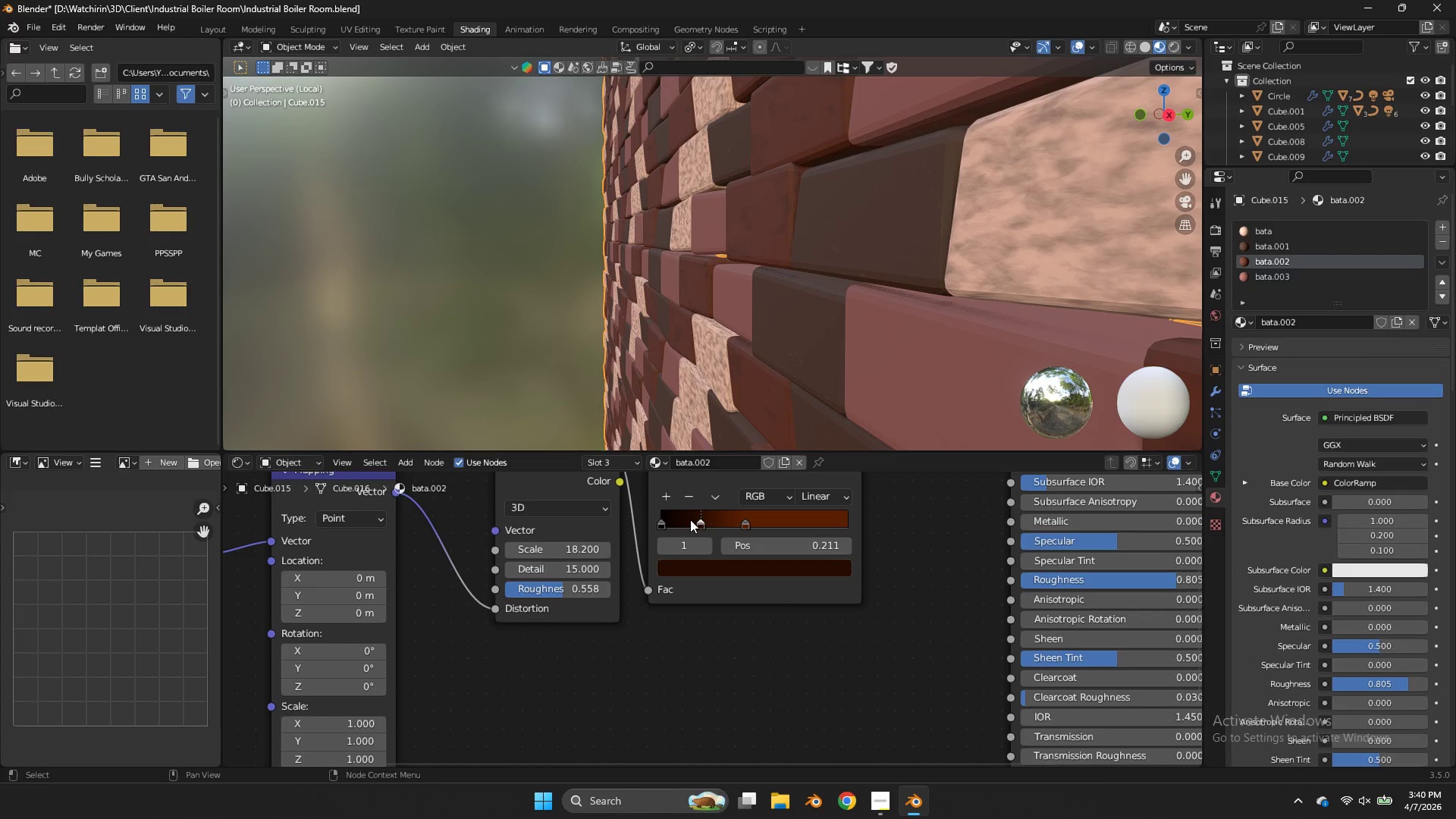 
left_click_drag(start_coordinate=[695, 519], to_coordinate=[721, 523])
 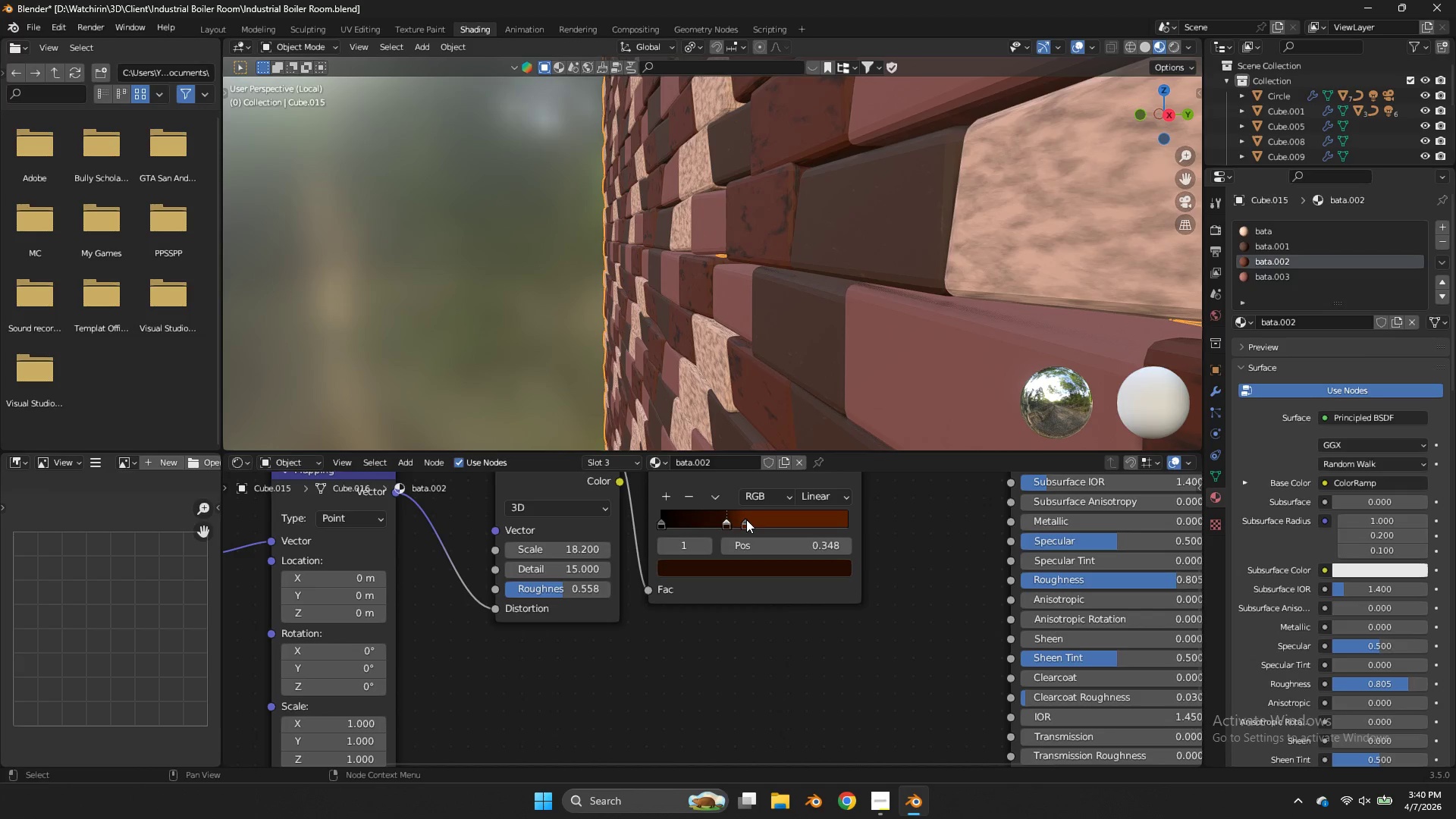 
left_click_drag(start_coordinate=[746, 519], to_coordinate=[789, 523])
 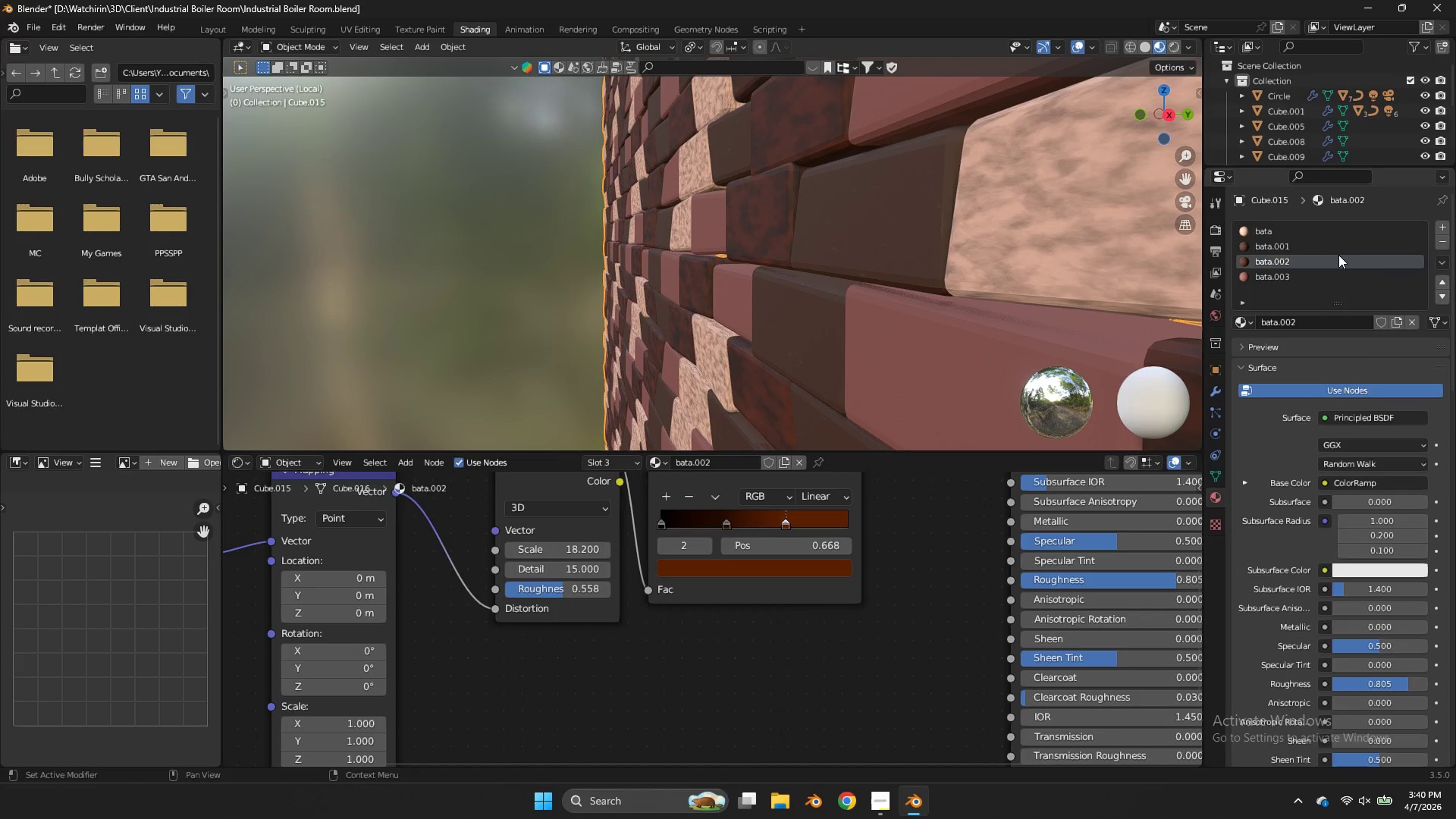 
left_click([1330, 253])
 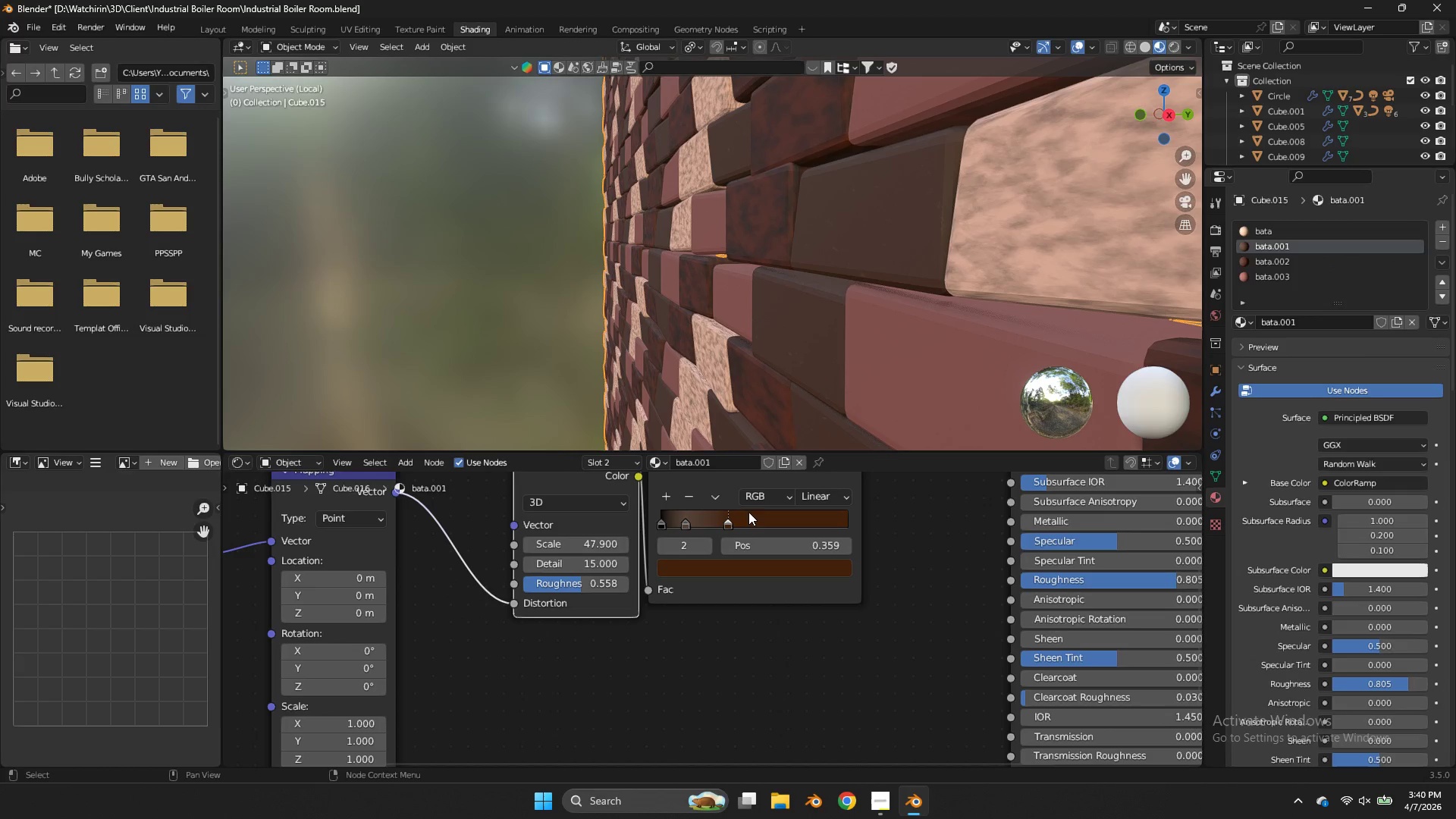 
left_click_drag(start_coordinate=[737, 514], to_coordinate=[802, 522])
 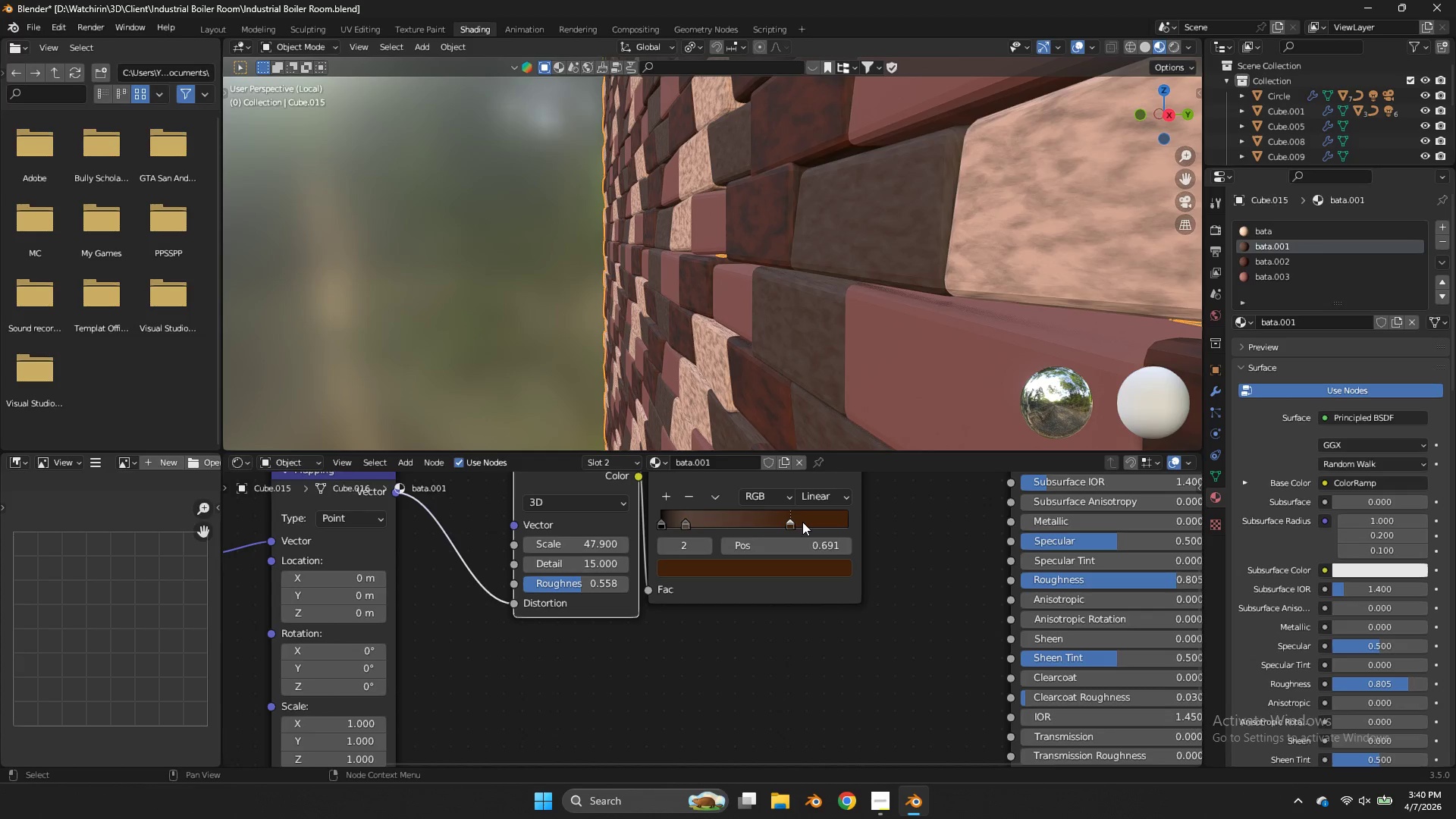 
left_click_drag(start_coordinate=[802, 522], to_coordinate=[781, 520])
 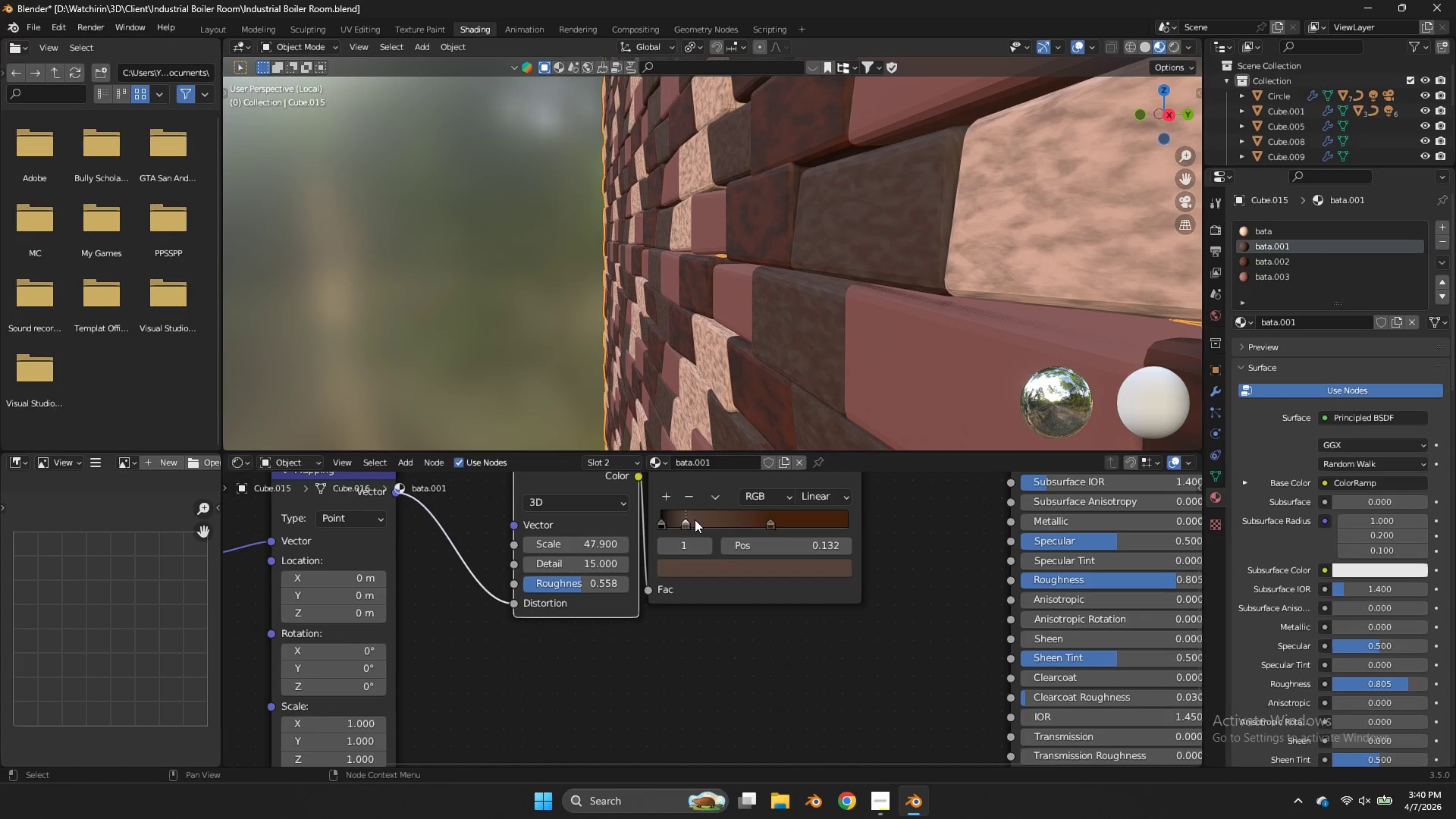 
left_click_drag(start_coordinate=[692, 519], to_coordinate=[711, 519])
 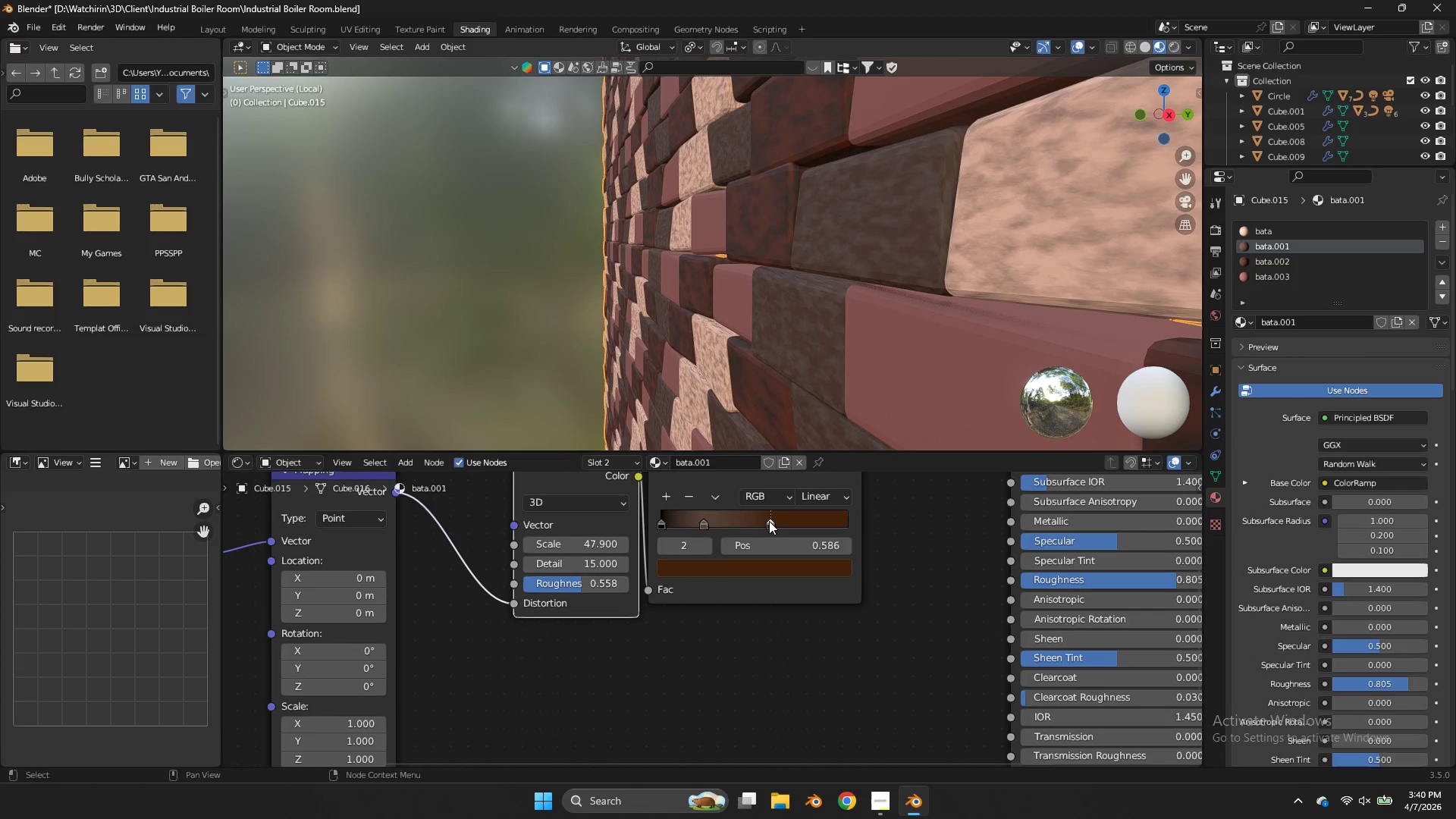 
left_click_drag(start_coordinate=[769, 519], to_coordinate=[779, 526])
 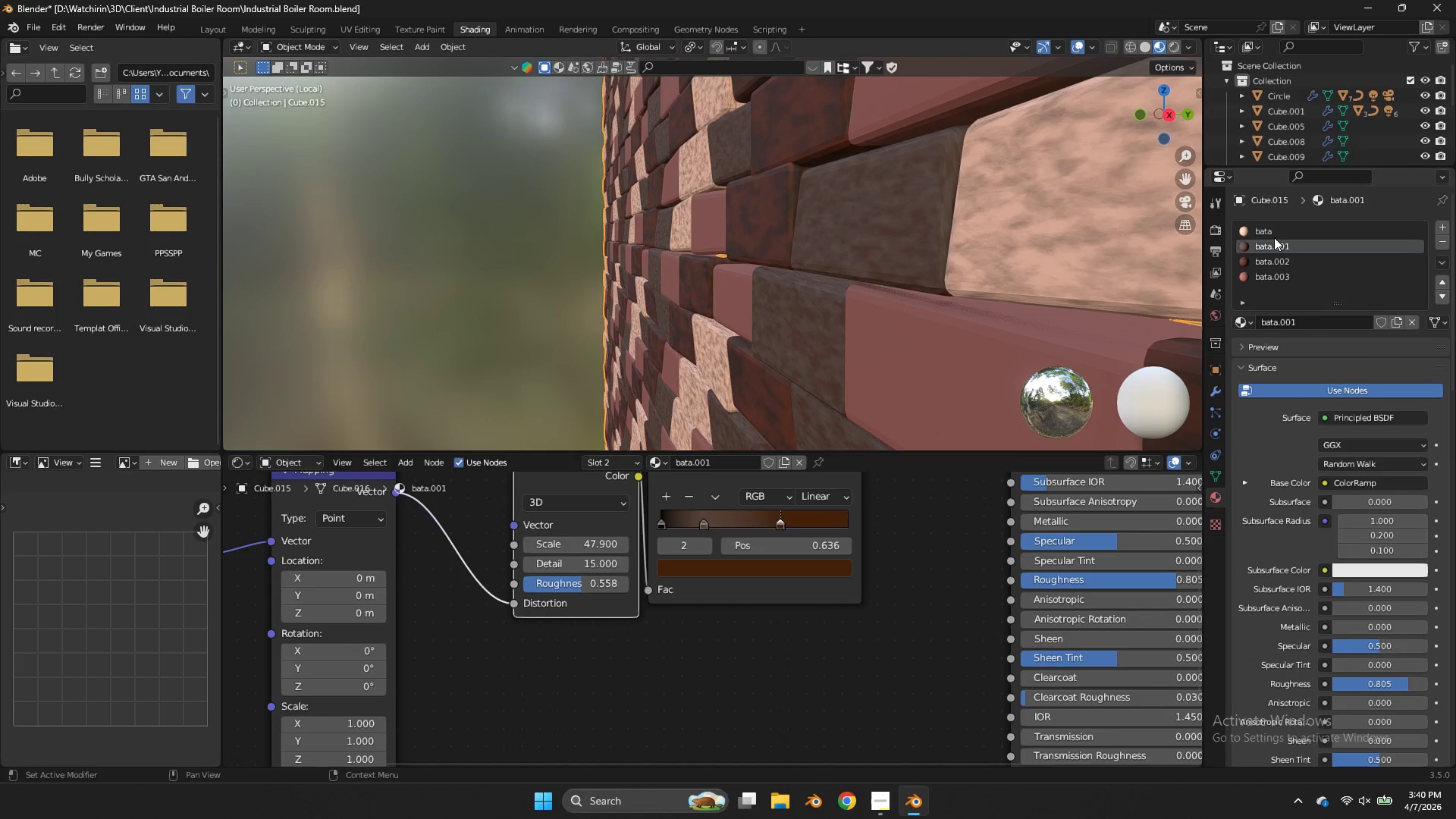 
left_click([1272, 234])
 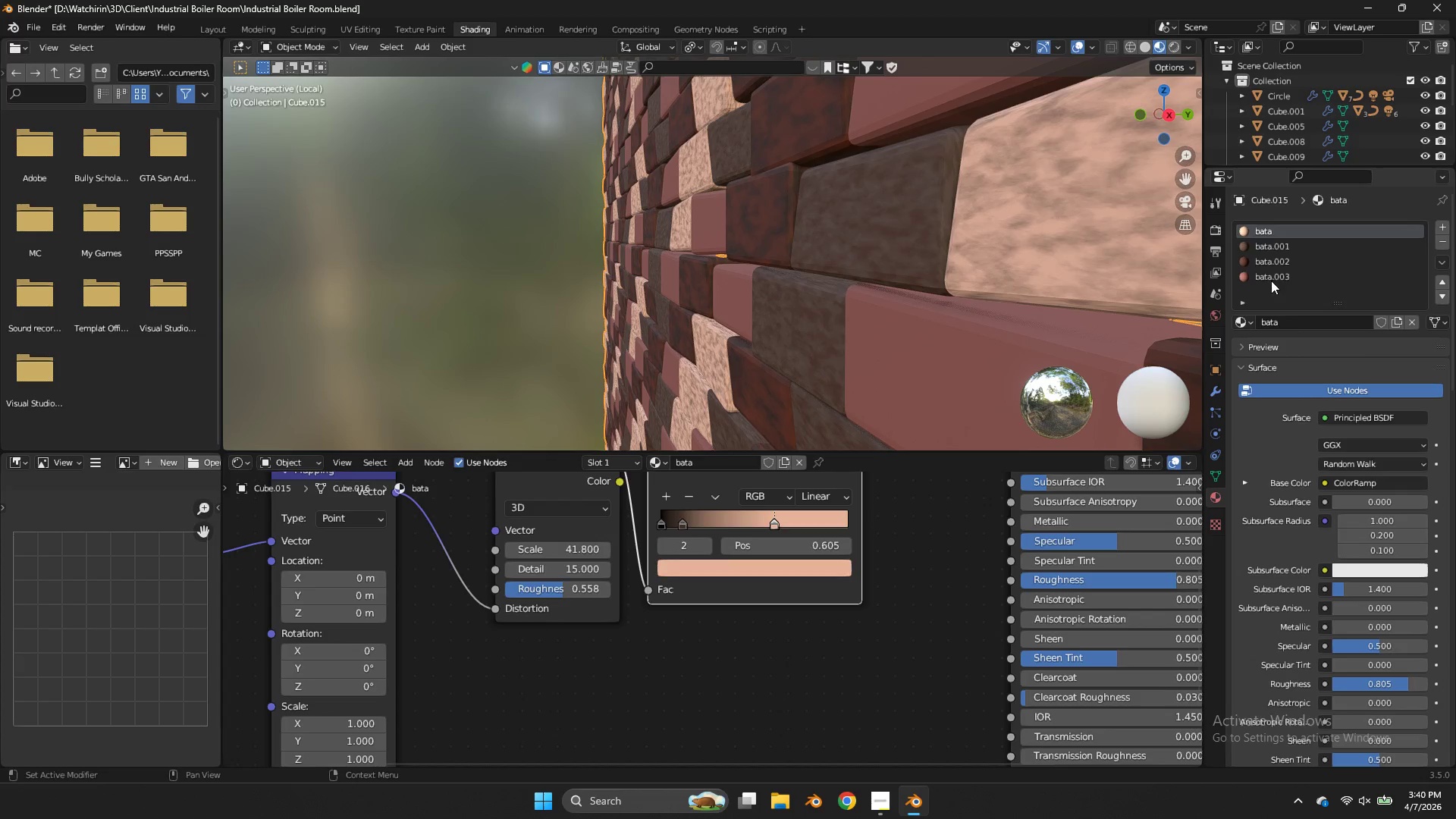 
left_click([1271, 281])
 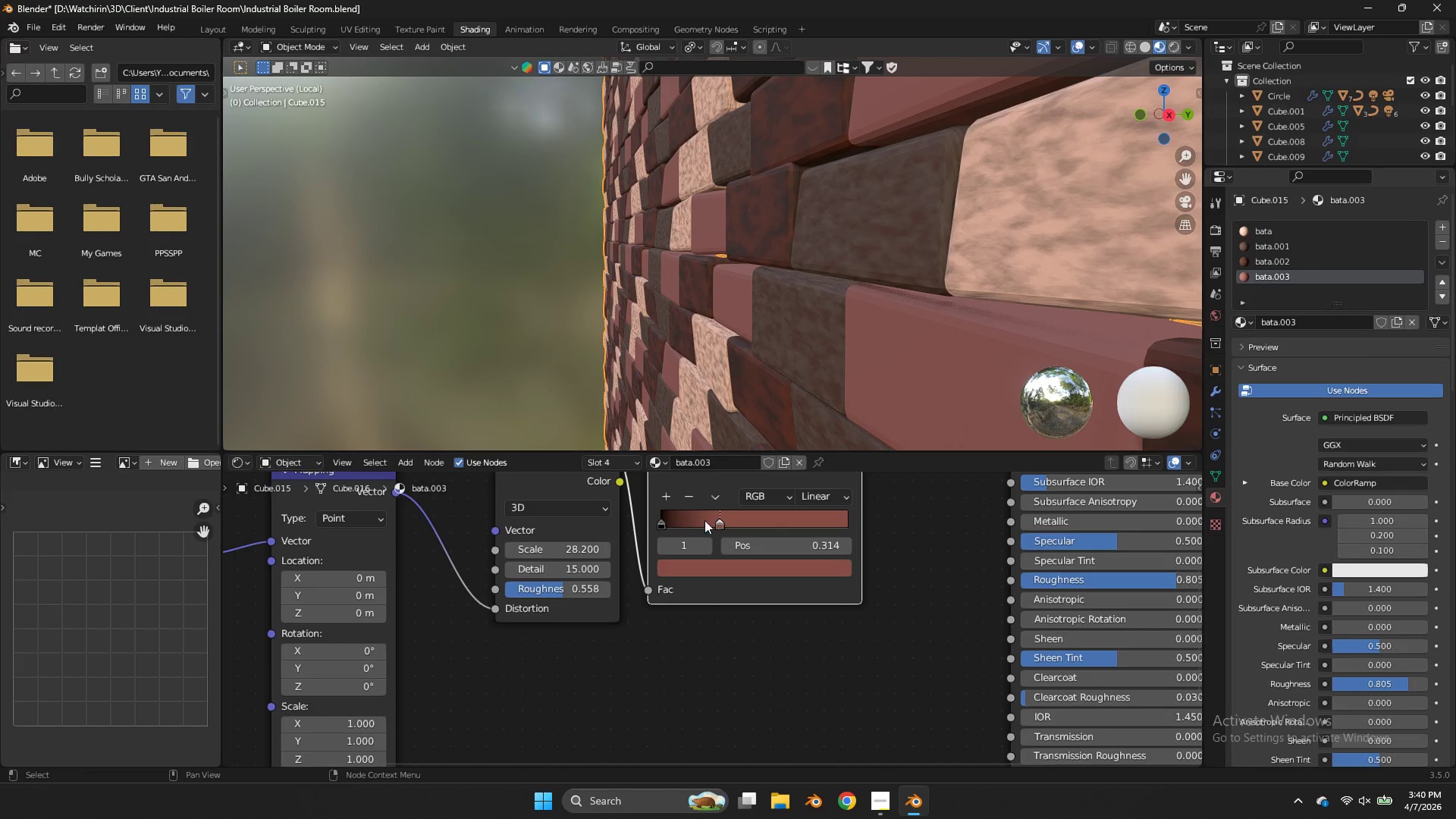 
left_click_drag(start_coordinate=[718, 519], to_coordinate=[786, 518])
 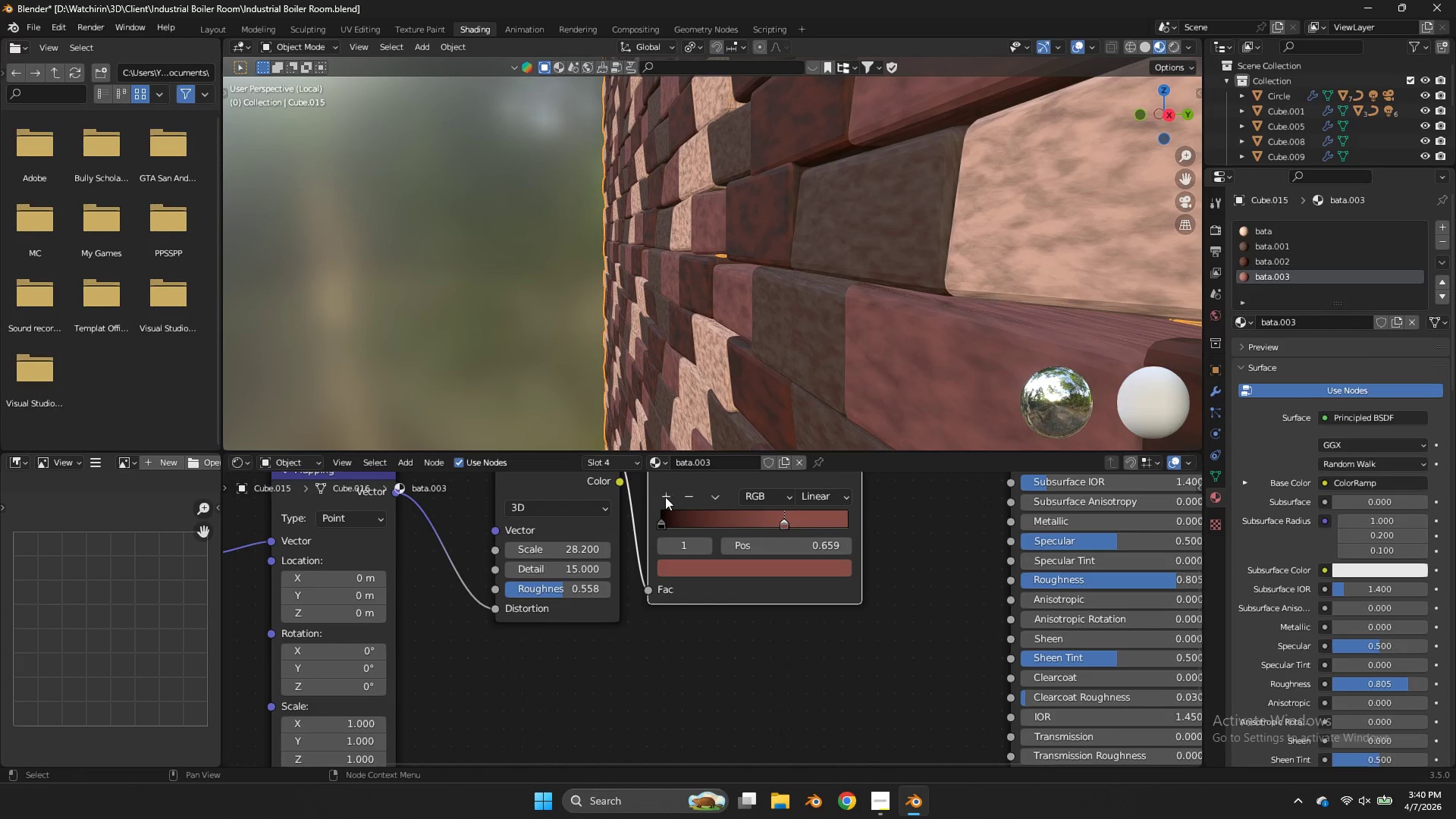 
left_click([665, 497])
 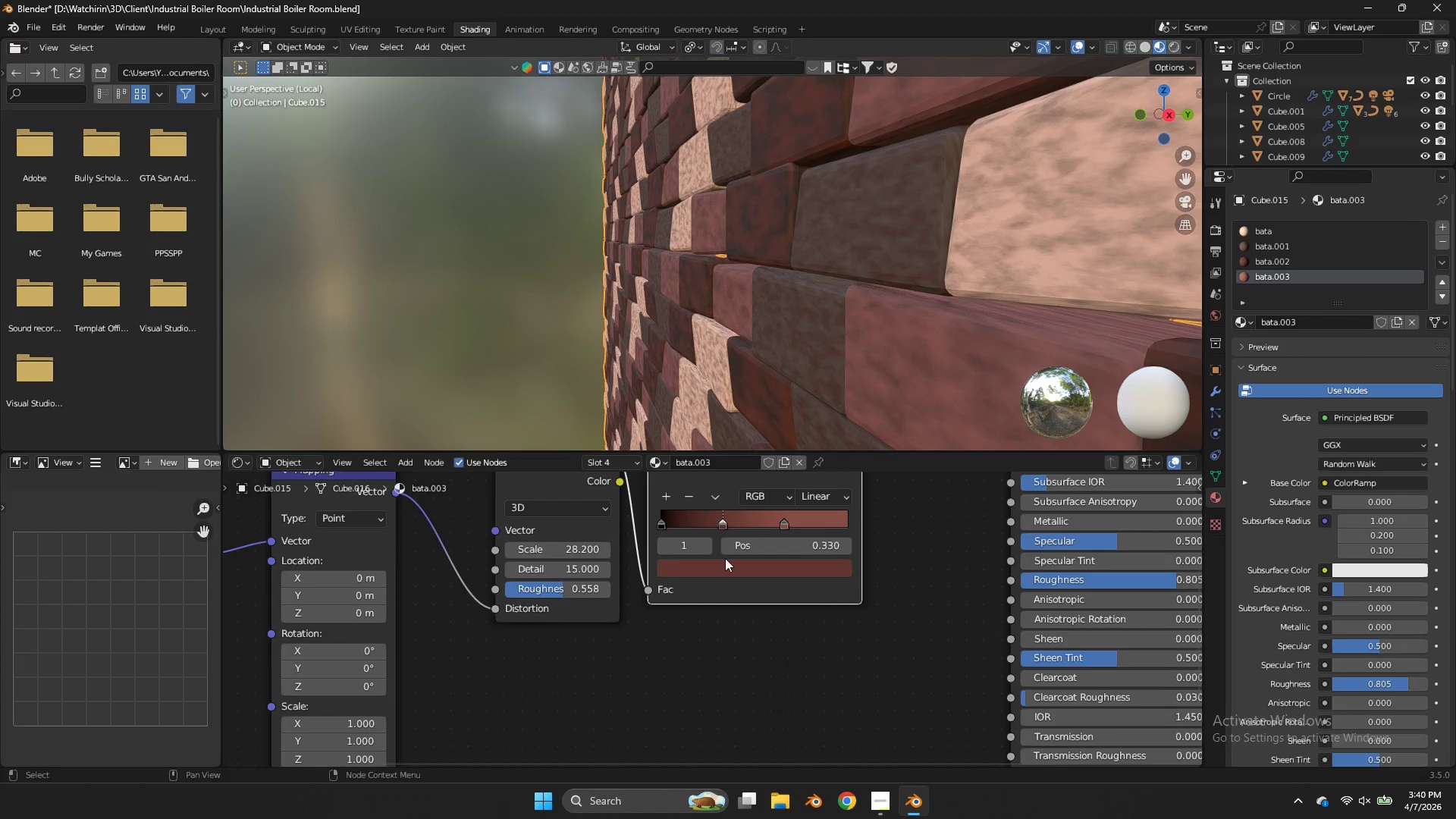 
left_click([725, 559])
 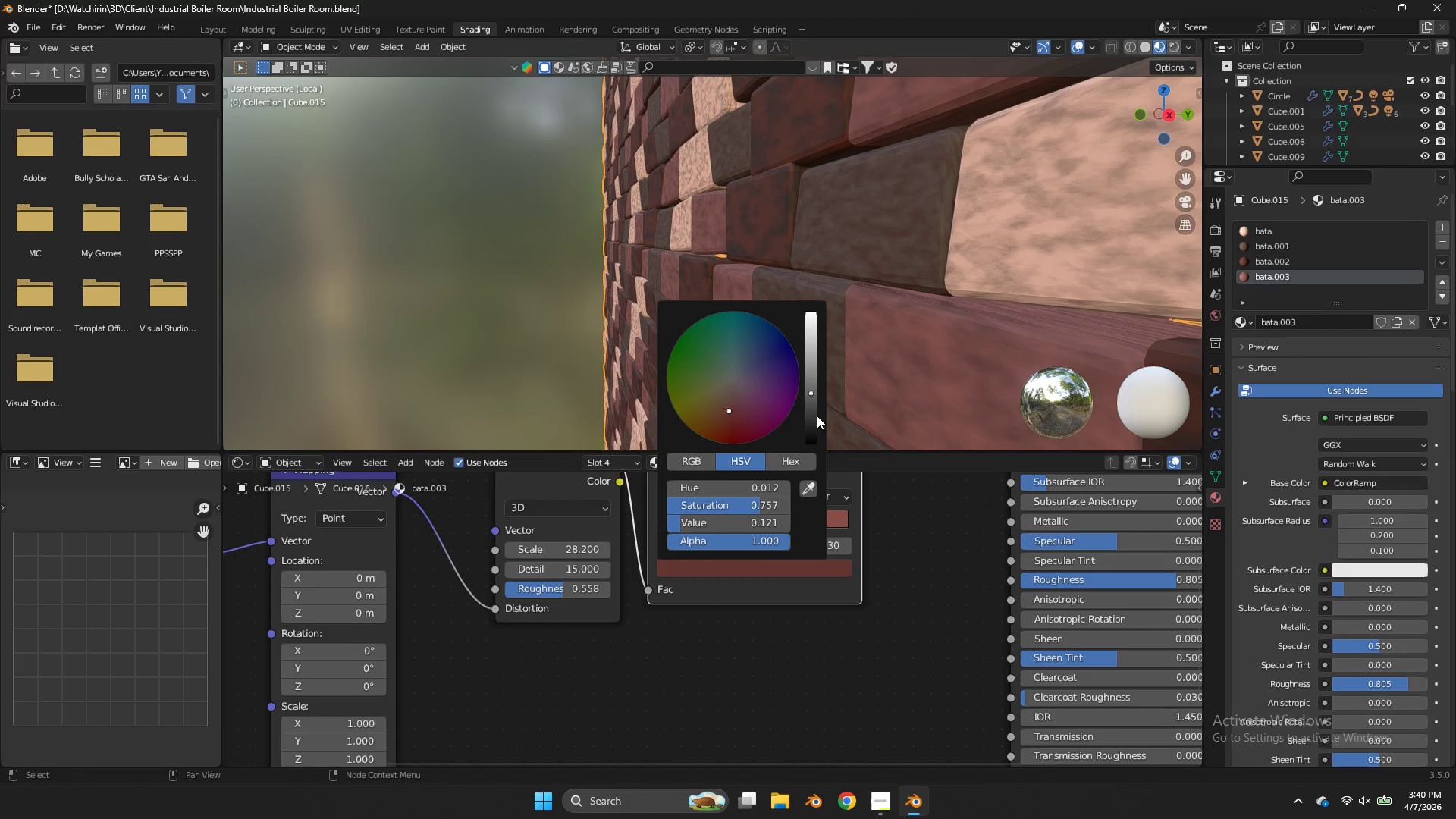 
left_click_drag(start_coordinate=[816, 414], to_coordinate=[830, 403])
 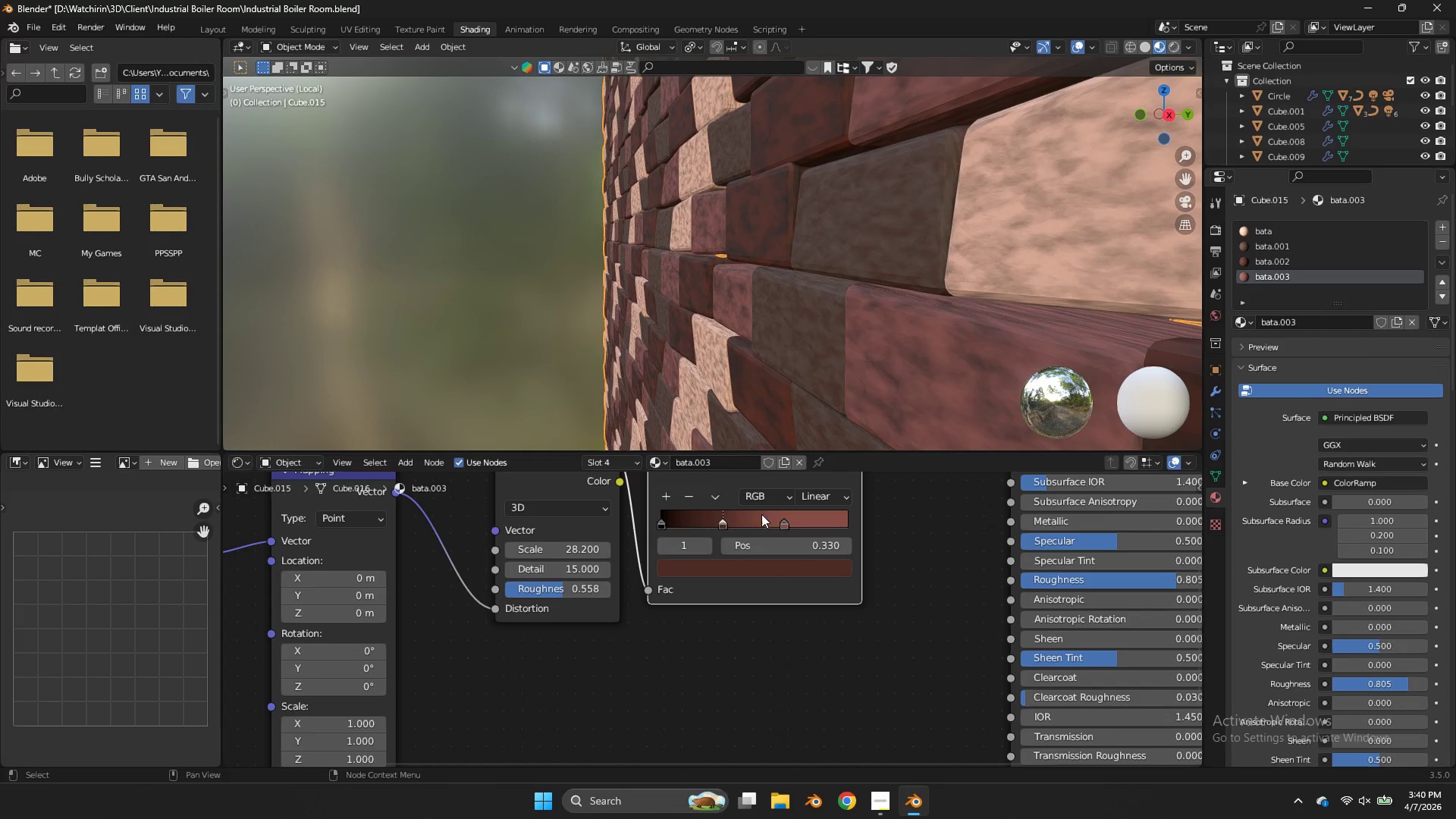 
left_click_drag(start_coordinate=[781, 522], to_coordinate=[789, 522])
 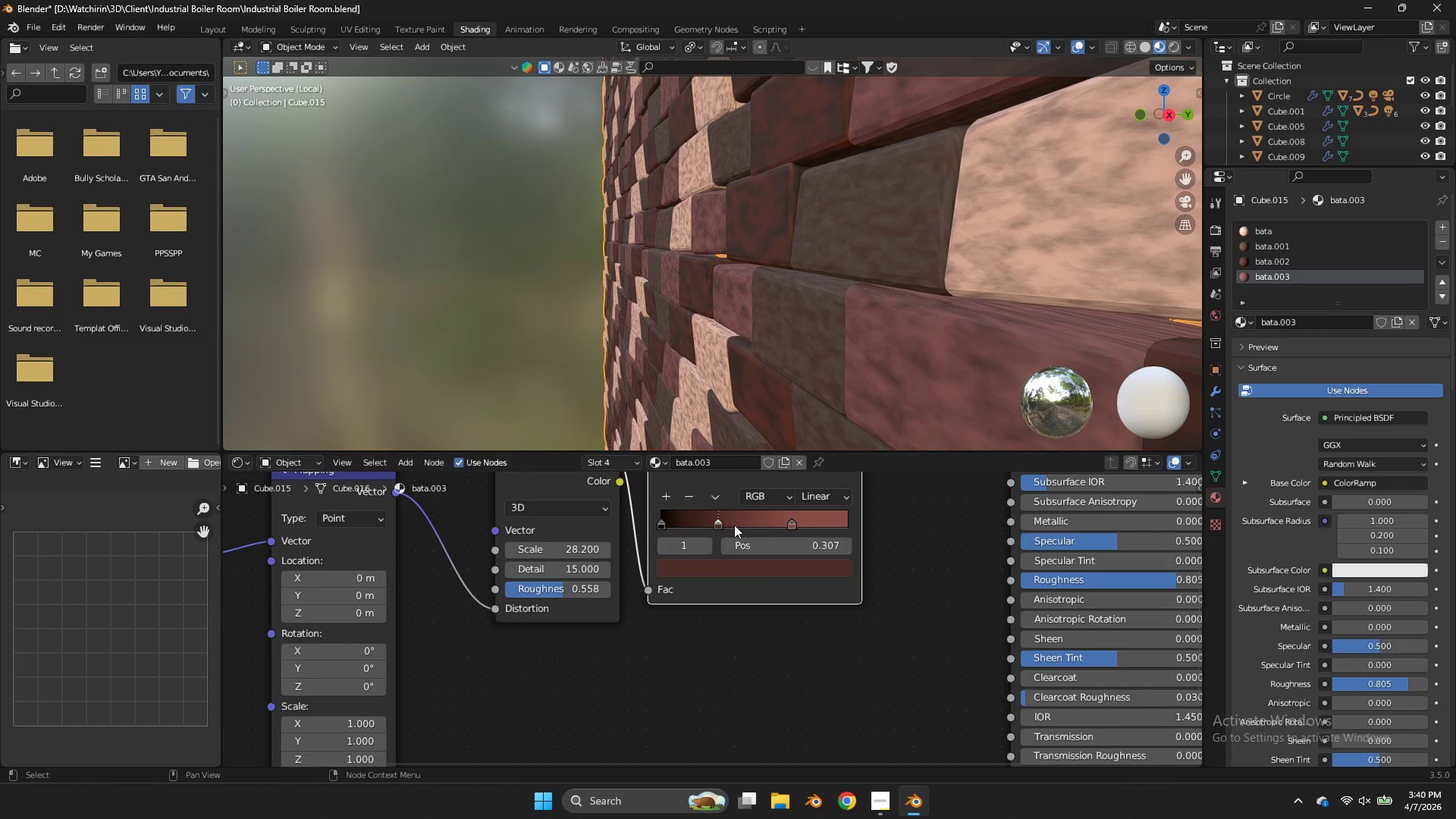 
left_click_drag(start_coordinate=[741, 525], to_coordinate=[705, 525])
 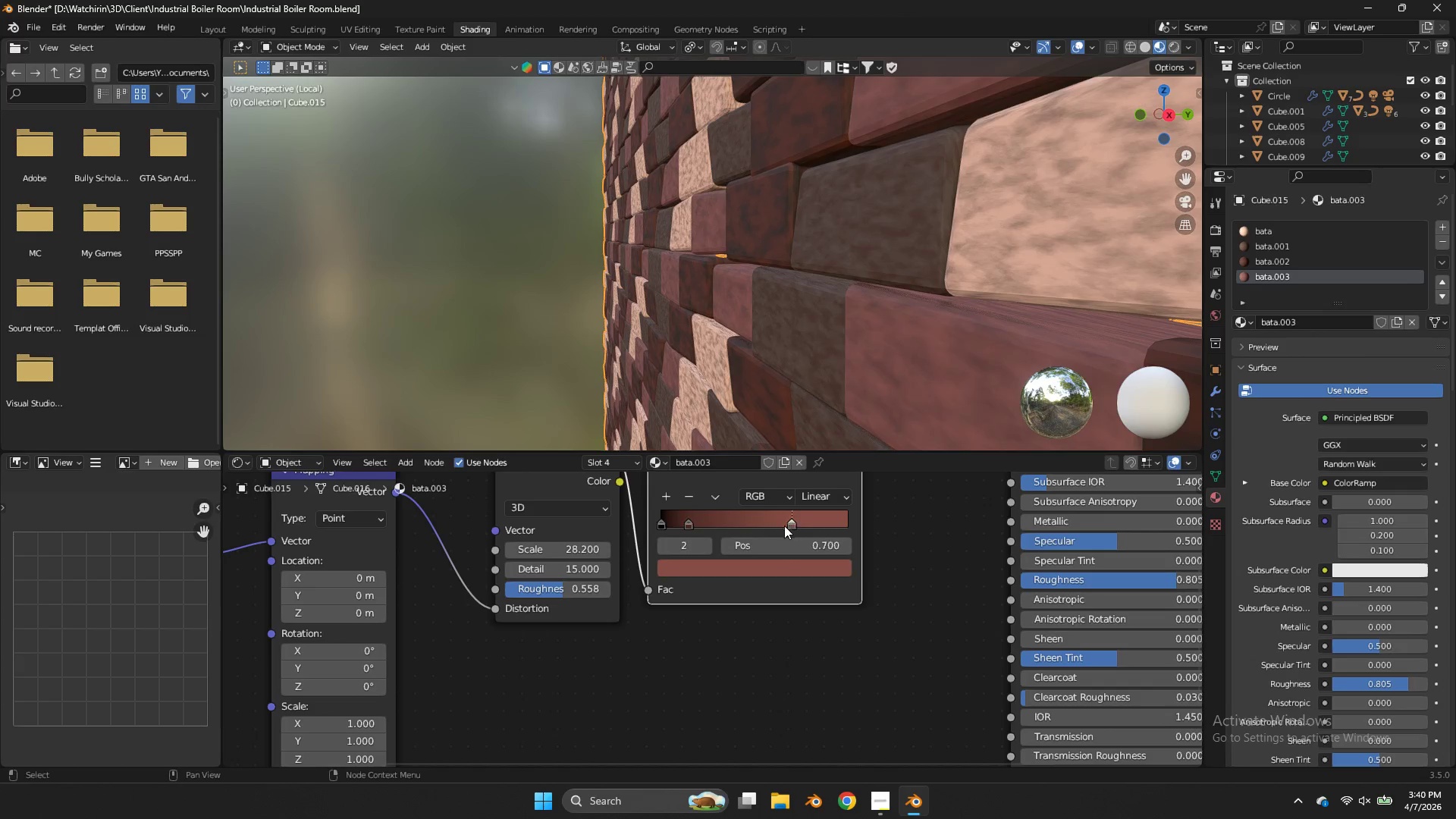 
left_click_drag(start_coordinate=[789, 525], to_coordinate=[769, 526])
 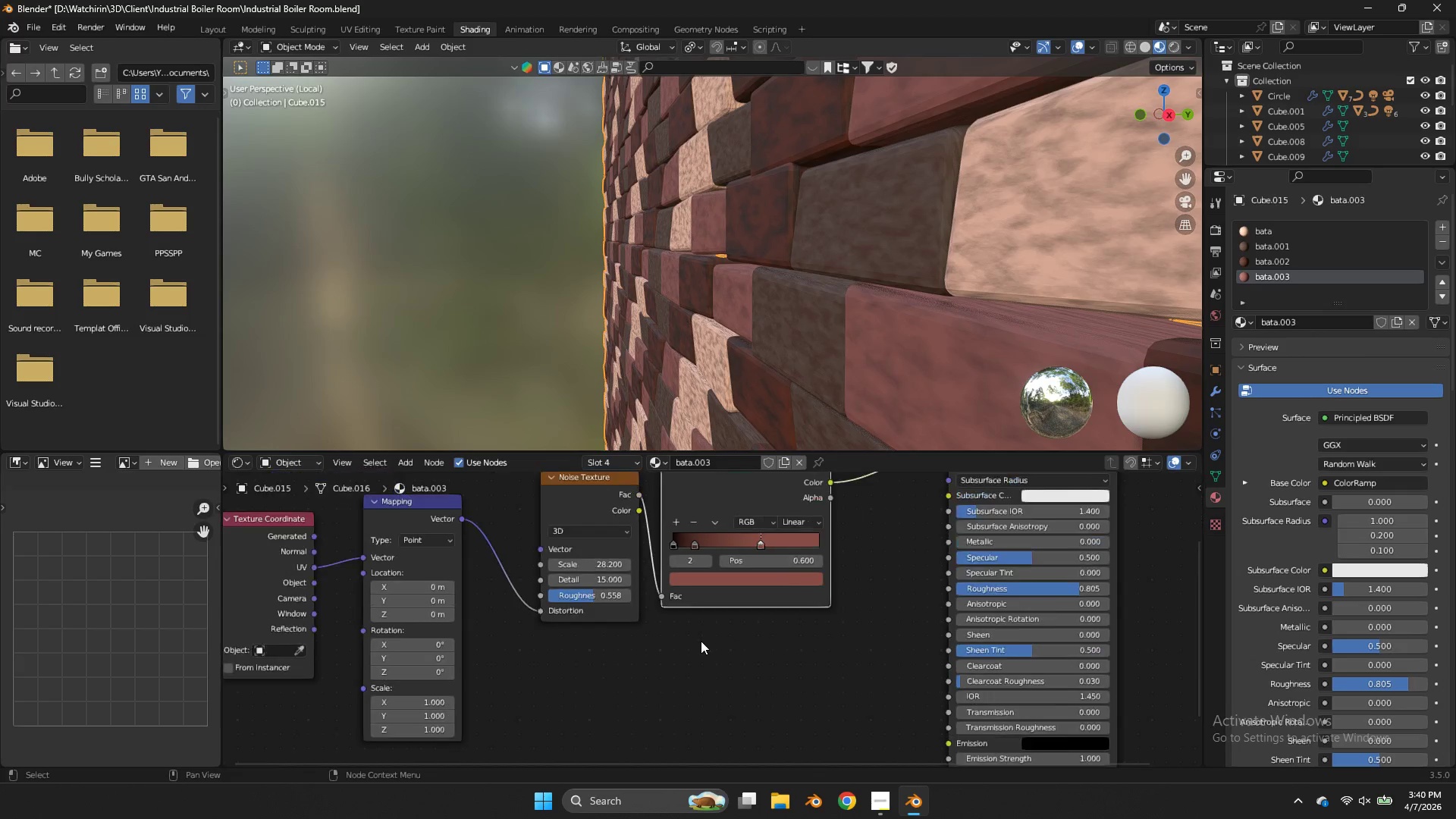 
scroll: coordinate [751, 641], scroll_direction: down, amount: 7.0
 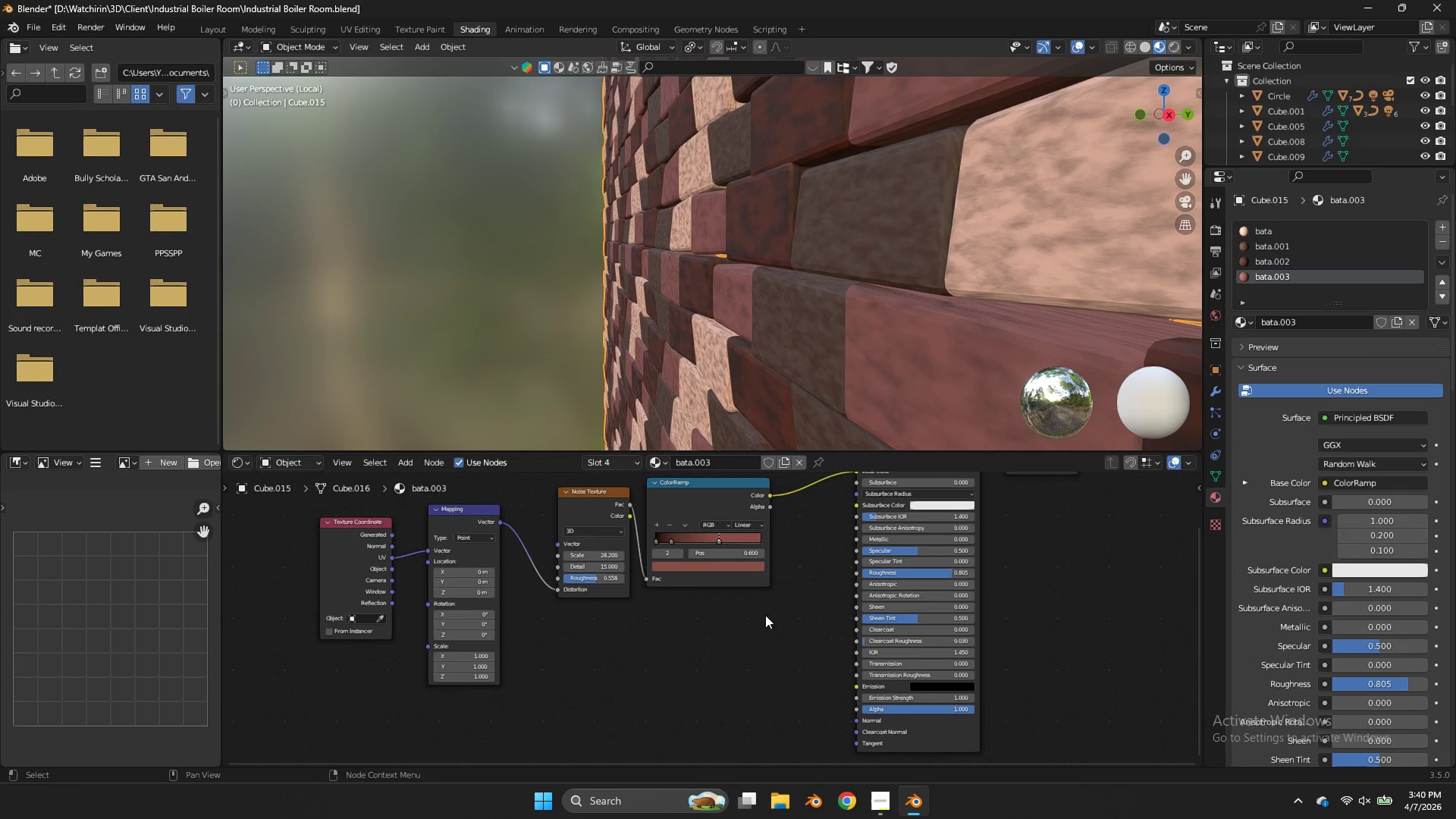 
key(Control+ControlLeft)
 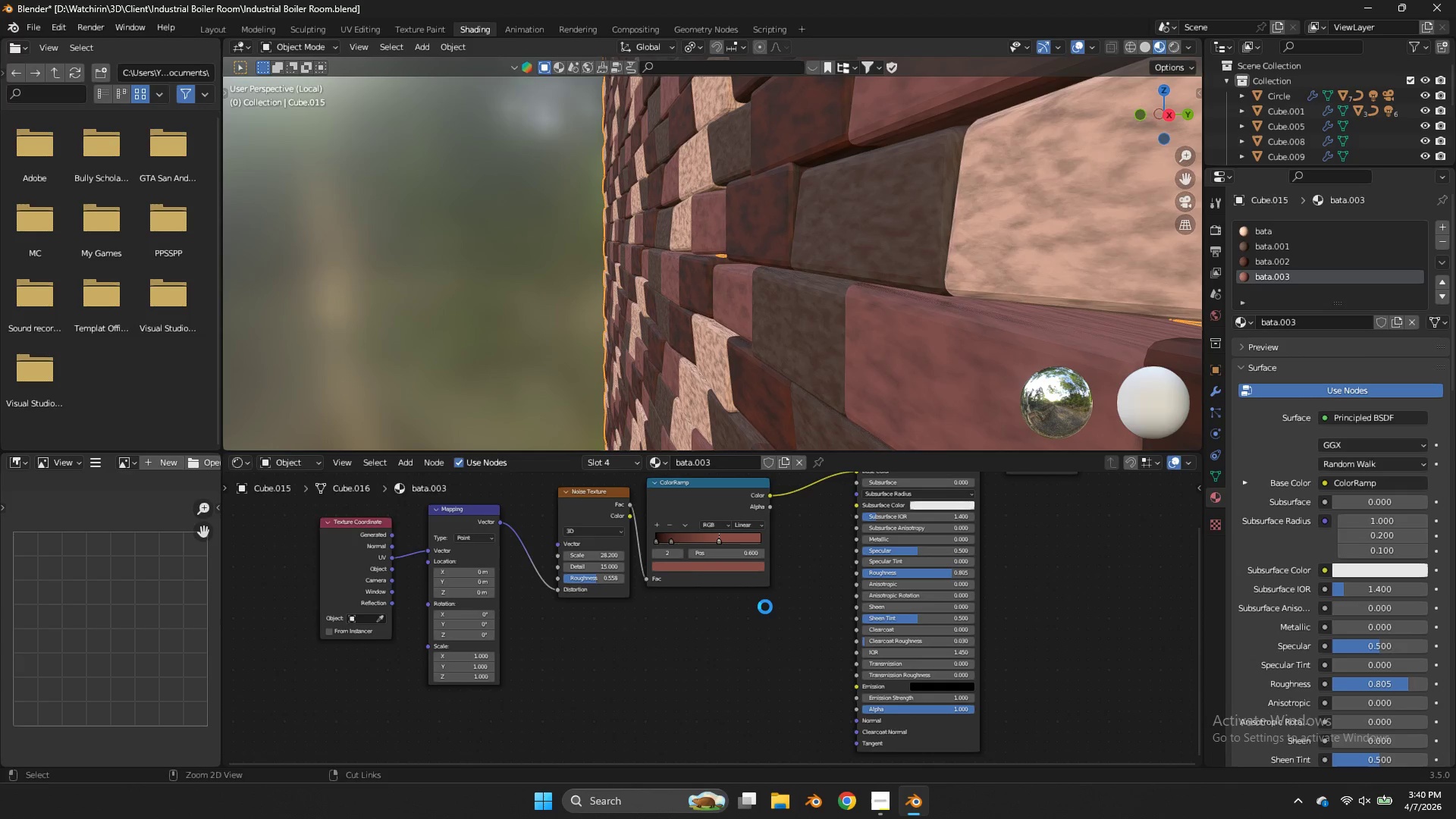 
key(Control+S)
 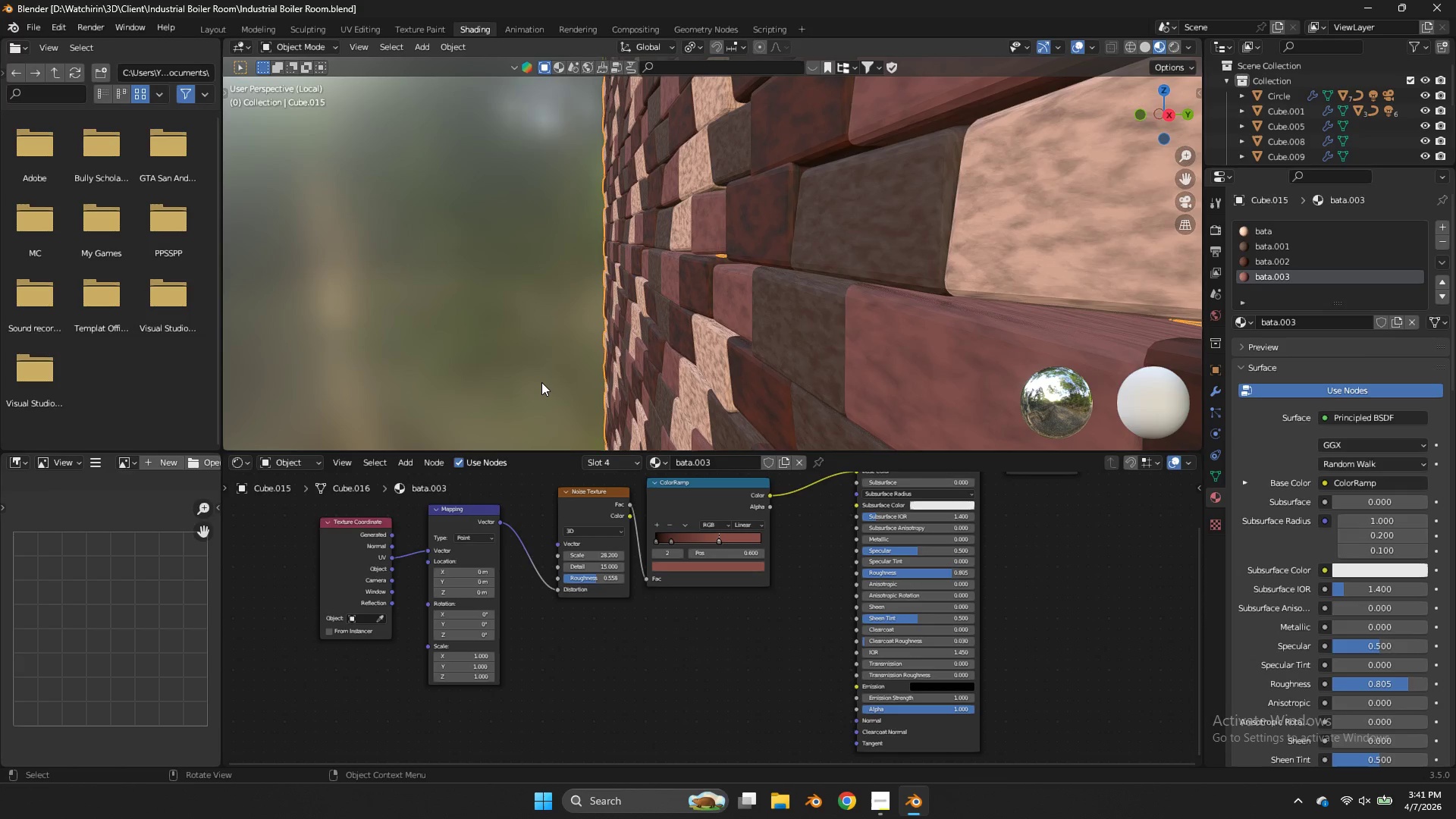 
wait(37.56)
 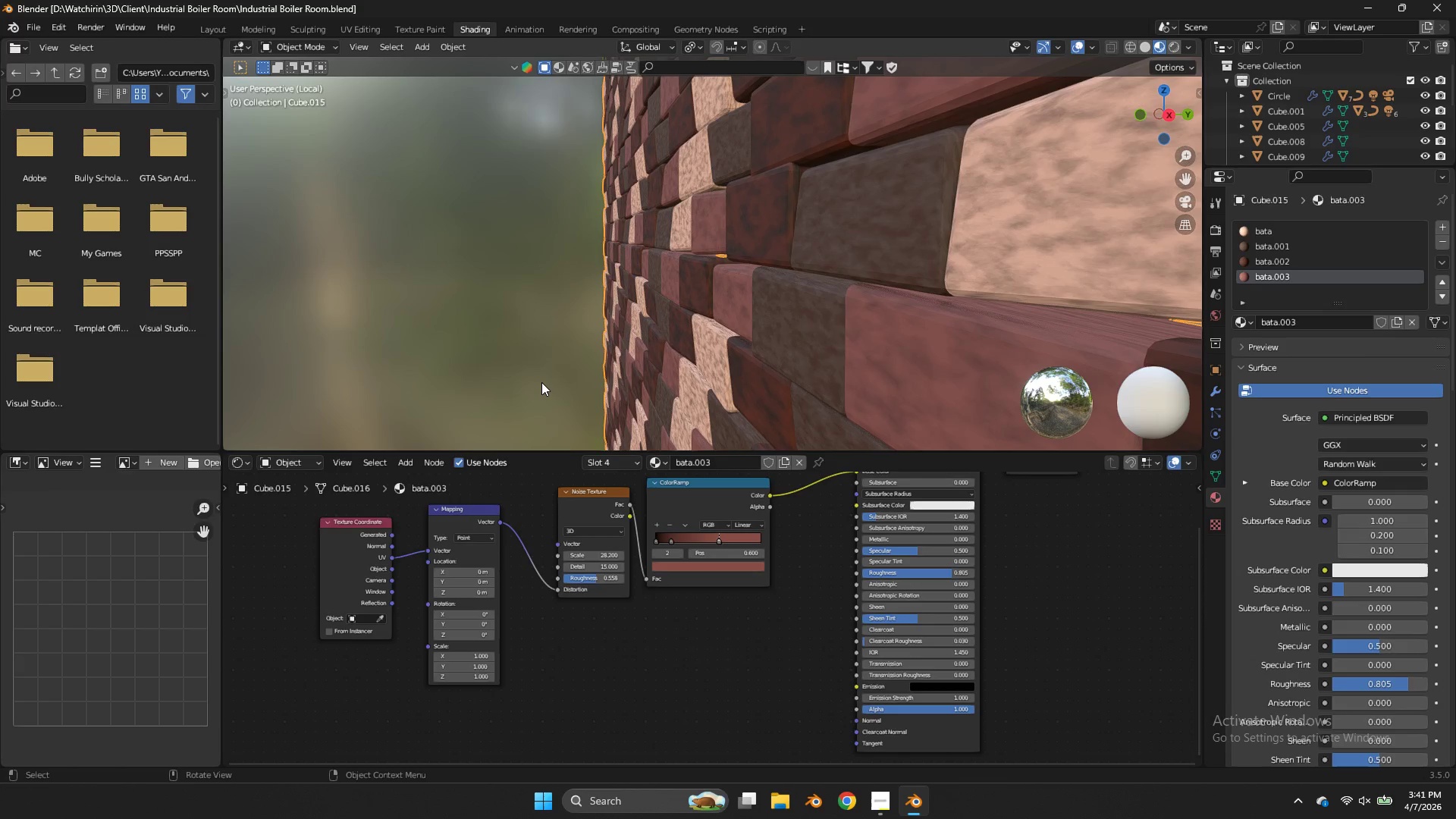 
key(Shift+ShiftLeft)
 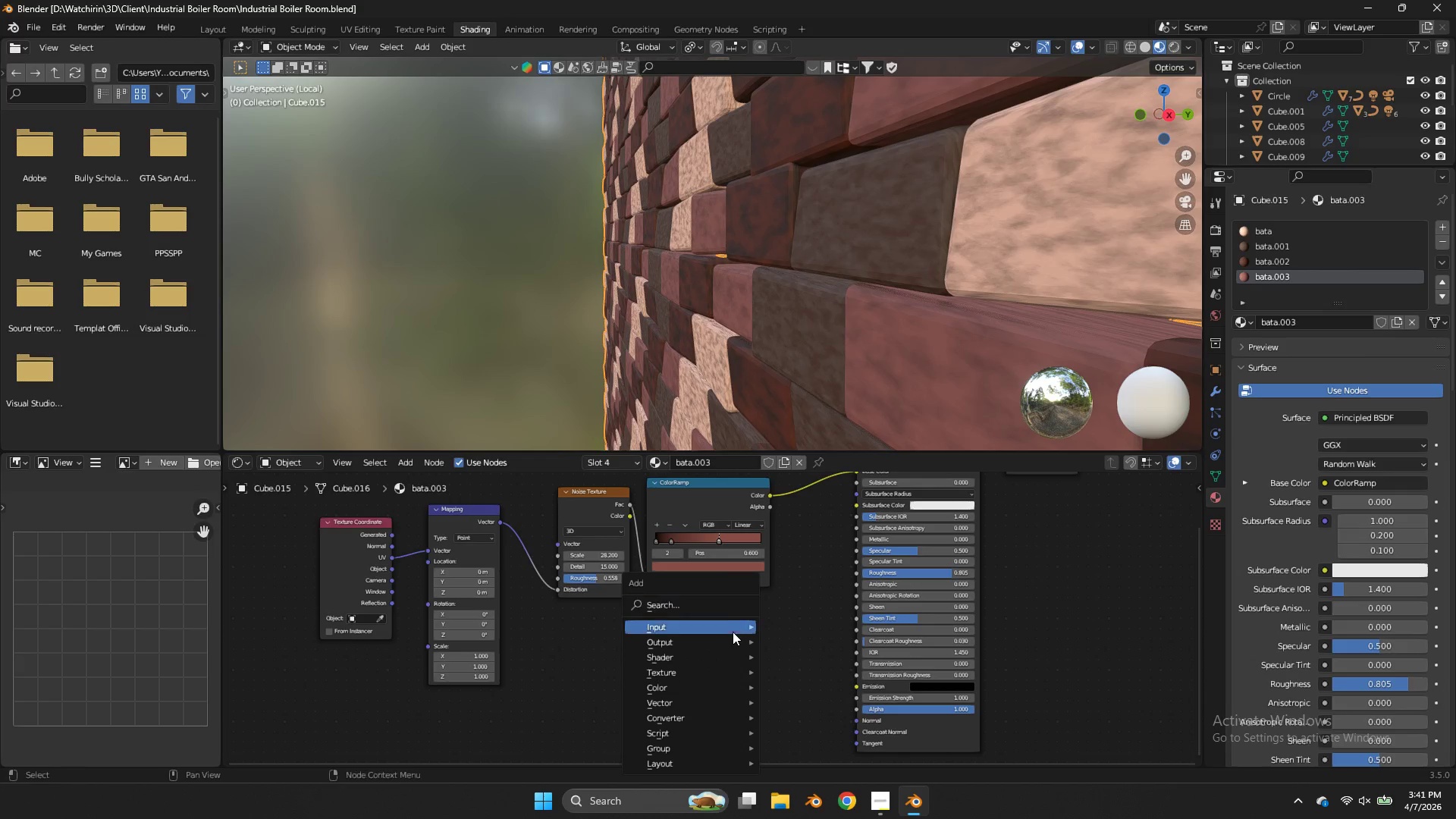 
key(Shift+A)
 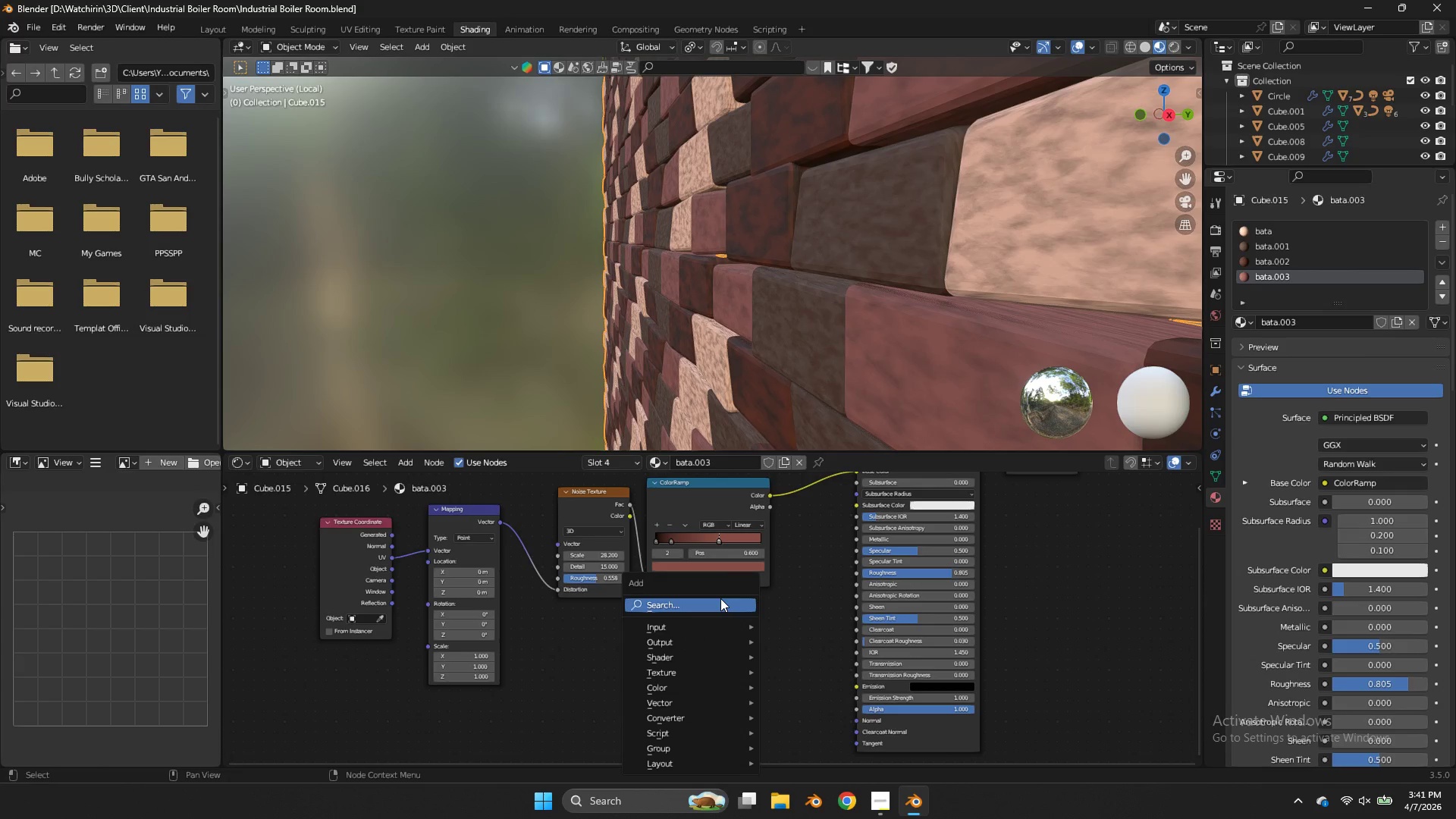 
left_click([720, 598])
 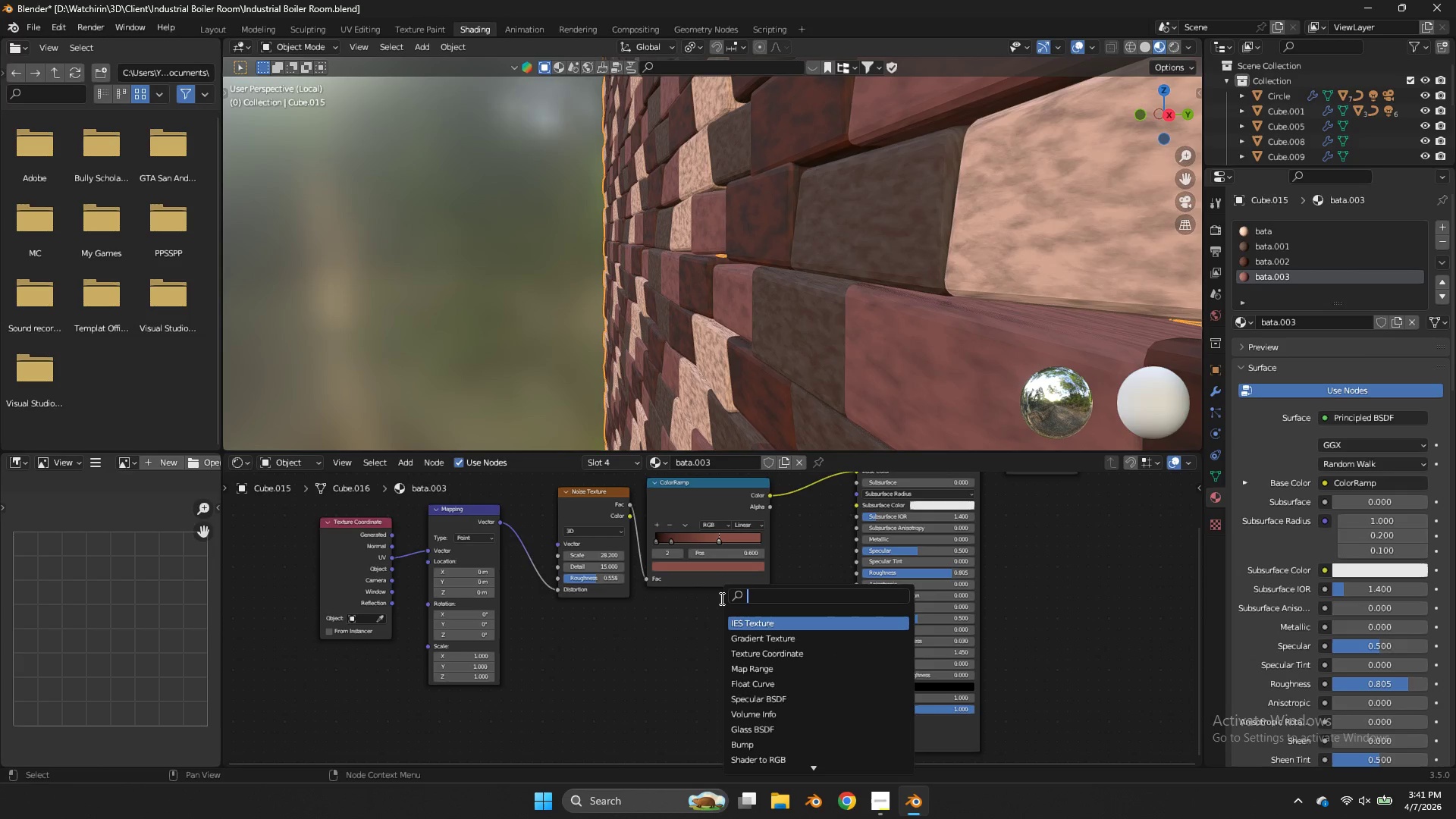 
type(bump)
 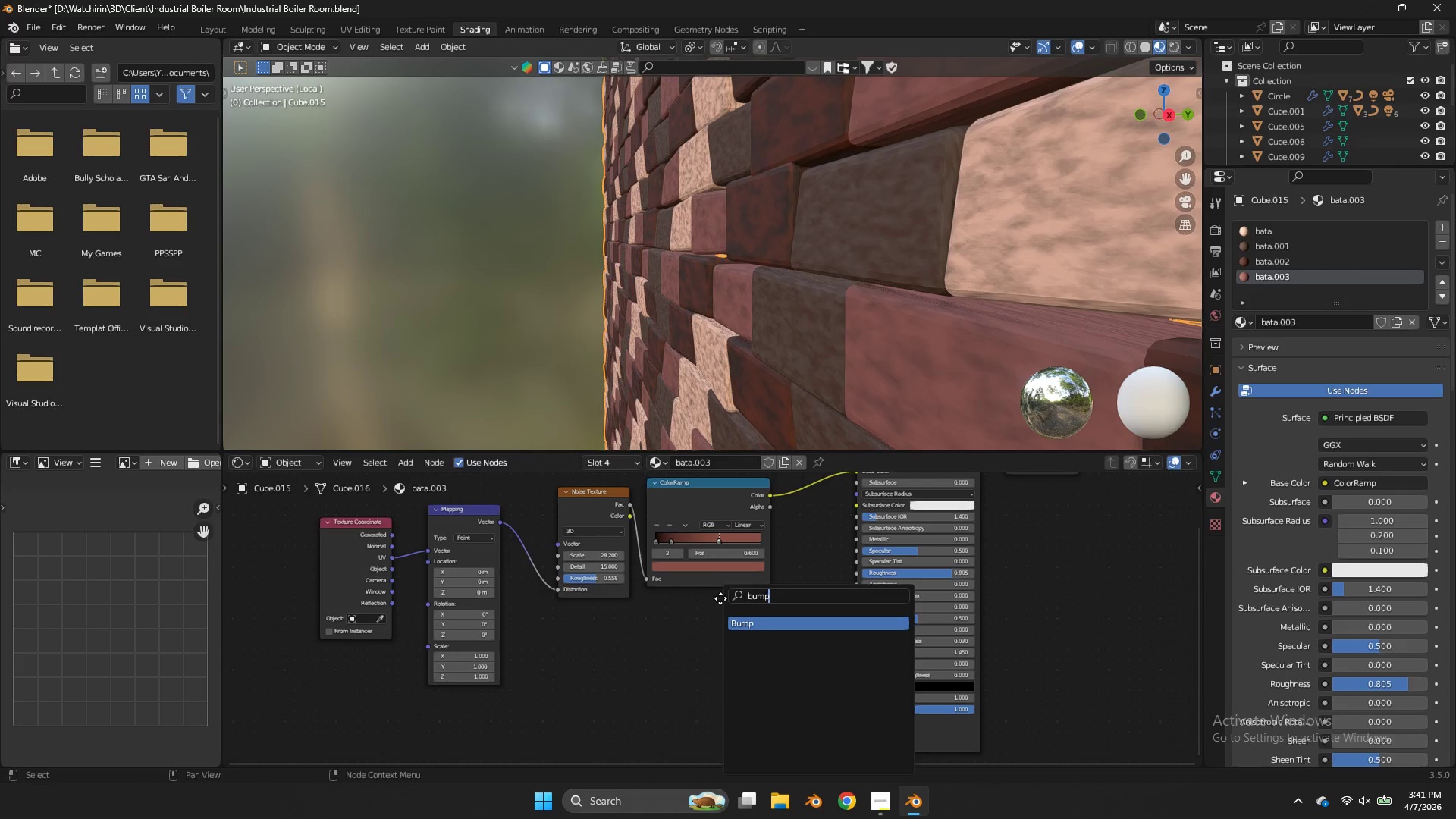 
key(Enter)
 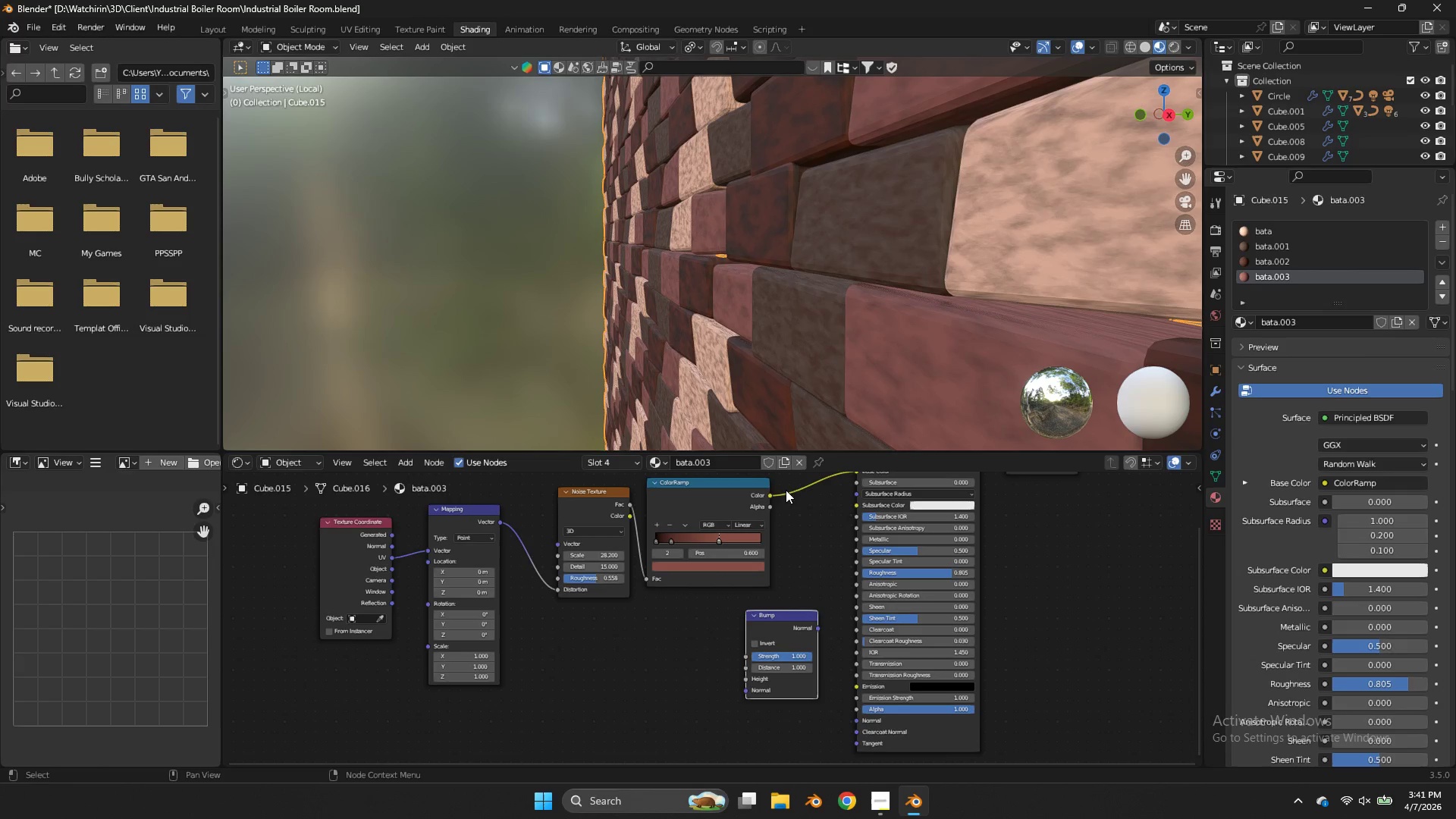 
left_click_drag(start_coordinate=[770, 494], to_coordinate=[747, 683])
 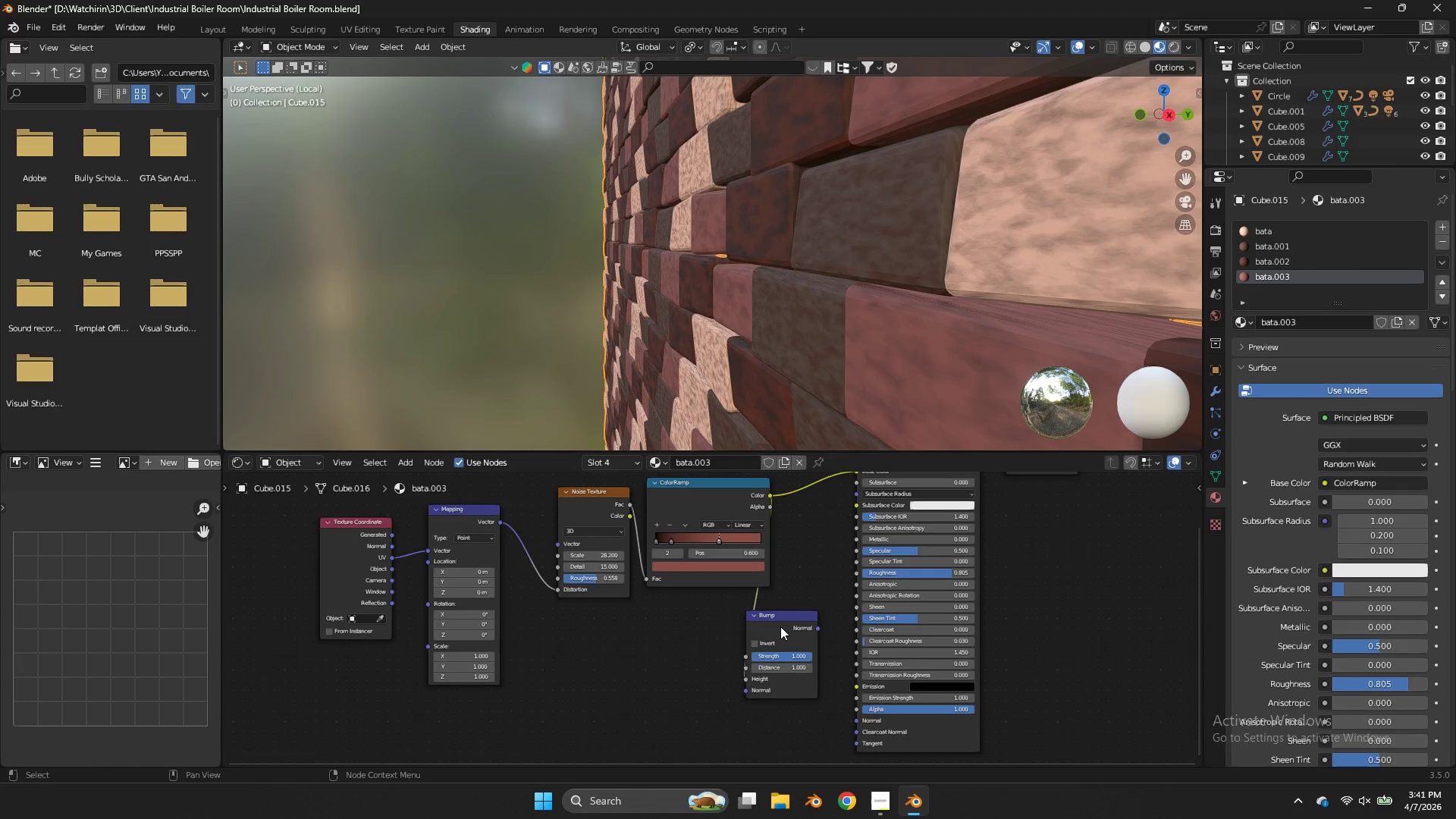 
left_click_drag(start_coordinate=[780, 626], to_coordinate=[825, 620])
 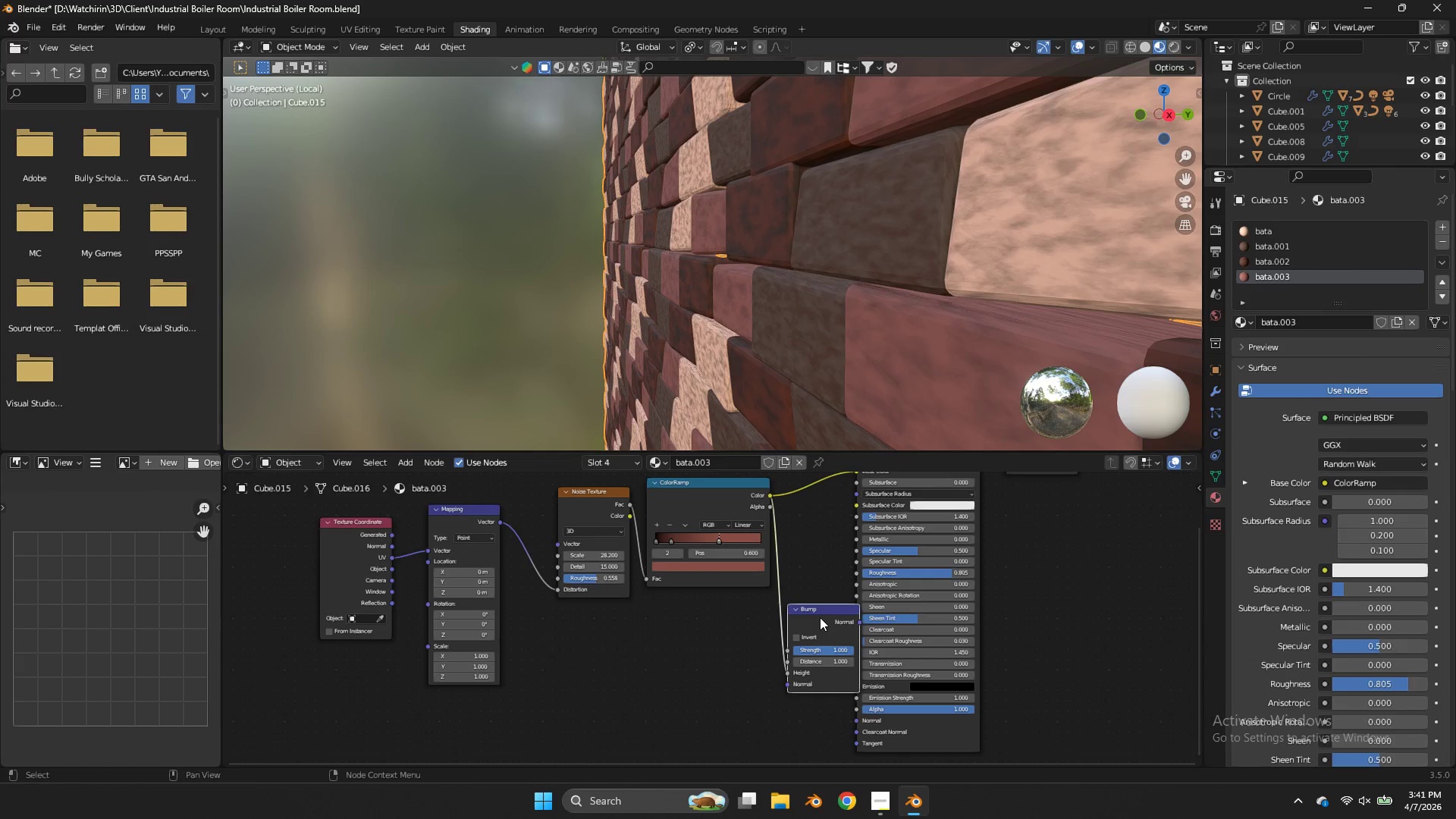 
left_click_drag(start_coordinate=[820, 617], to_coordinate=[802, 615])
 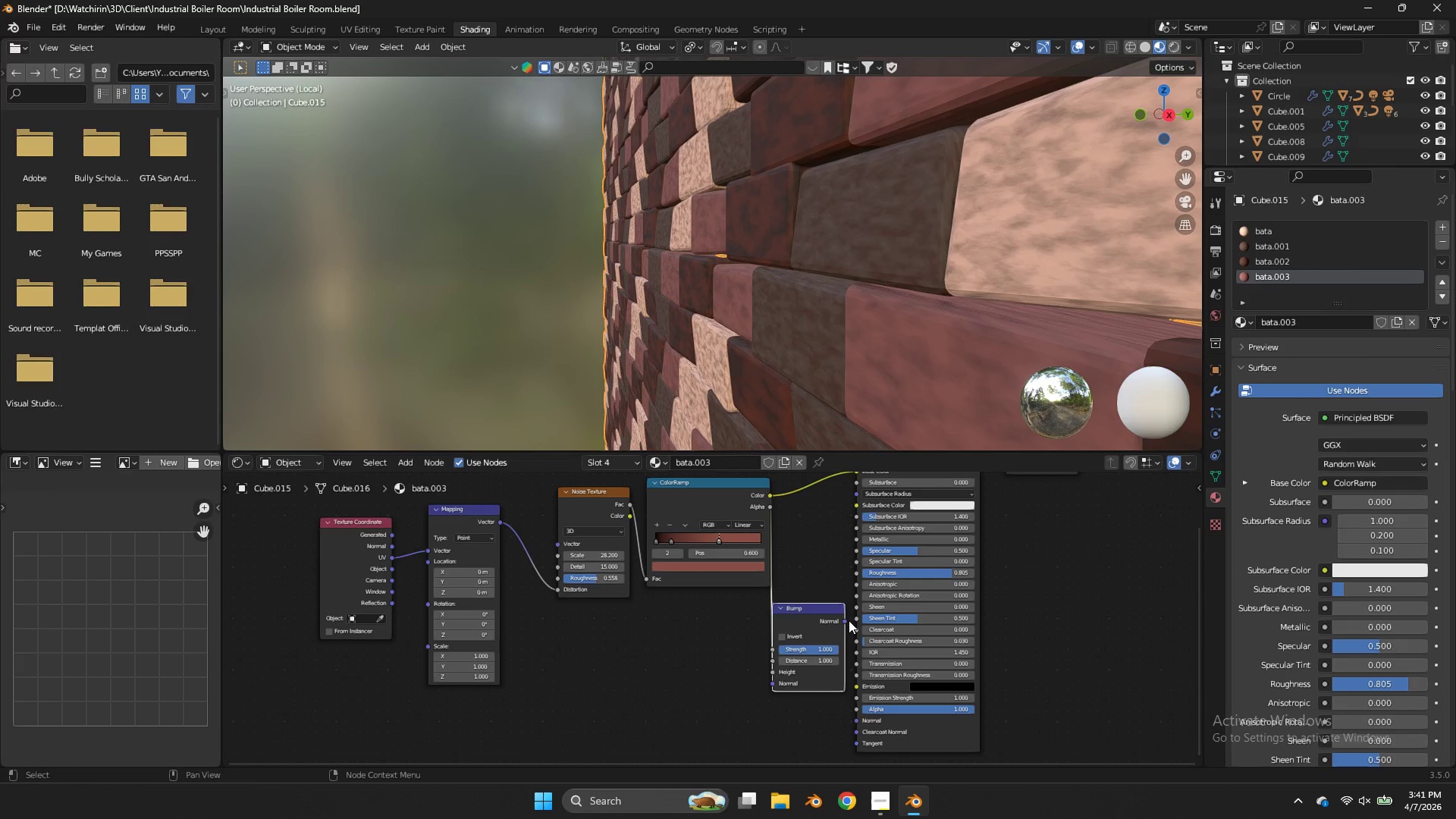 
left_click_drag(start_coordinate=[846, 620], to_coordinate=[856, 720])
 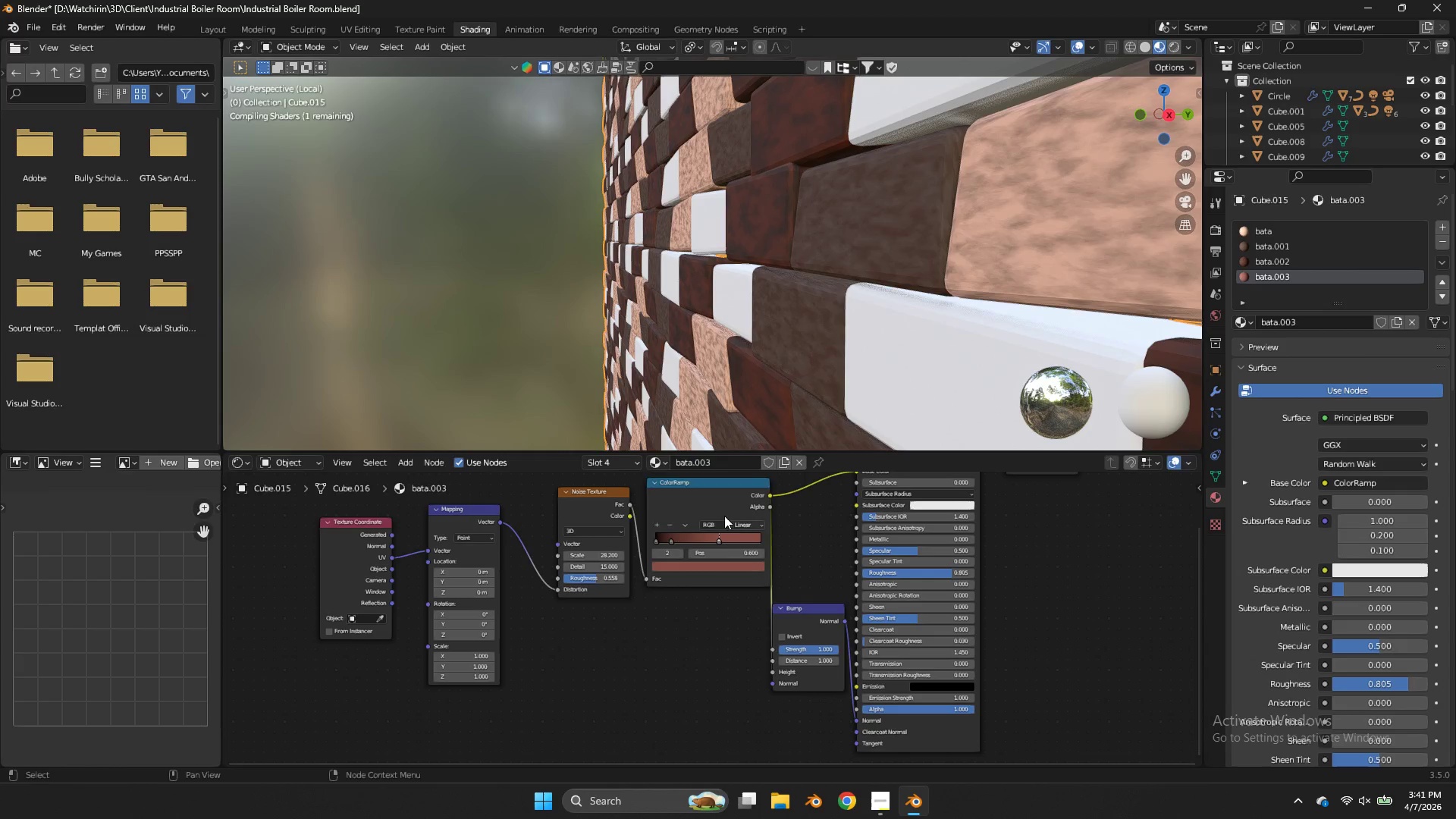 
left_click_drag(start_coordinate=[724, 516], to_coordinate=[707, 516])
 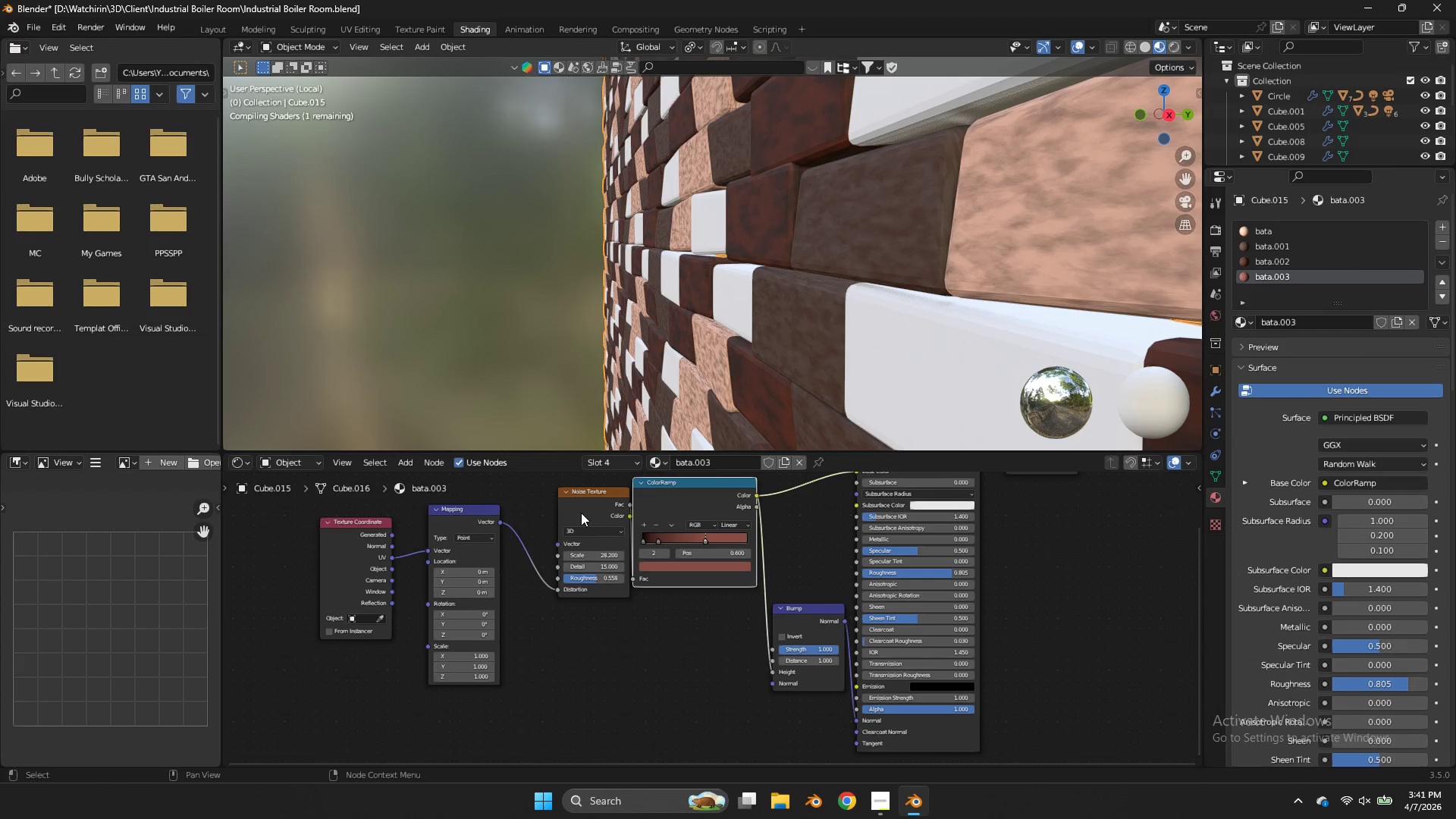 
left_click([581, 513])
 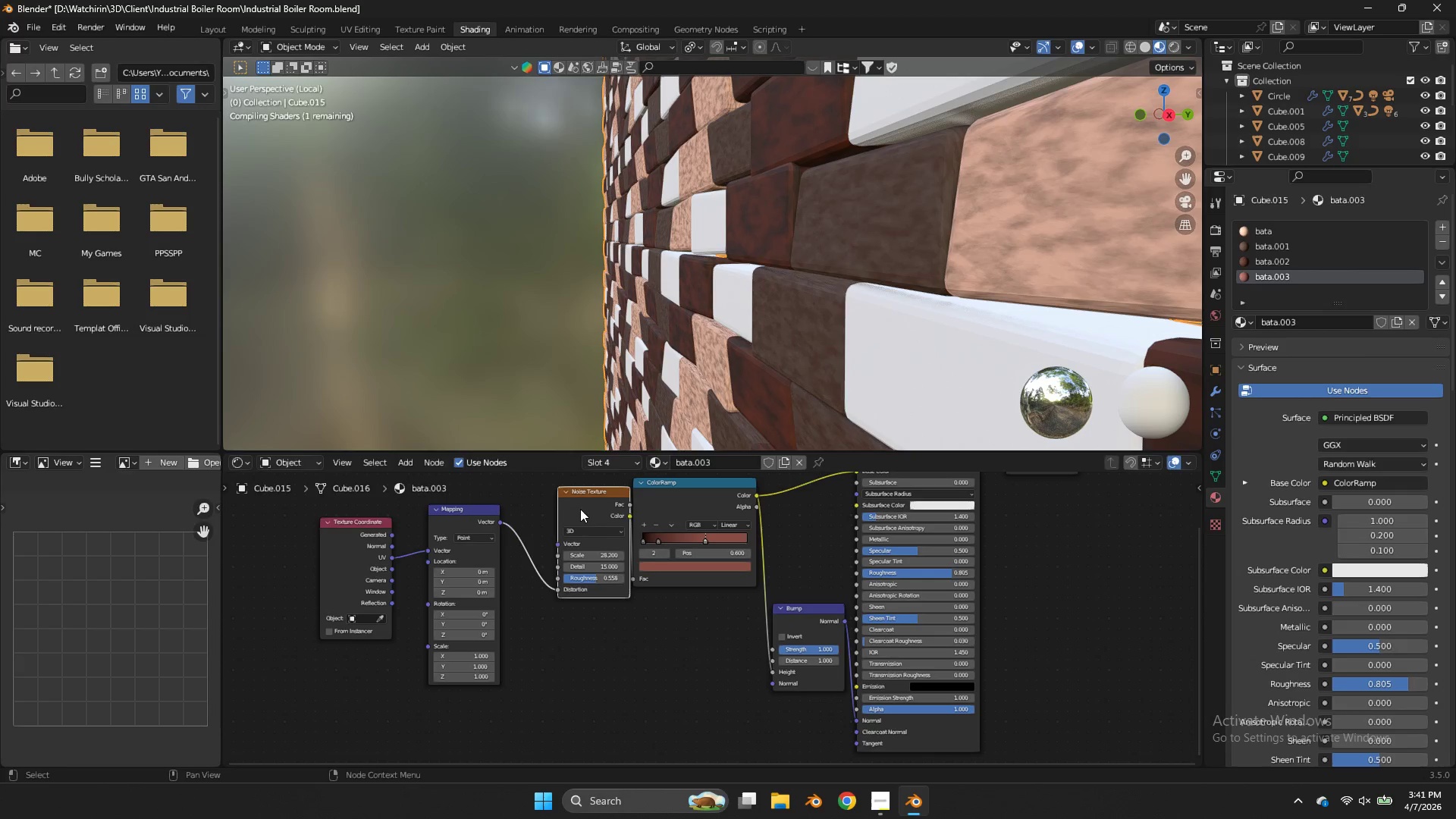 
left_click_drag(start_coordinate=[580, 509], to_coordinate=[556, 510])
 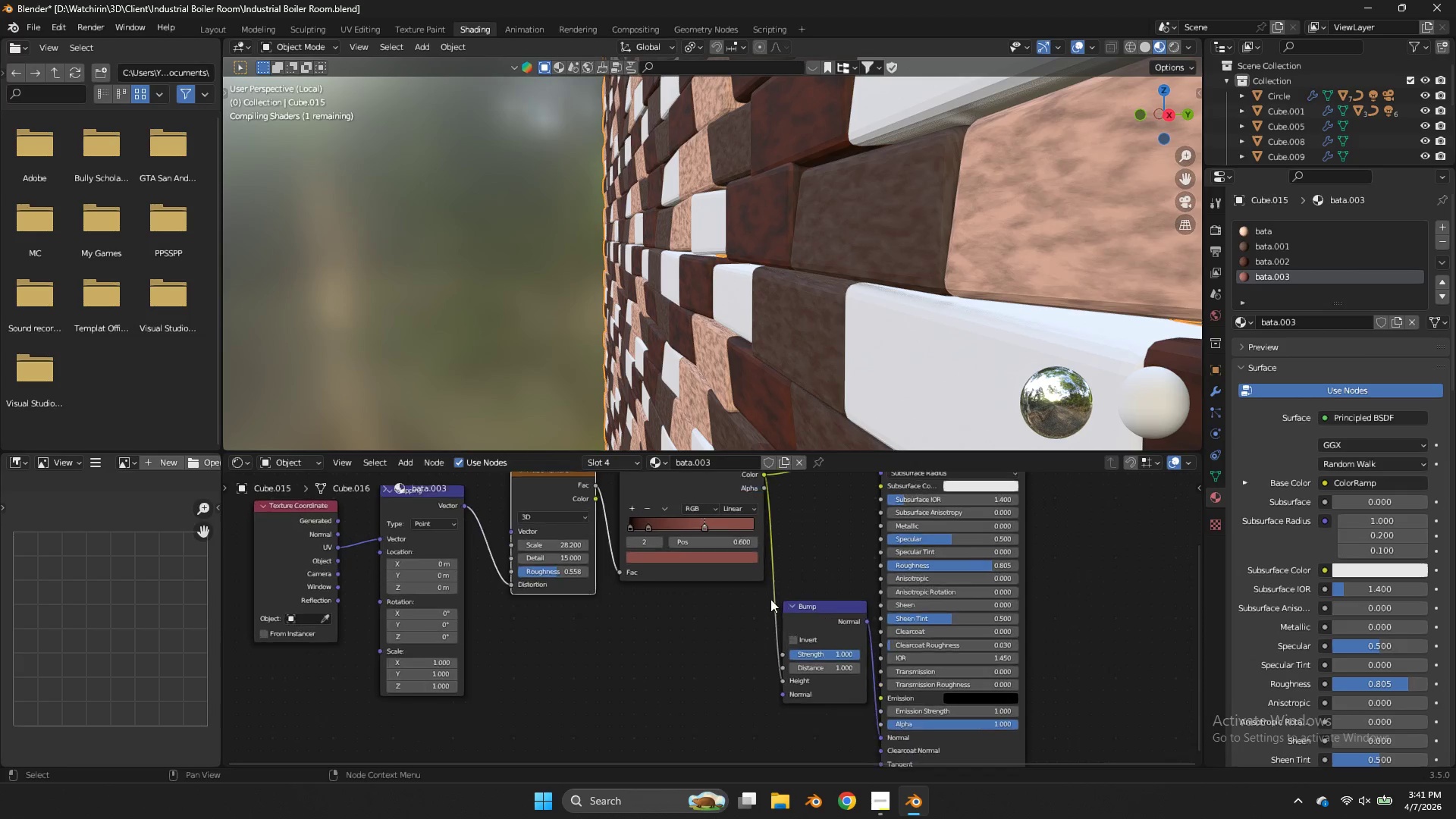 
scroll: coordinate [774, 587], scroll_direction: up, amount: 5.0
 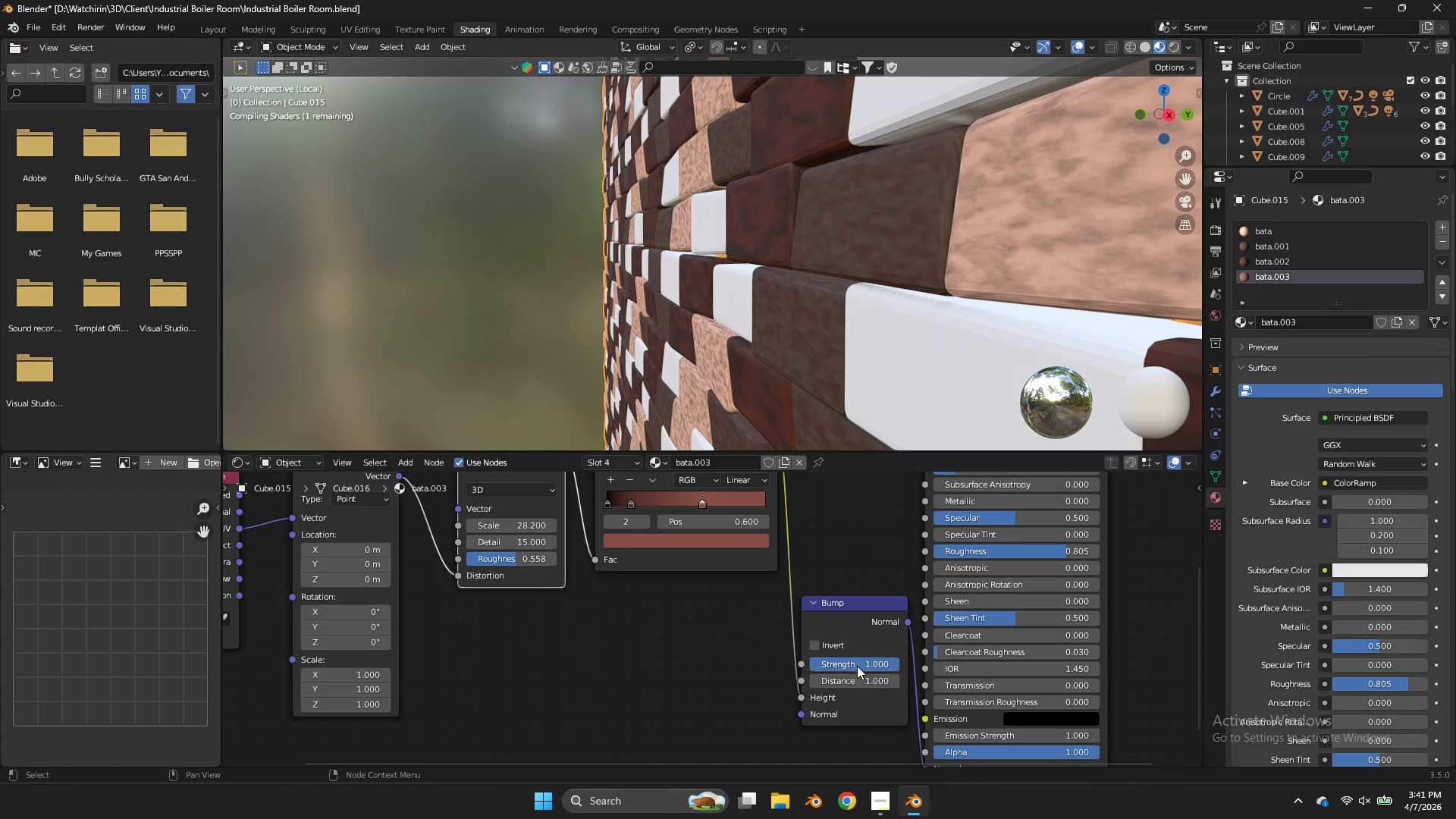 
left_click_drag(start_coordinate=[857, 666], to_coordinate=[870, 471])
 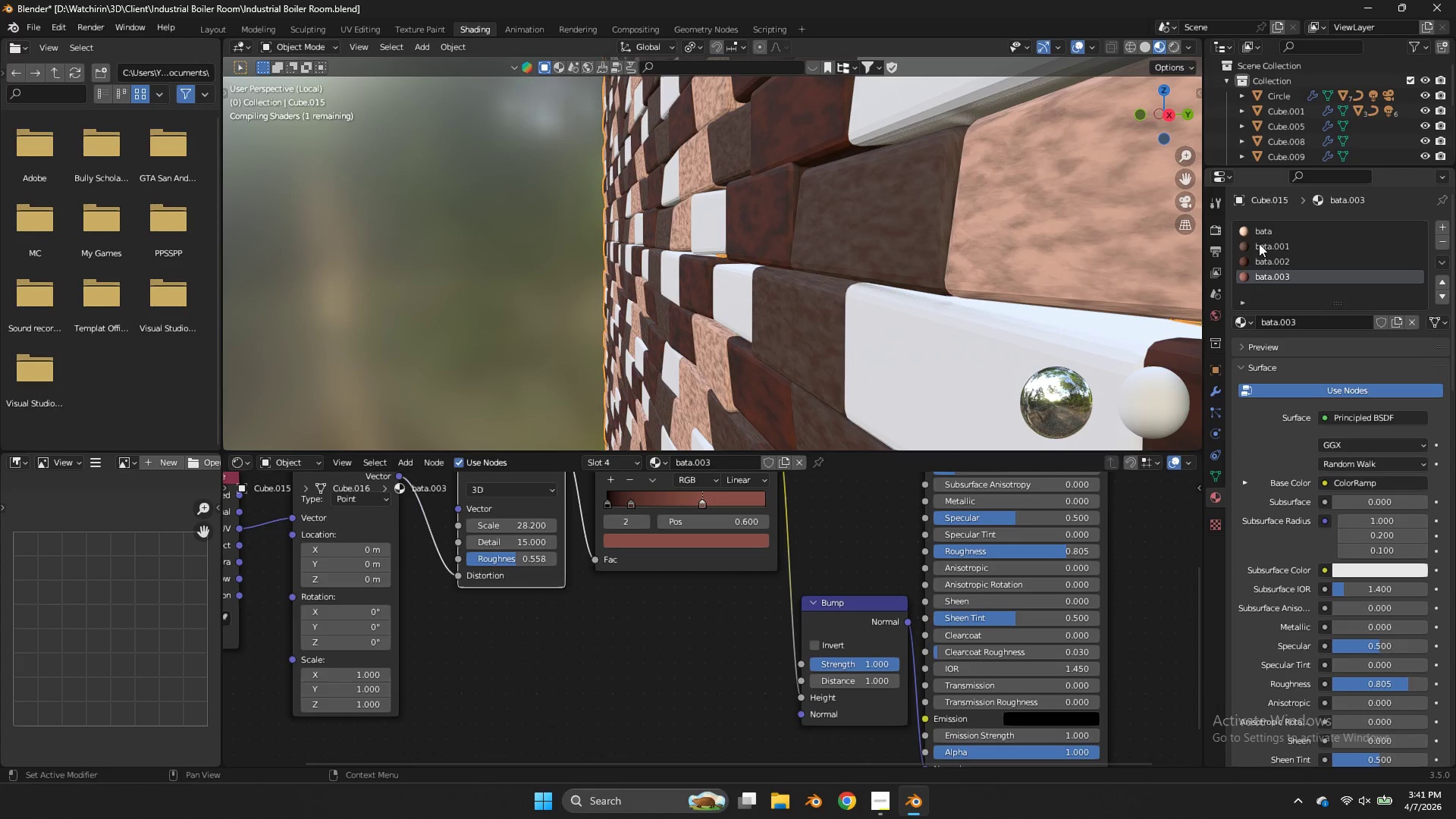 
left_click([1260, 237])
 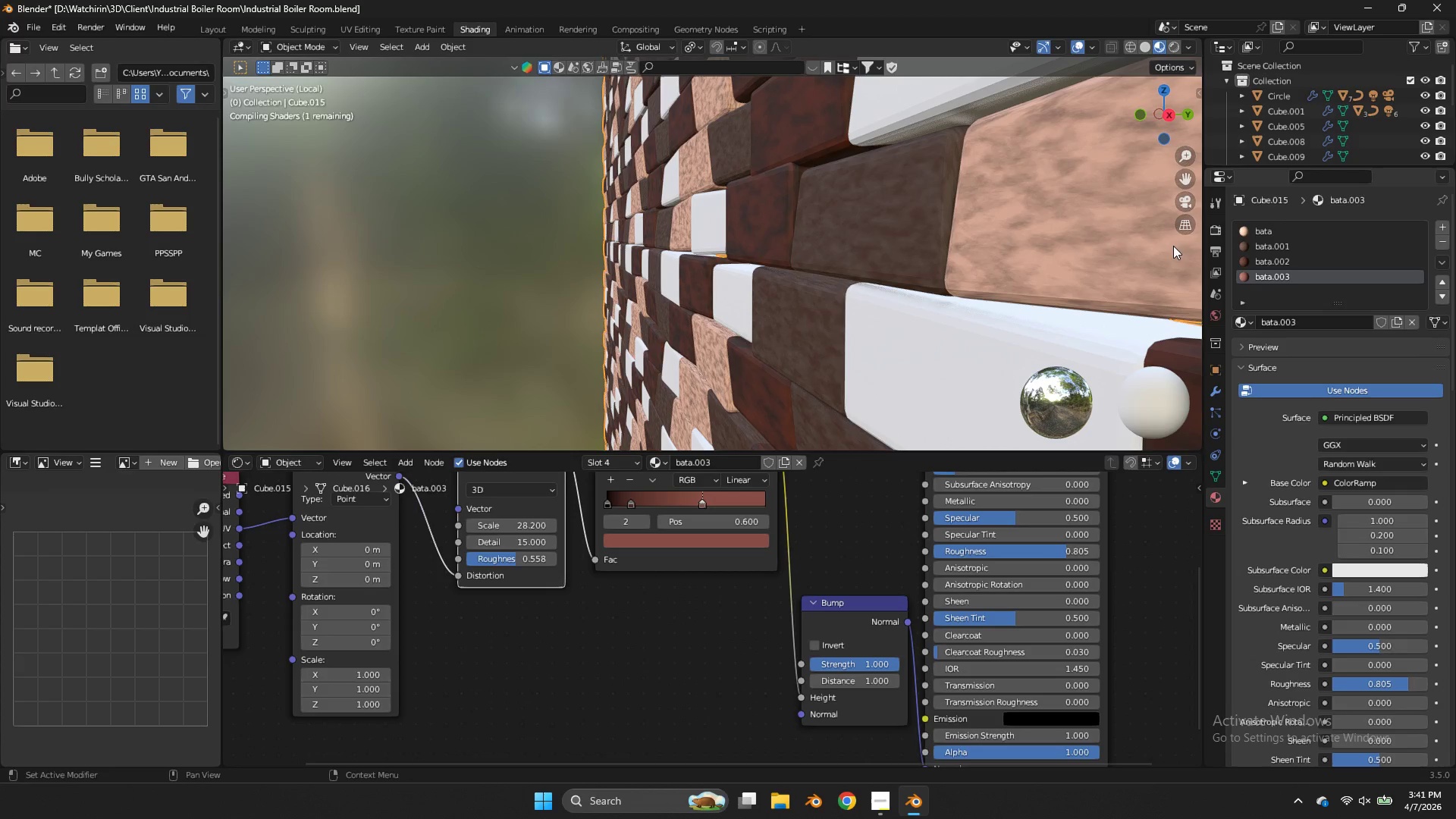 
scroll: coordinate [1017, 235], scroll_direction: down, amount: 7.0
 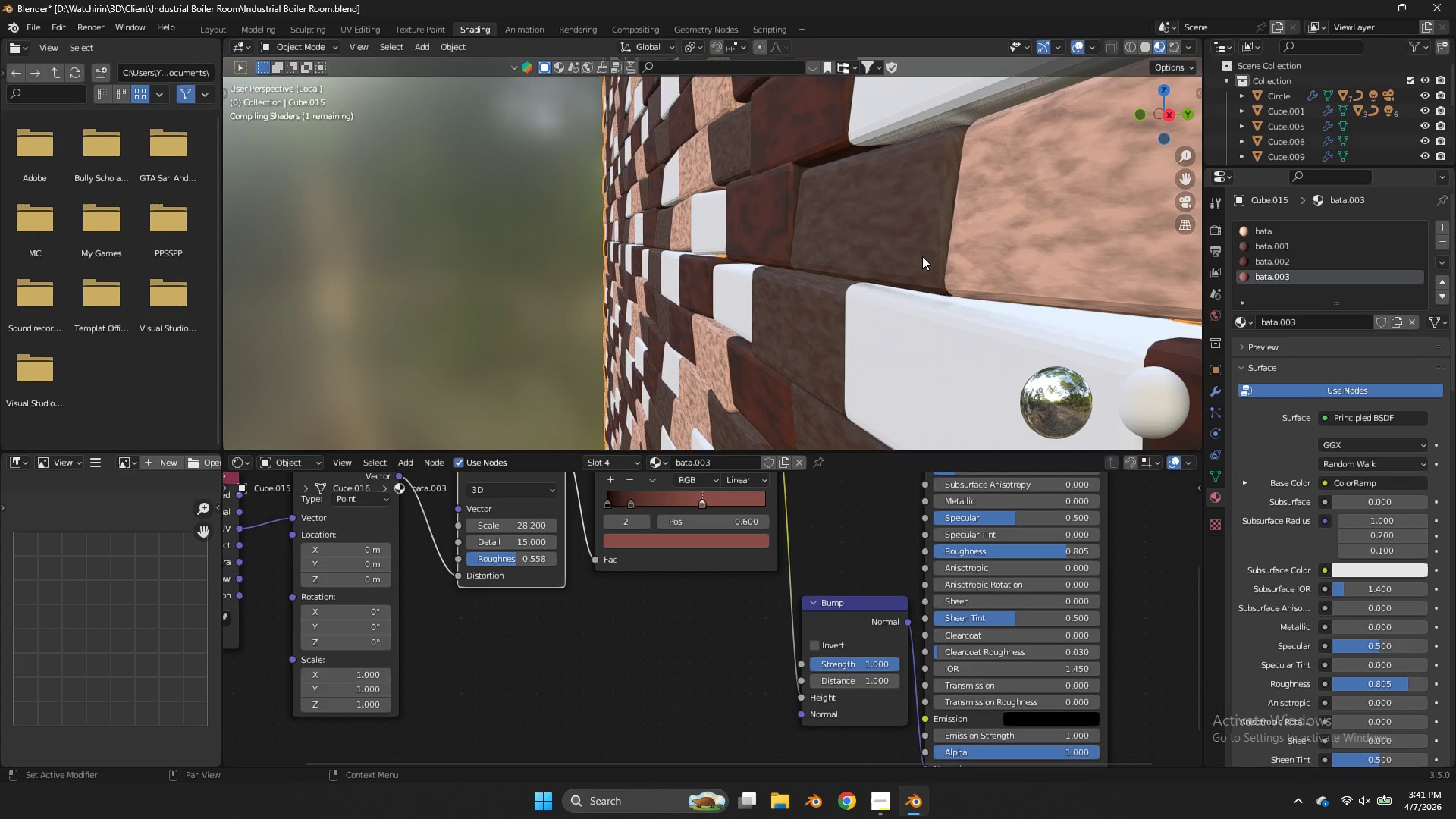 
left_click([922, 256])
 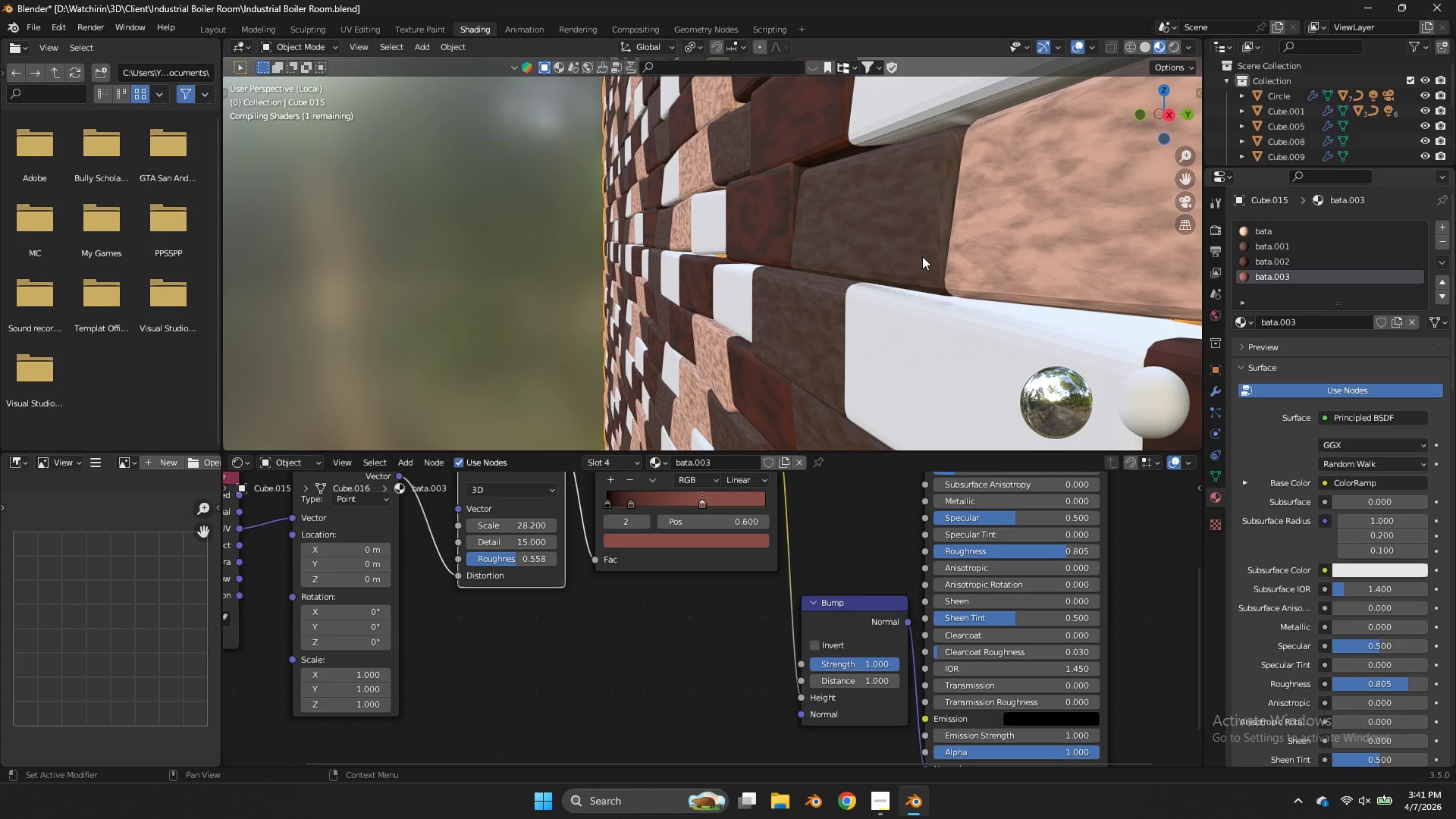 
scroll: coordinate [934, 278], scroll_direction: down, amount: 5.0
 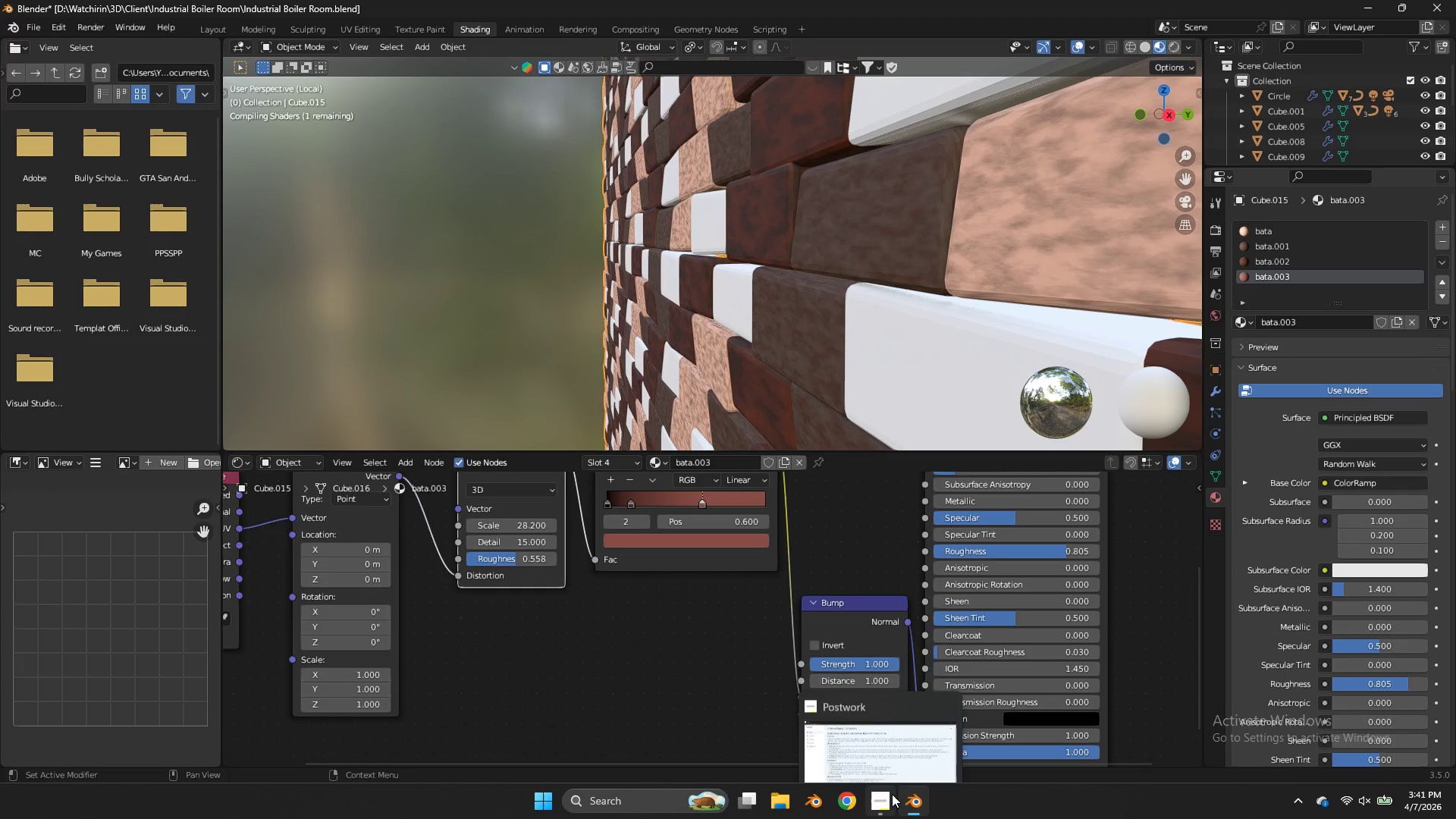 
left_click([893, 370])
 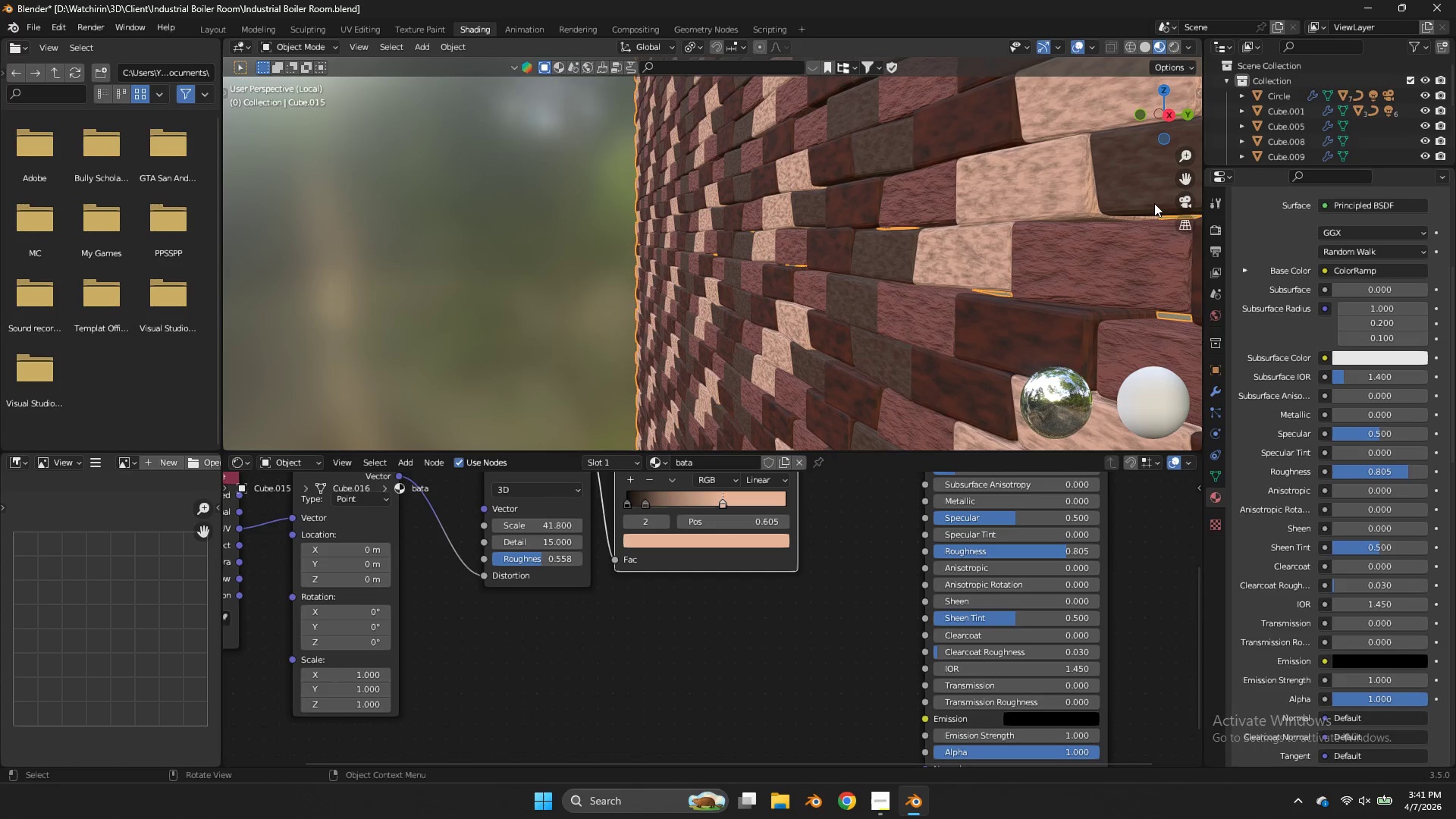 
left_click_drag(start_coordinate=[1182, 176], to_coordinate=[1110, 177])
 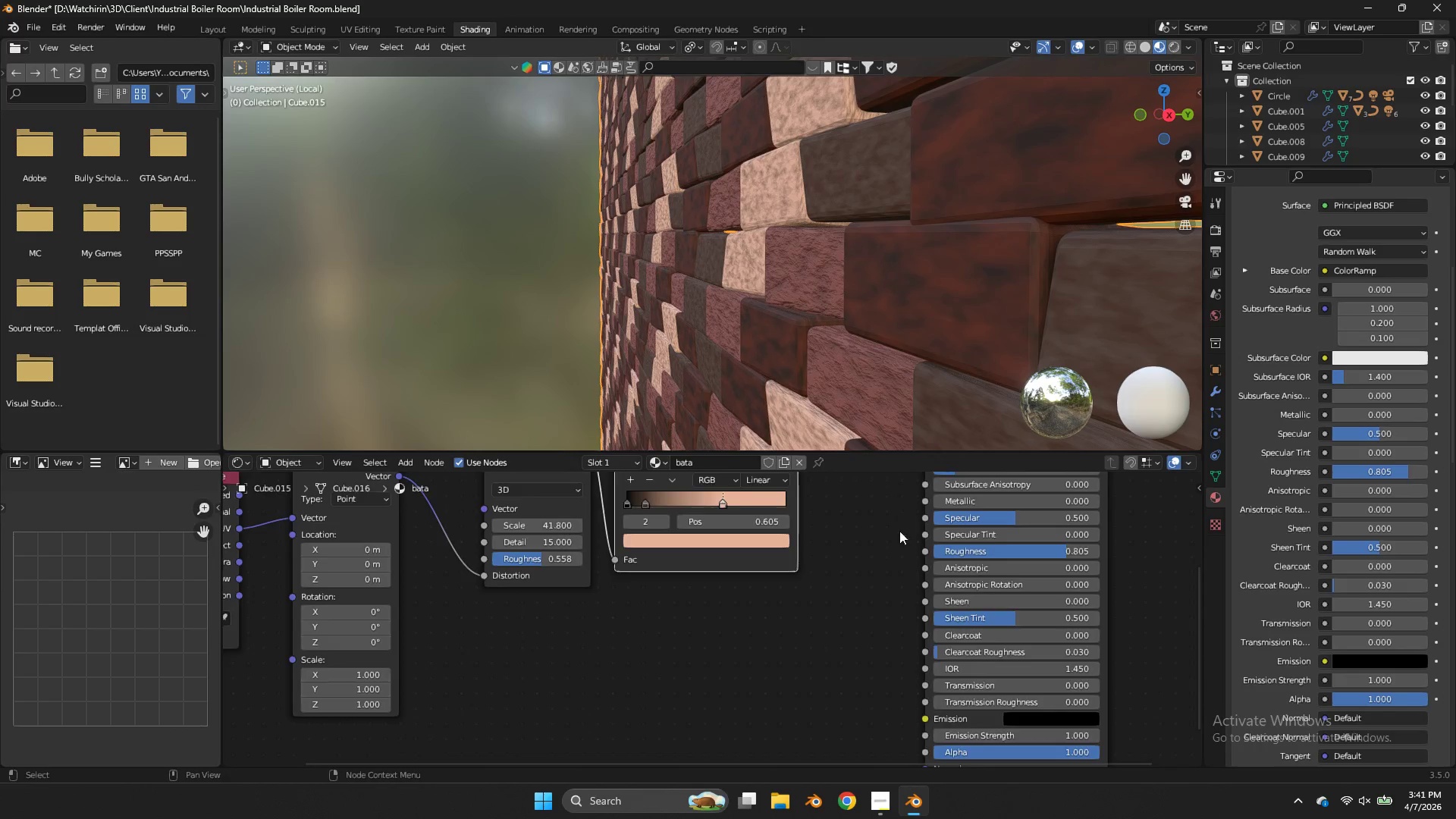 
scroll: coordinate [897, 532], scroll_direction: down, amount: 6.0
 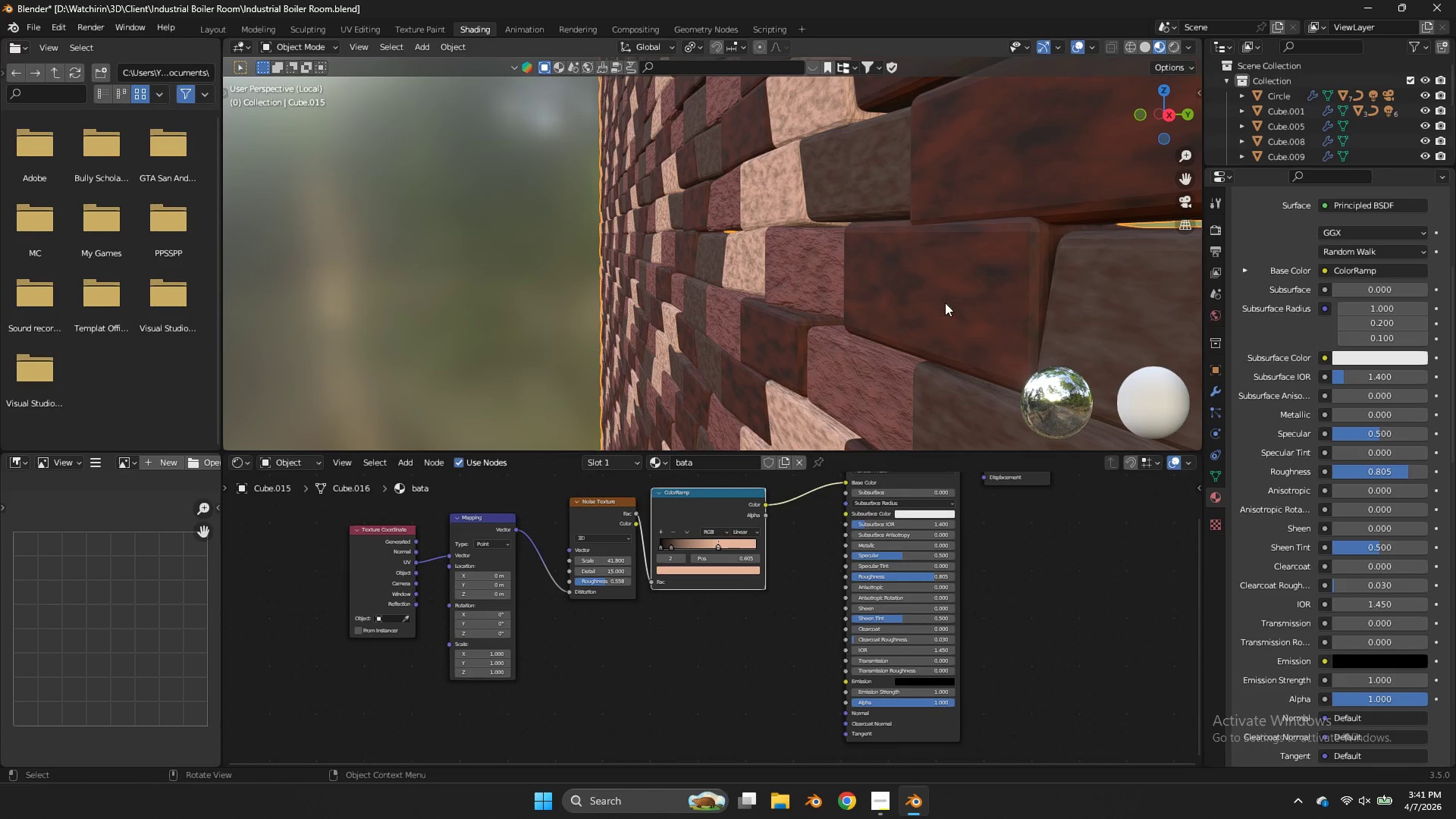 
left_click([919, 290])
 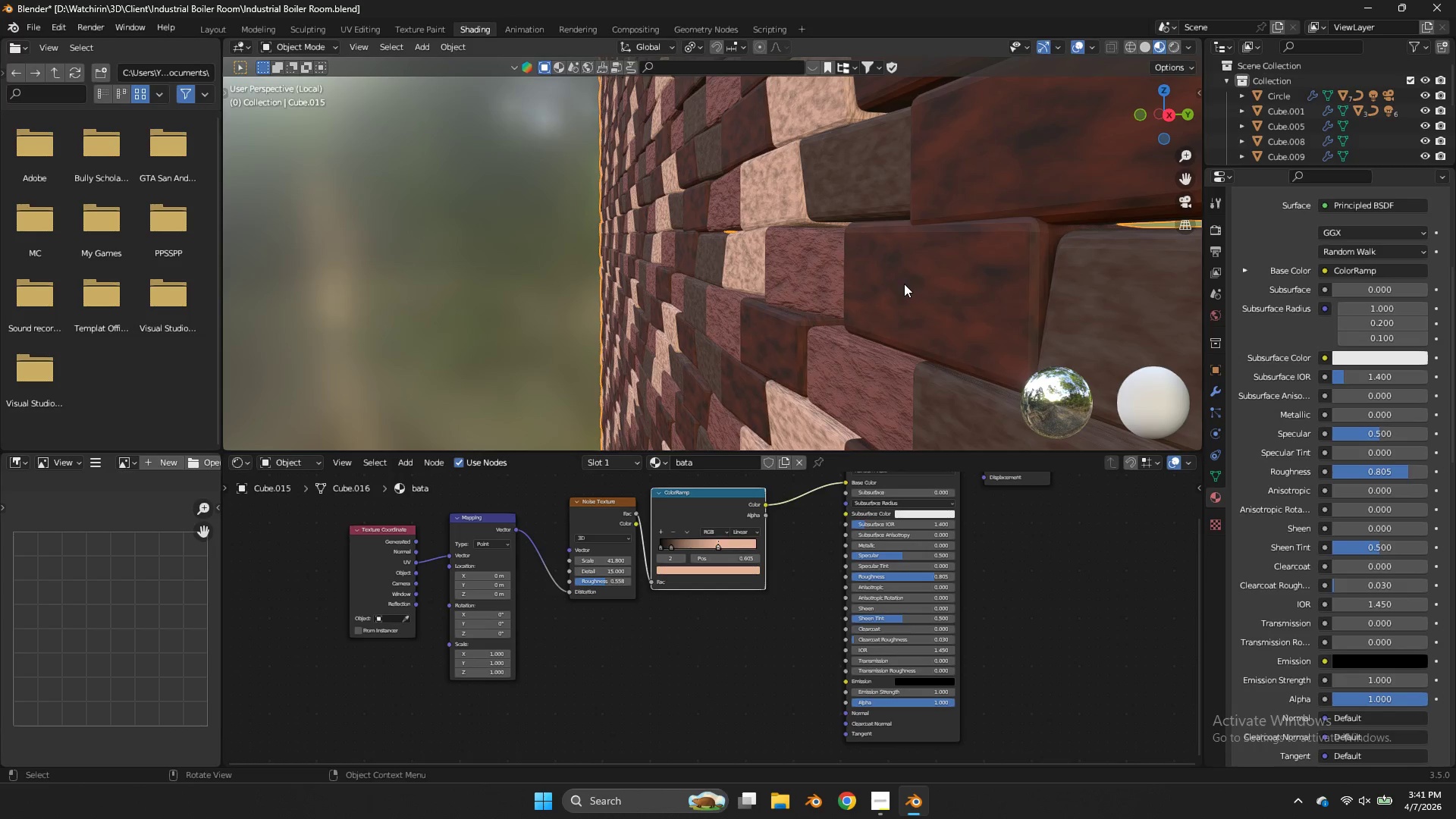 
key(Tab)
 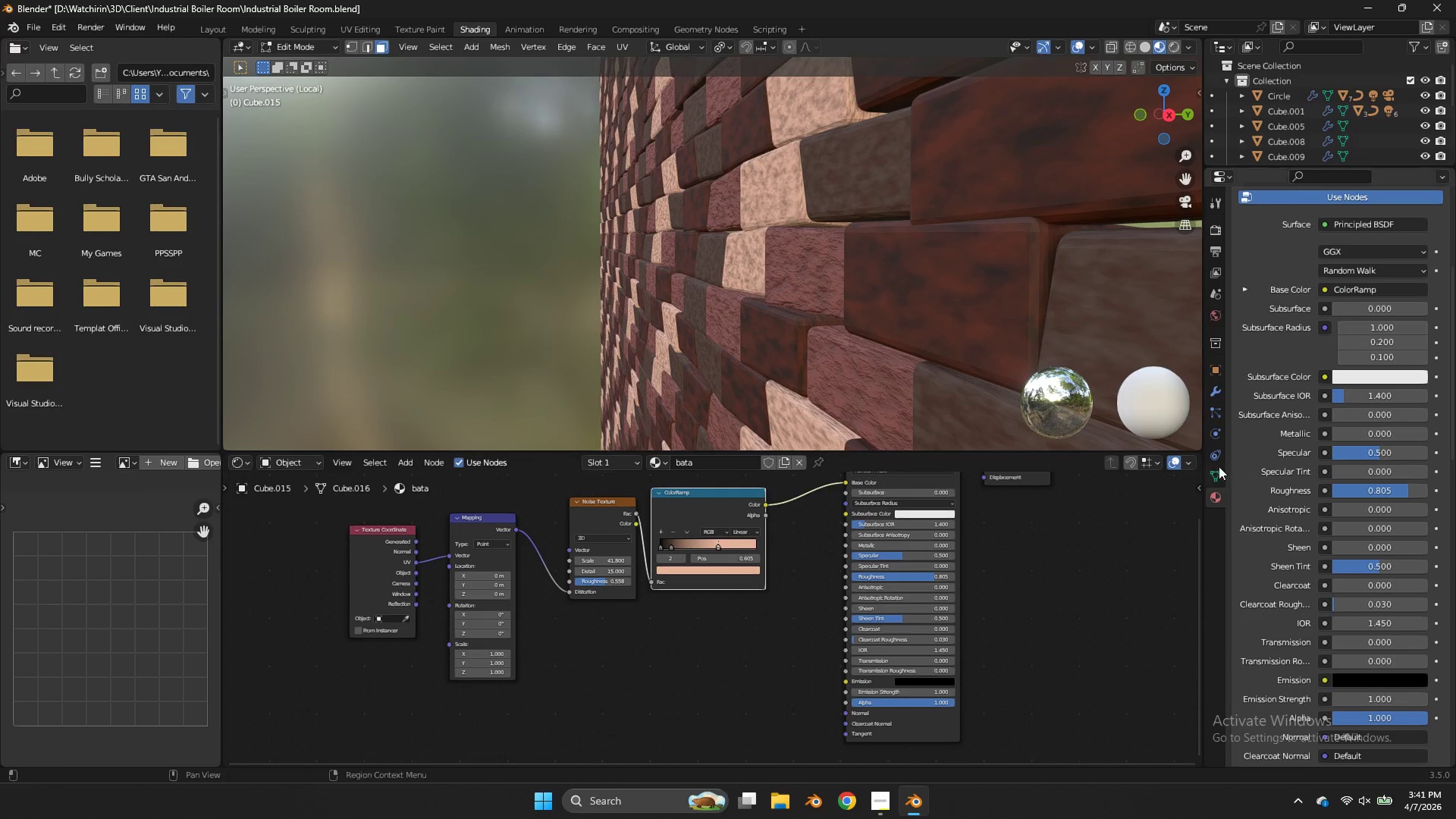 
scroll: coordinate [1279, 413], scroll_direction: up, amount: 10.0
 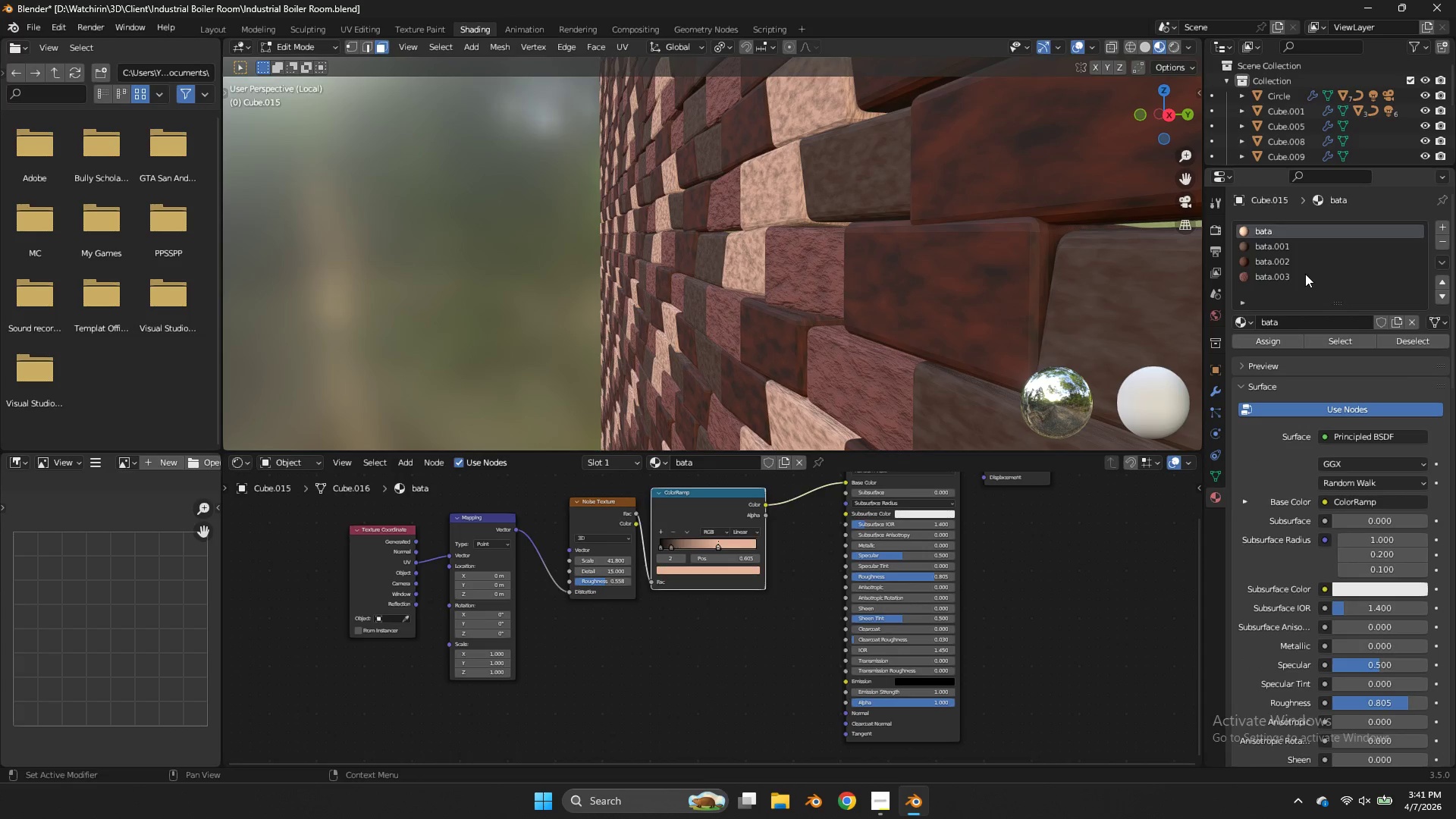 
left_click([1305, 274])
 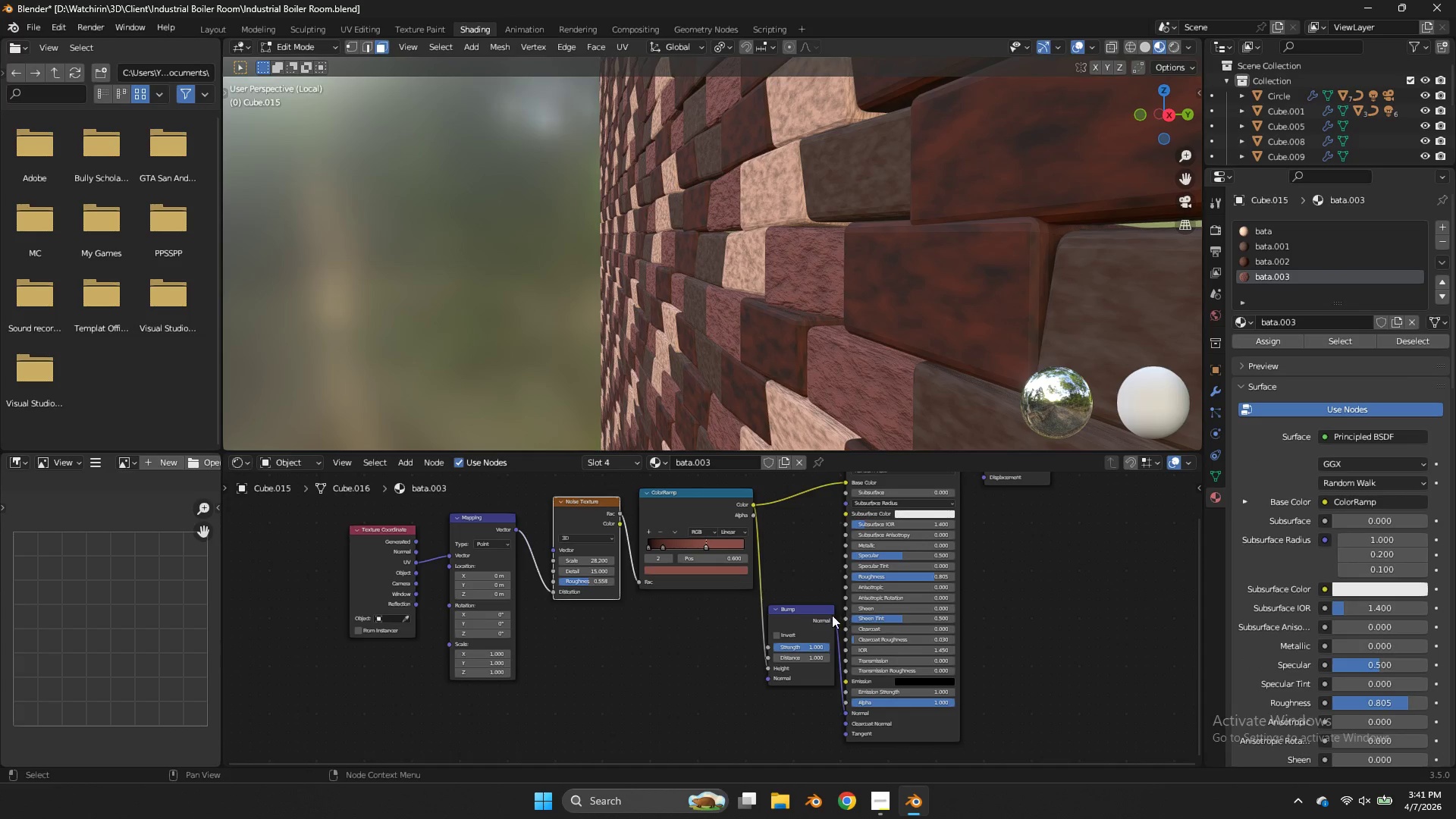 
scroll: coordinate [833, 616], scroll_direction: up, amount: 3.0
 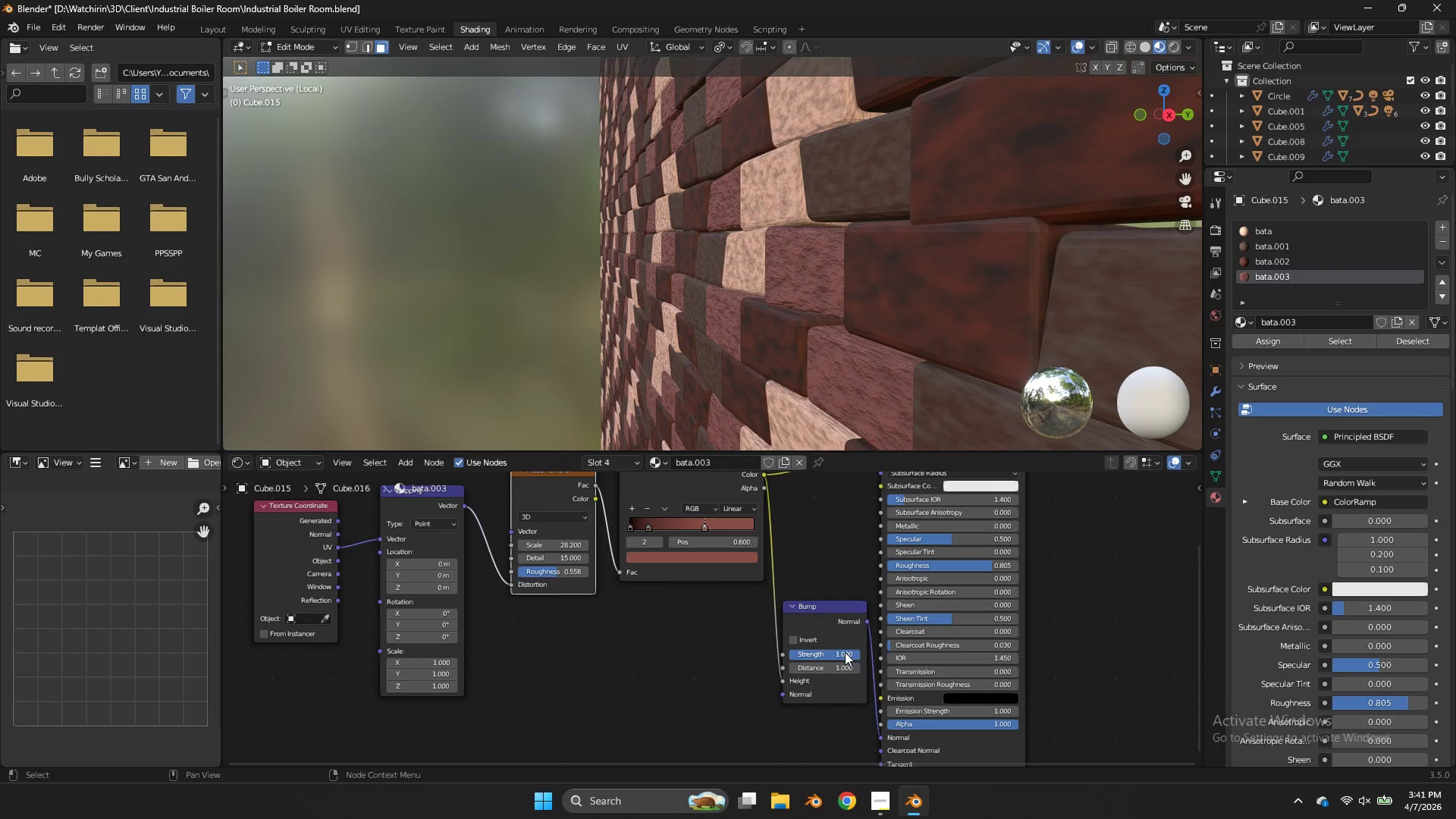 
left_click_drag(start_coordinate=[845, 652], to_coordinate=[817, 450])
 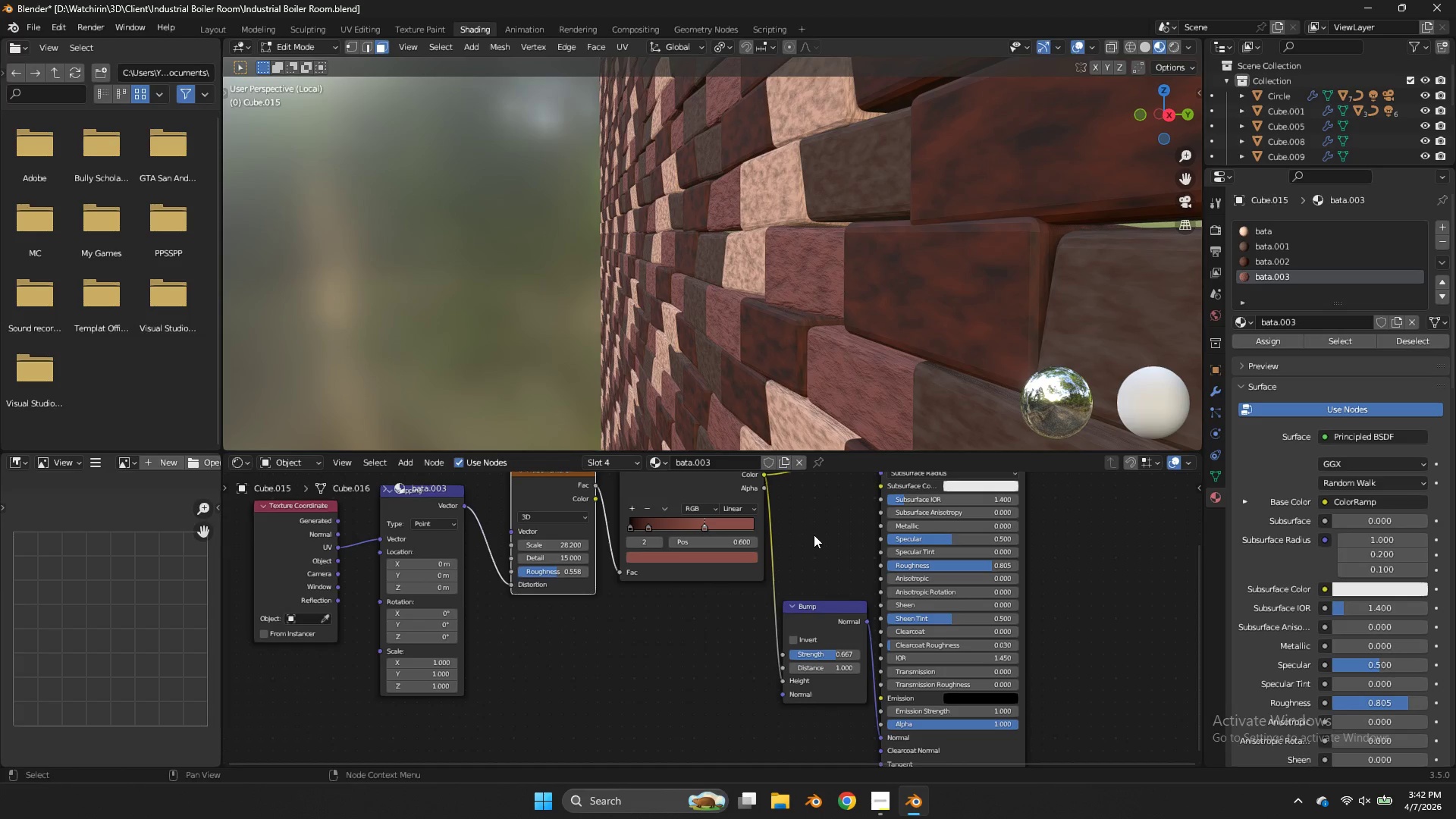 
key(Control+S)
 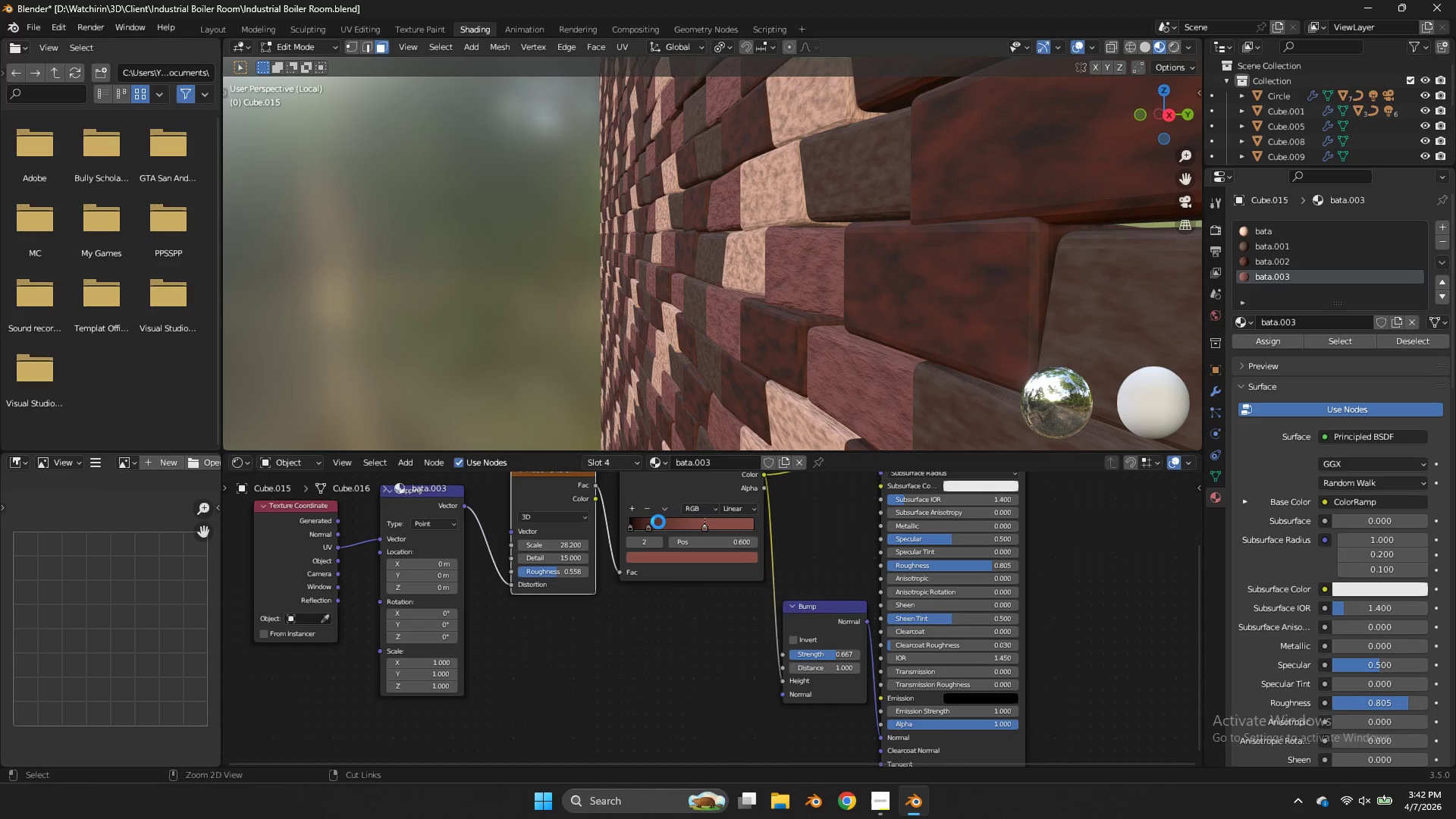 
wait(10.27)
 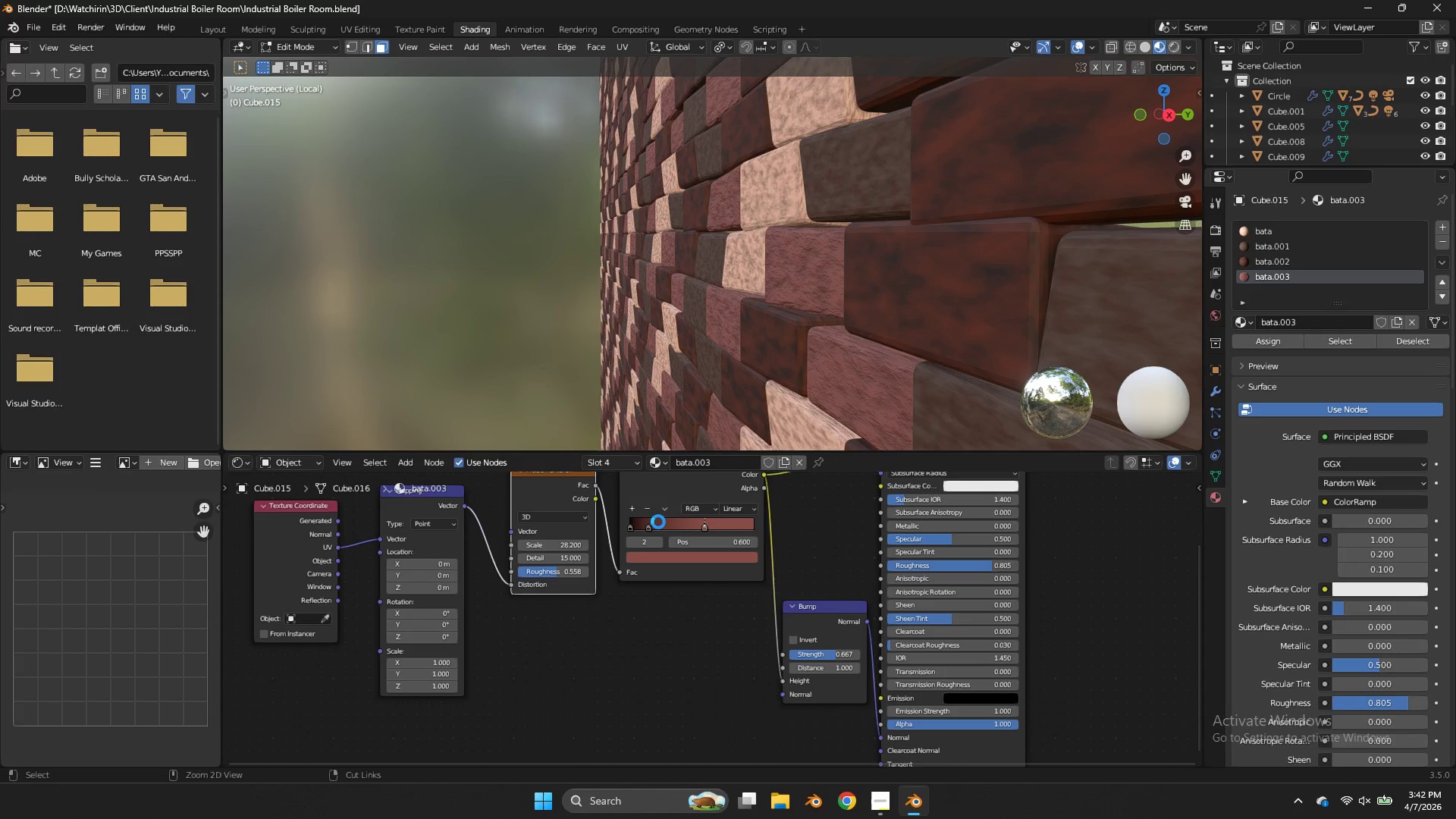 
scroll: coordinate [782, 628], scroll_direction: up, amount: 3.0
 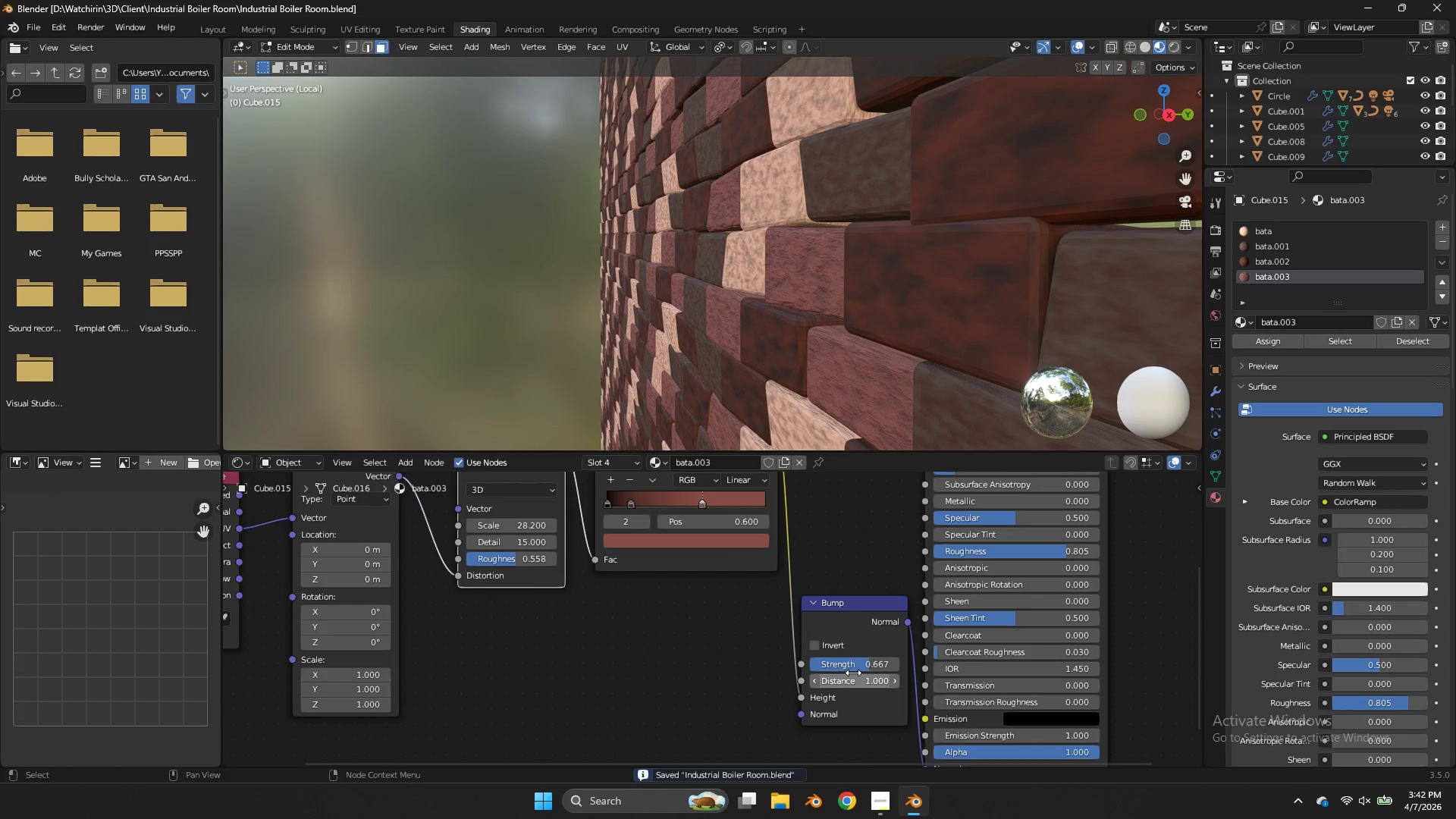 
left_click_drag(start_coordinate=[853, 673], to_coordinate=[850, 479])
 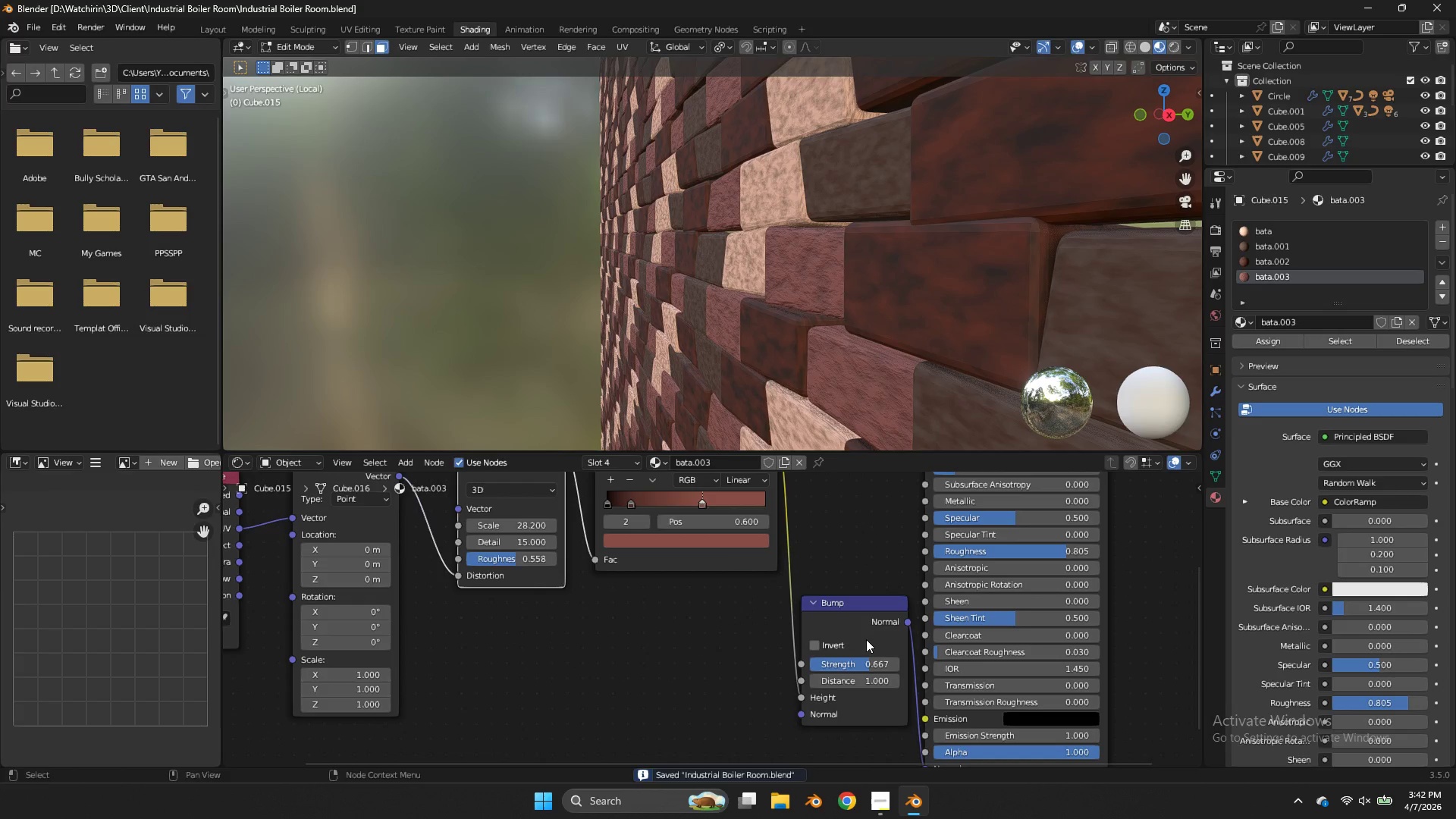 
left_click([866, 639])
 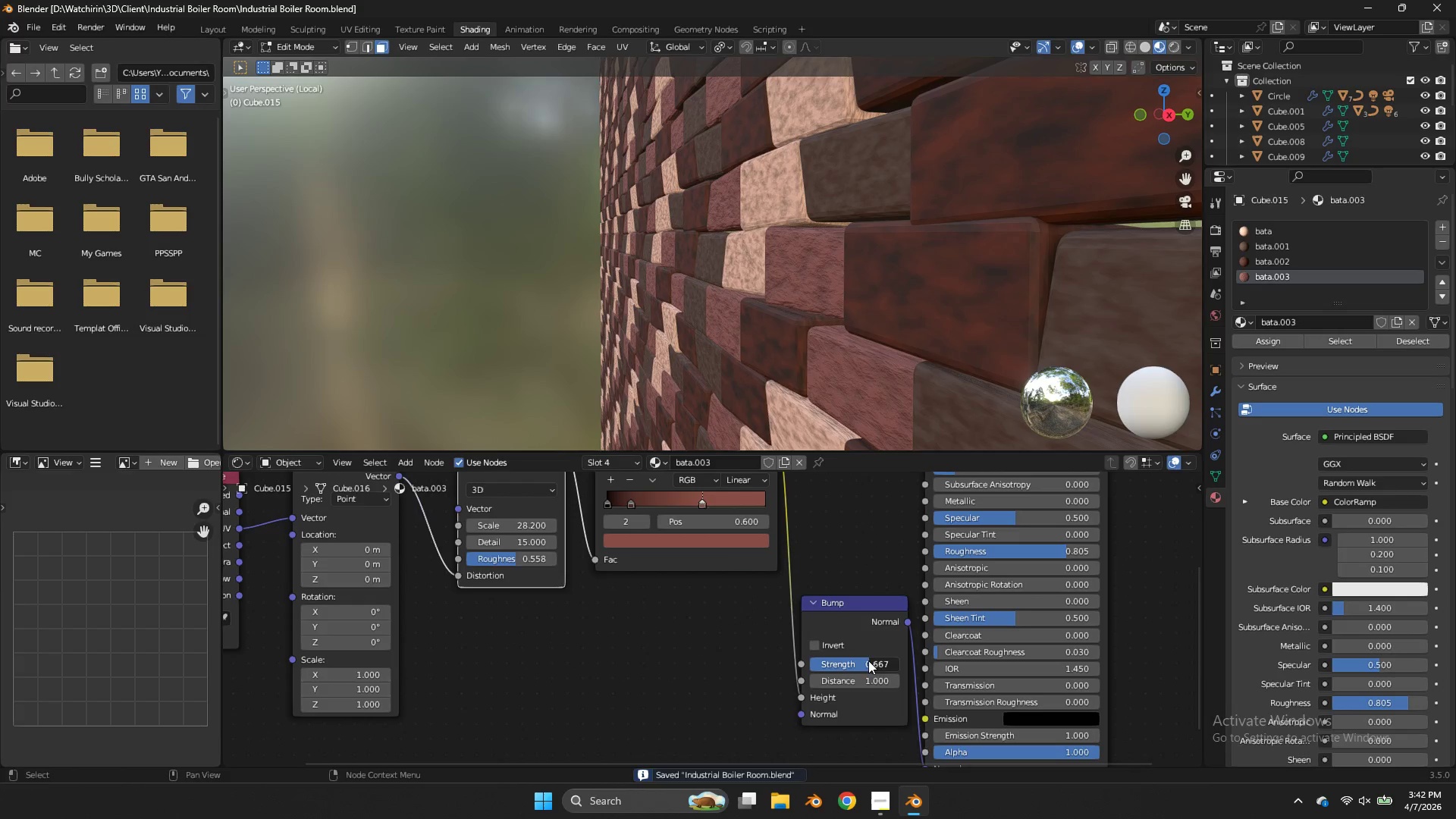 
left_click_drag(start_coordinate=[868, 661], to_coordinate=[854, 475])
 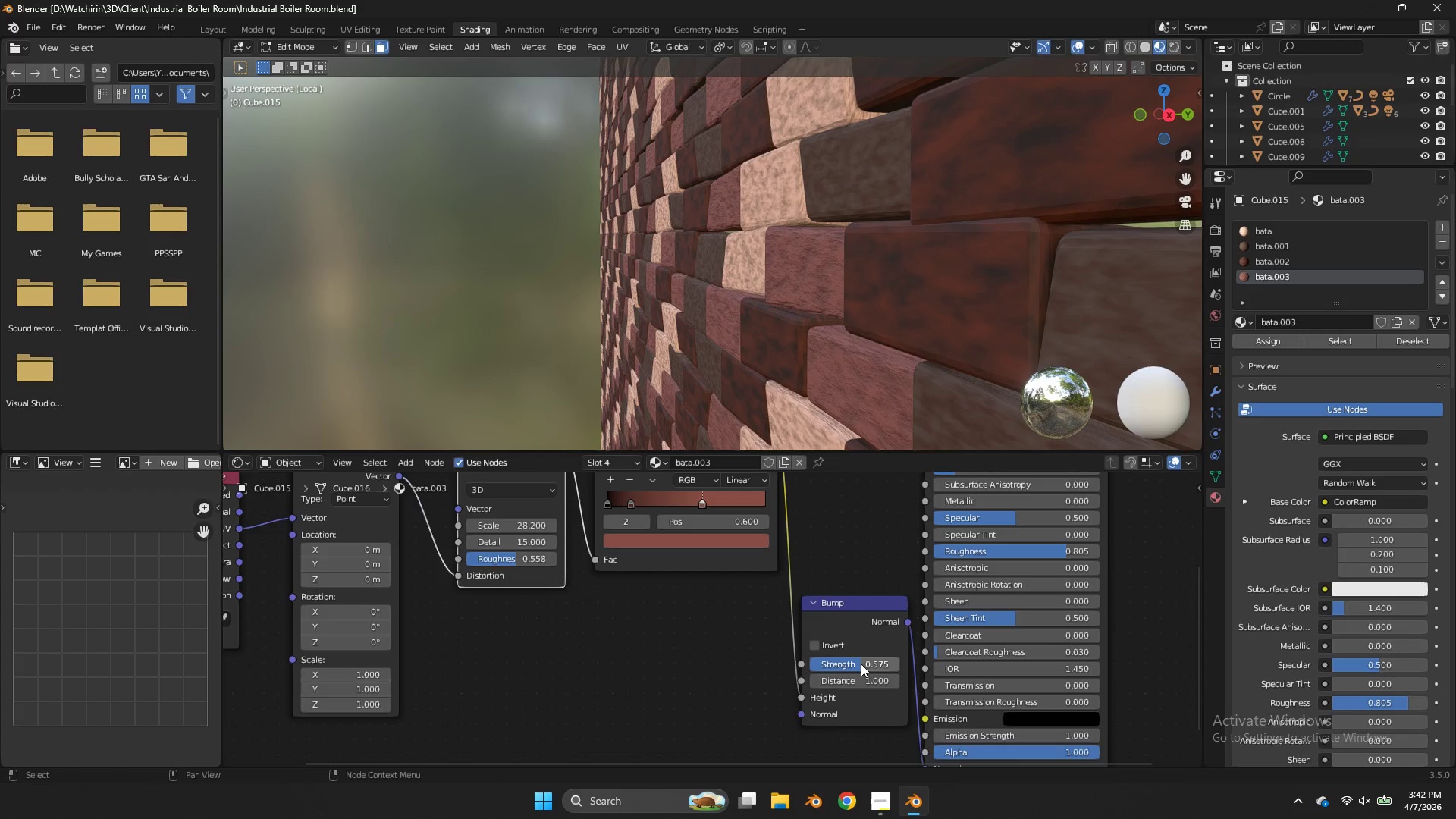 
wait(8.5)
 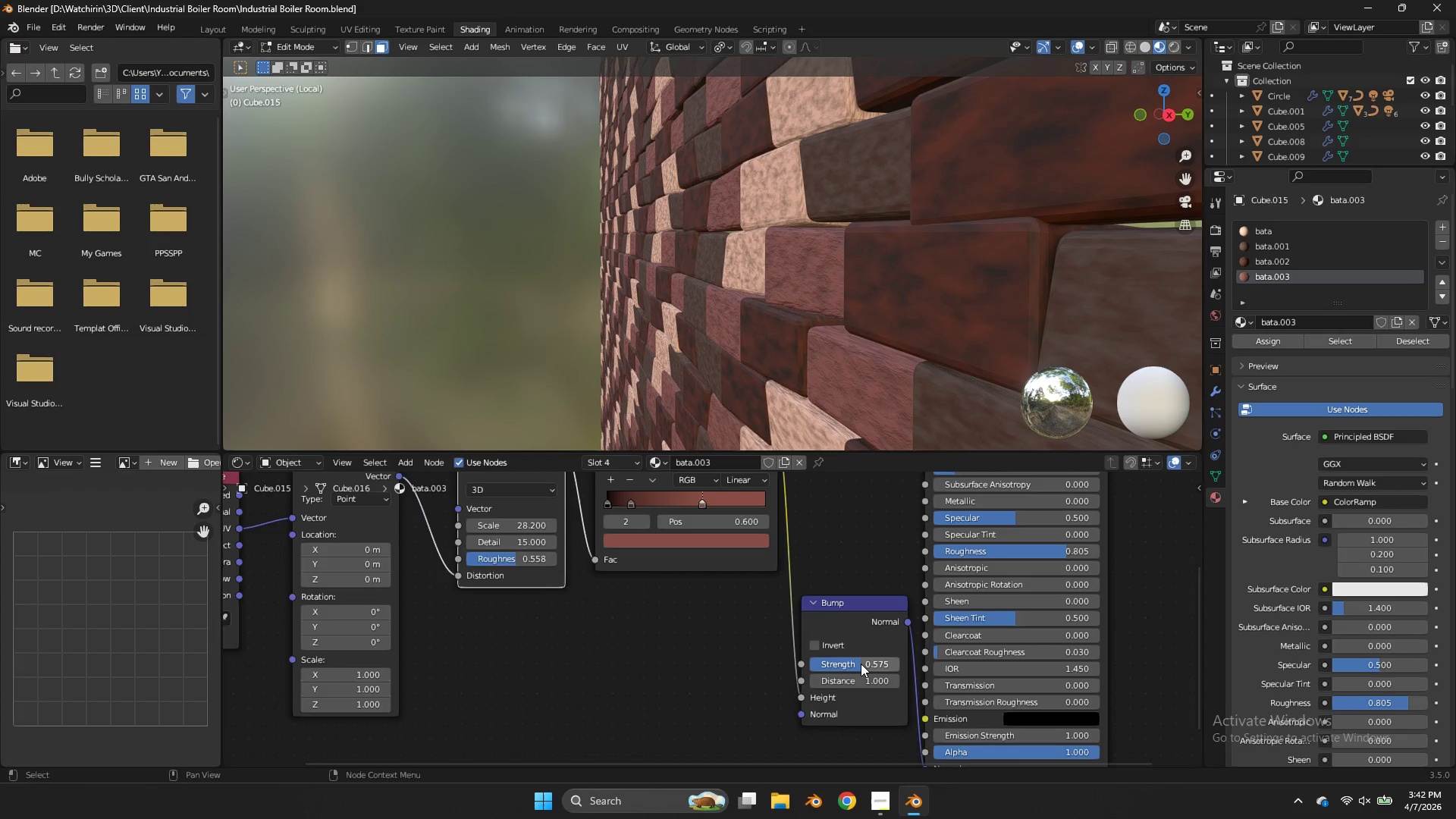 
left_click([1360, 259])
 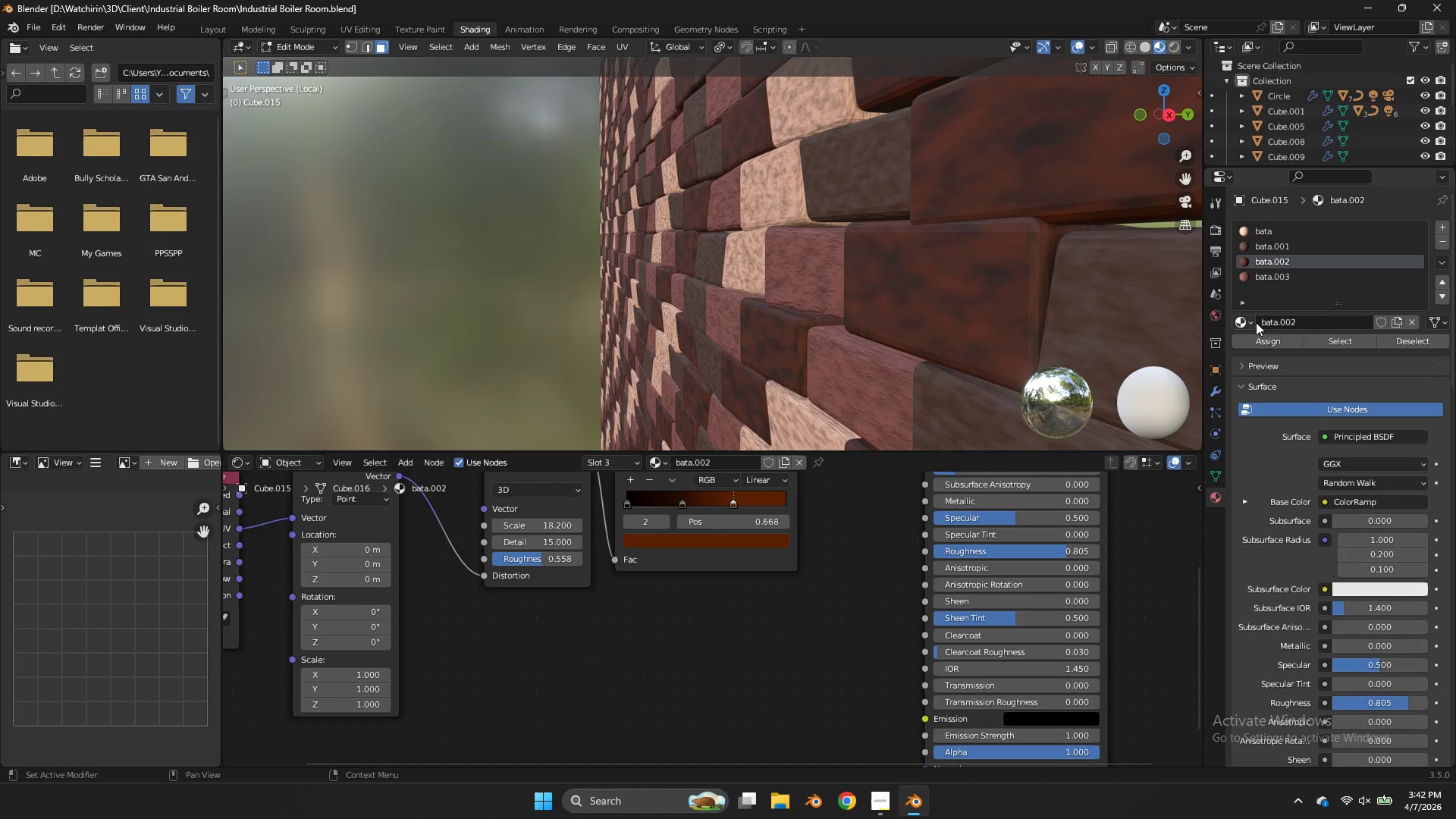 
left_click([1273, 276])
 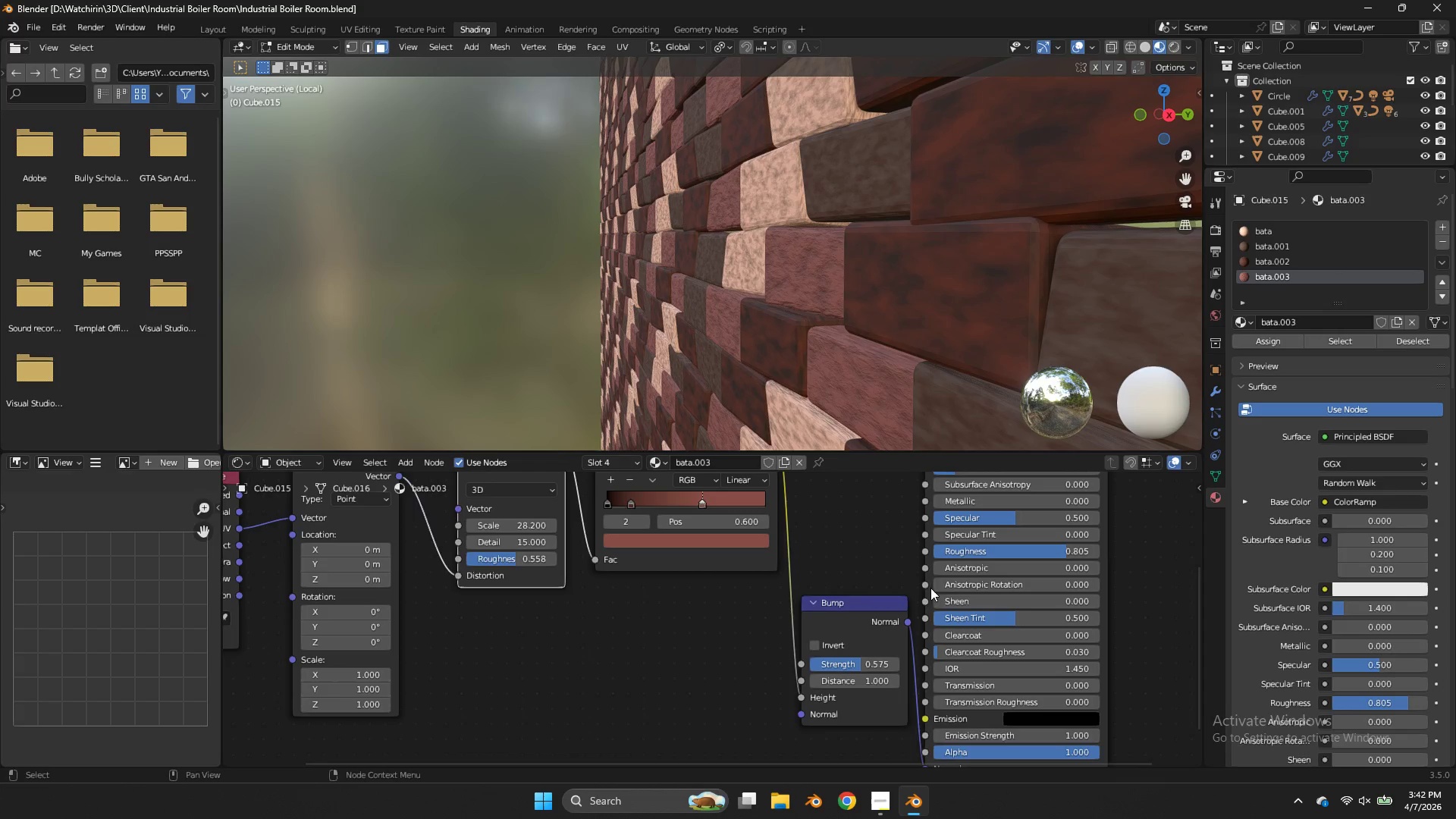 
left_click([861, 608])
 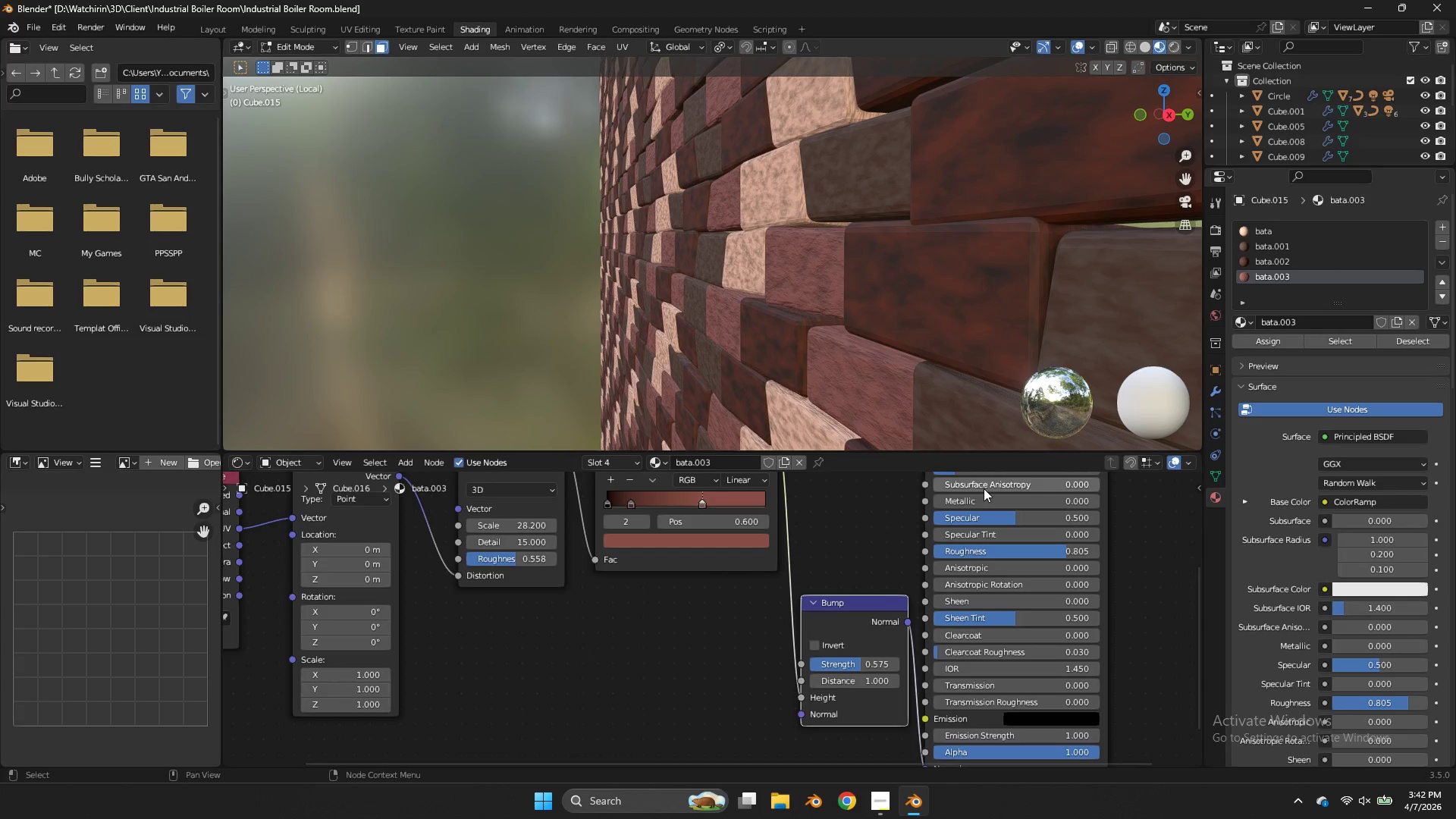 
key(Control+C)
 